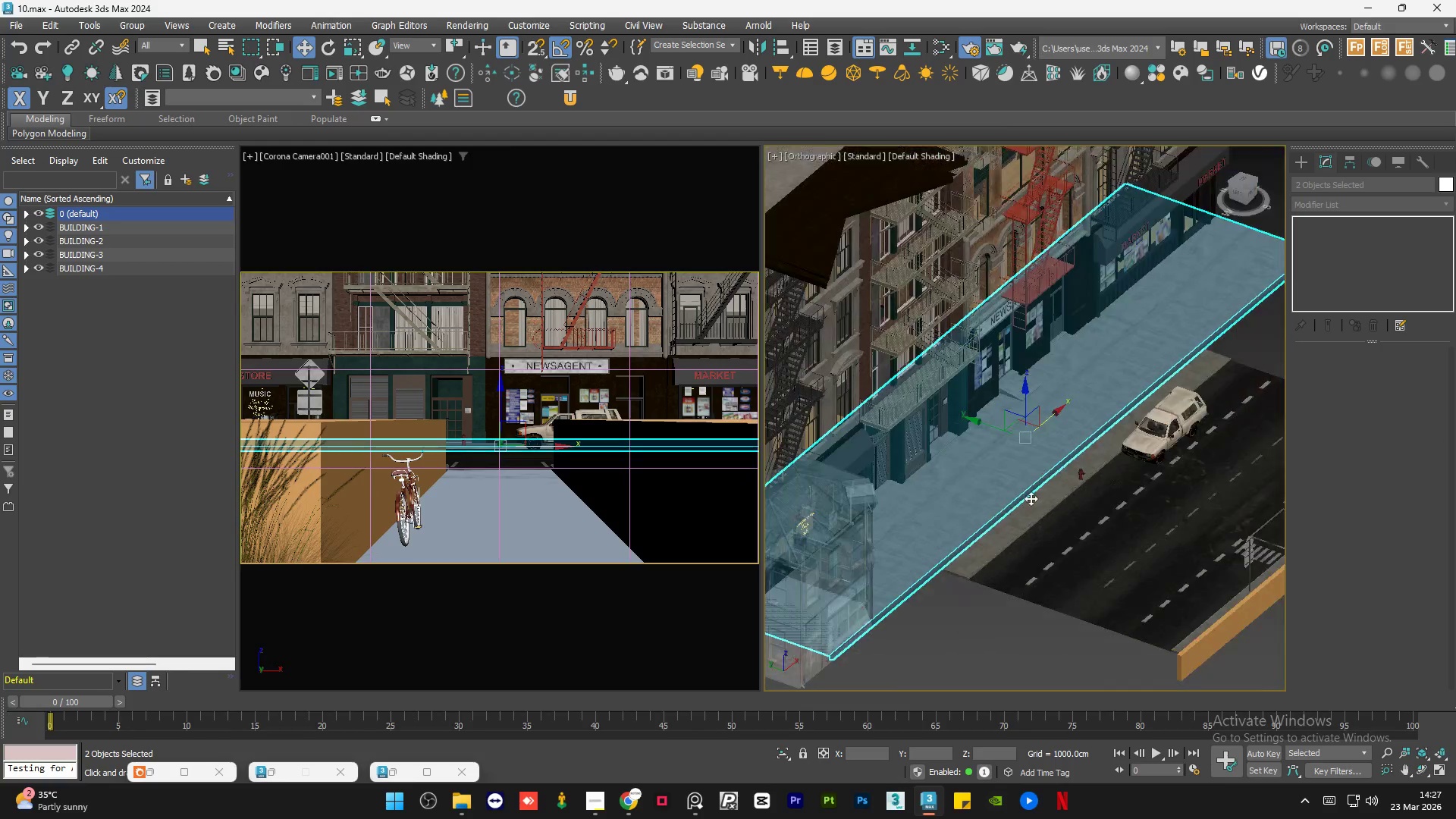 
hold_key(key=AltLeft, duration=13.03)
scroll: coordinate [949, 507], scroll_direction: up, amount: 11.0
 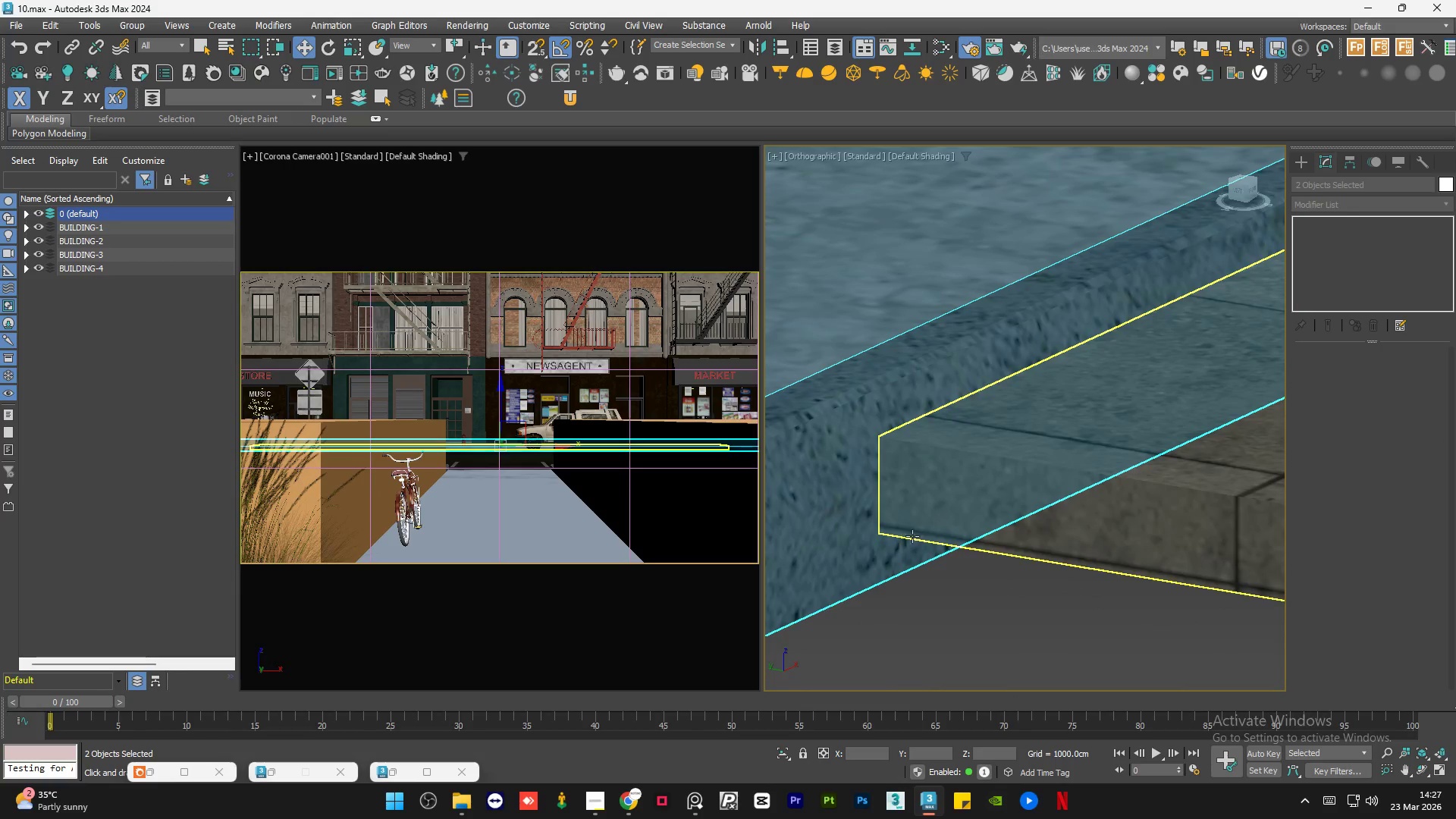 
scroll: coordinate [939, 532], scroll_direction: down, amount: 11.0
 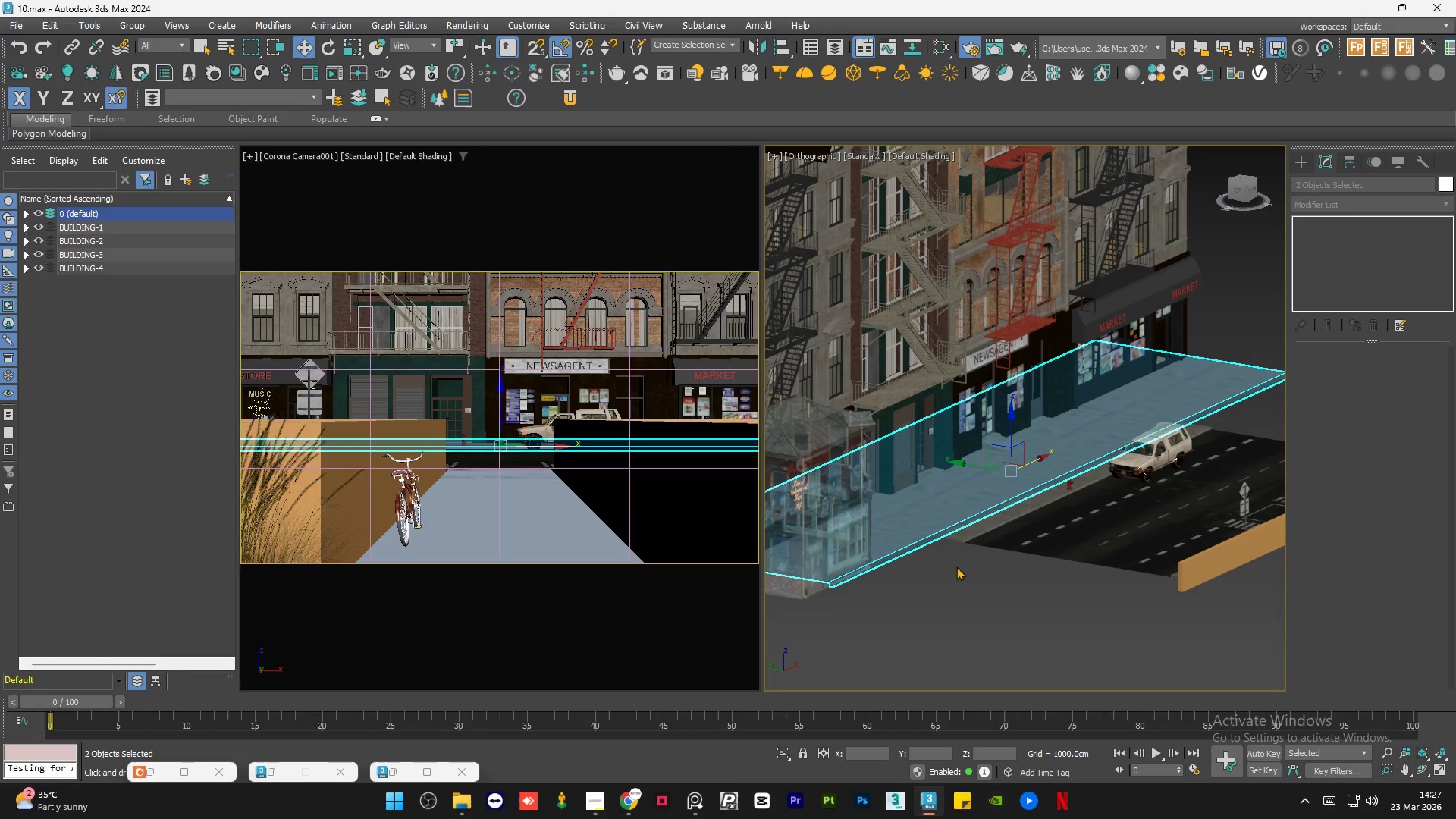 
scroll: coordinate [982, 531], scroll_direction: none, amount: 0.0
 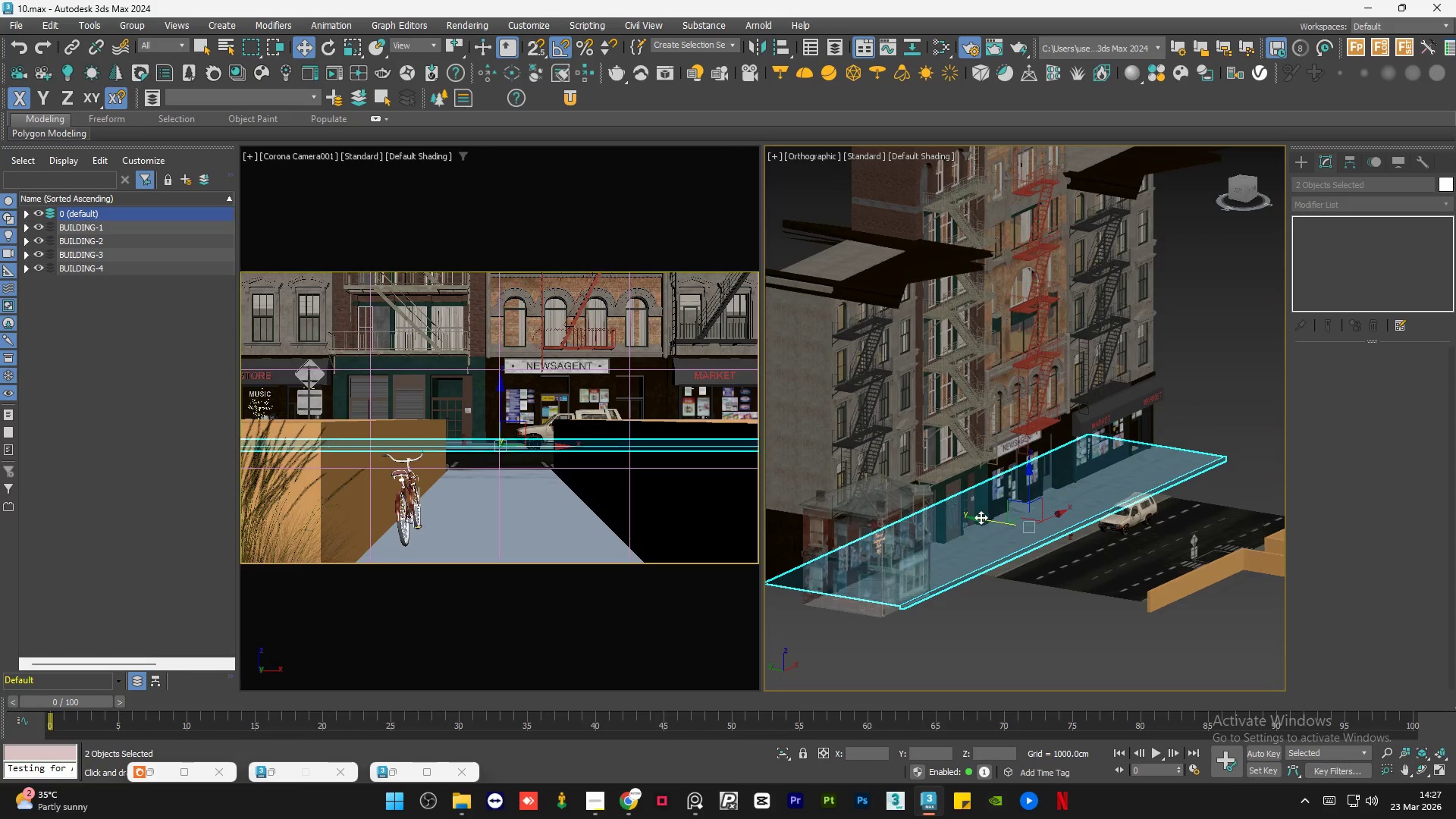 
left_click_drag(start_coordinate=[981, 517], to_coordinate=[951, 513])
 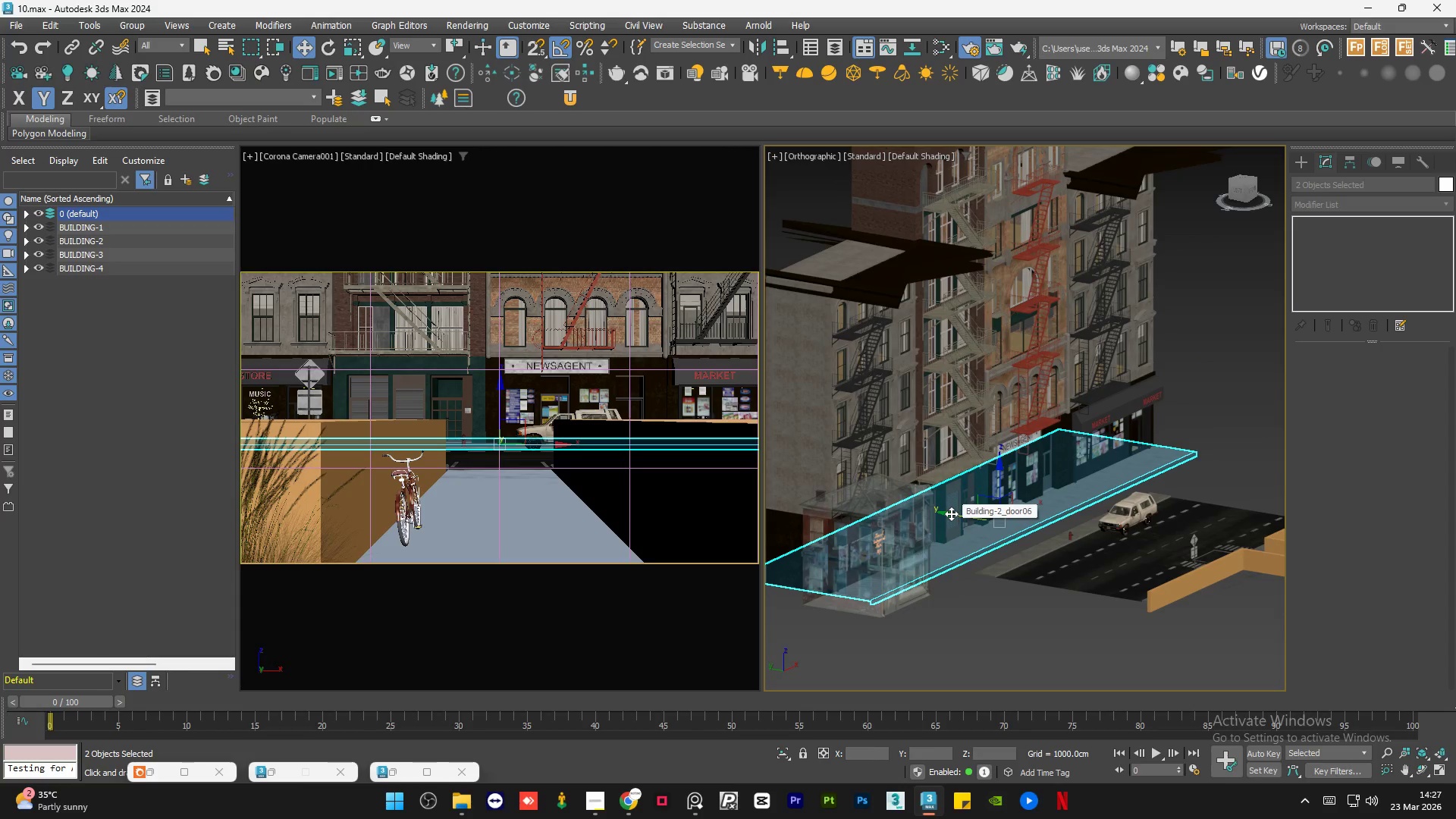 
scroll: coordinate [974, 522], scroll_direction: up, amount: 3.0
 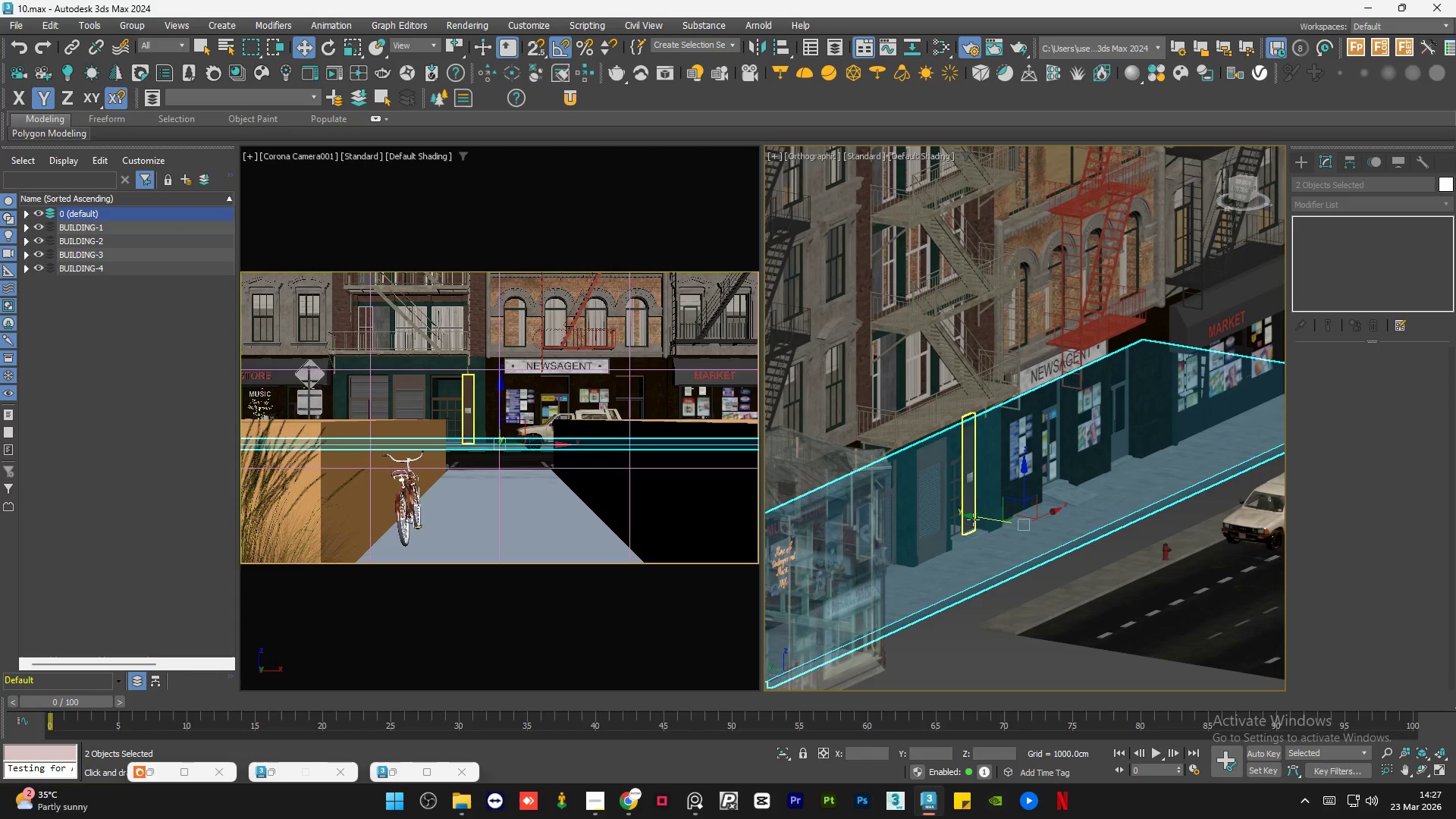 
key(Control+Z)
 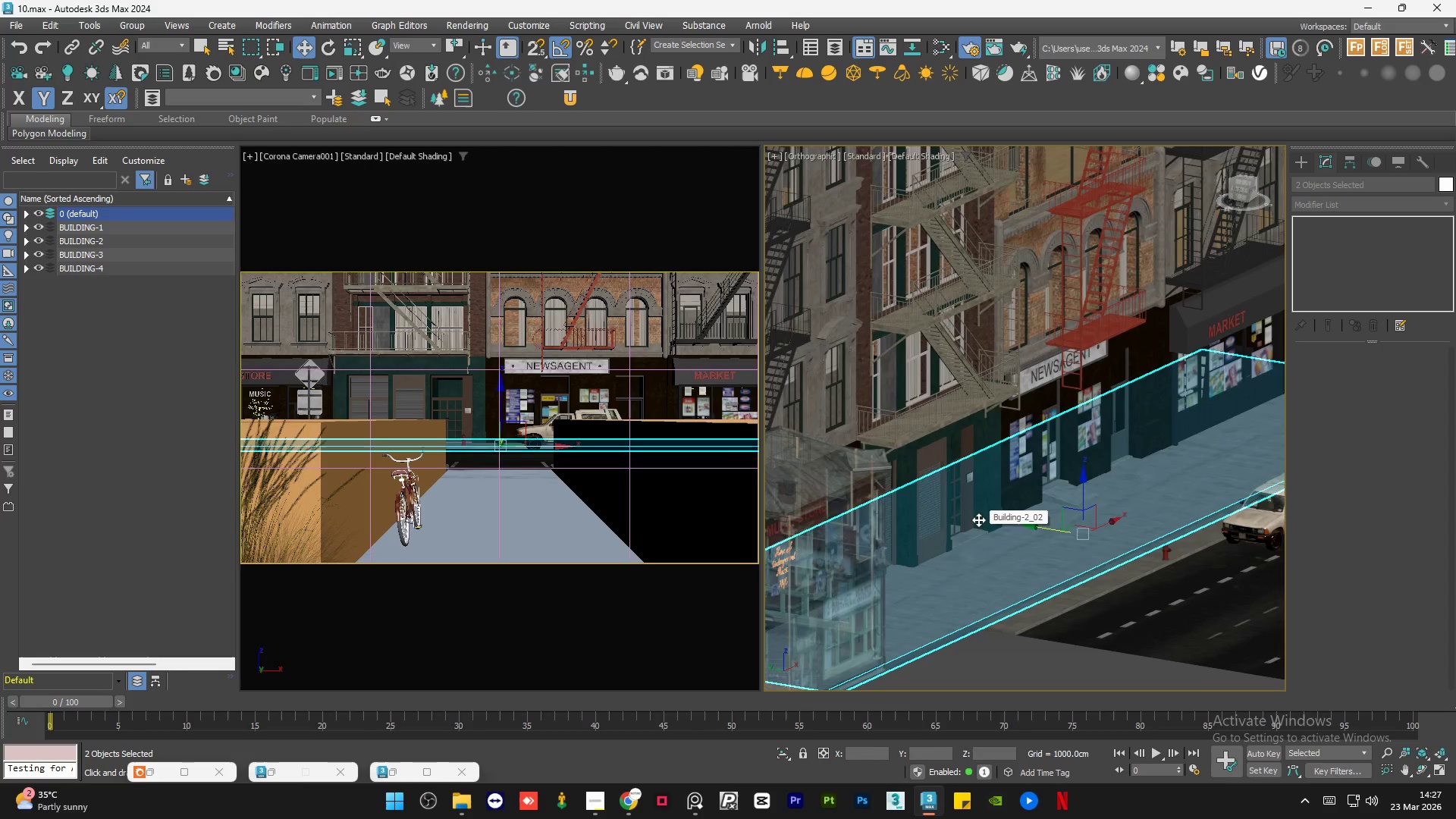 
hold_key(key=AltLeft, duration=1.5)
 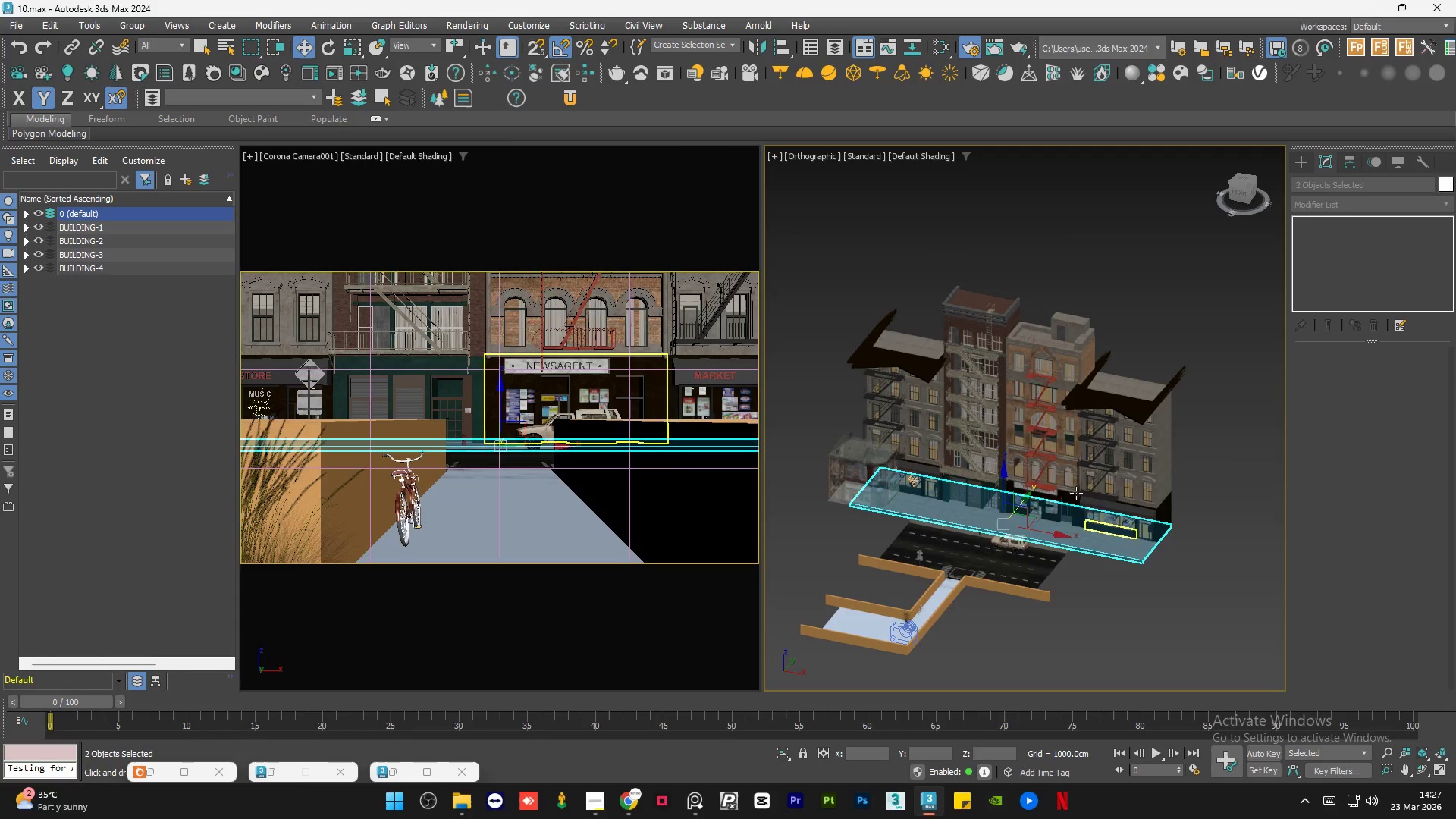 
scroll: coordinate [977, 520], scroll_direction: down, amount: 4.0
 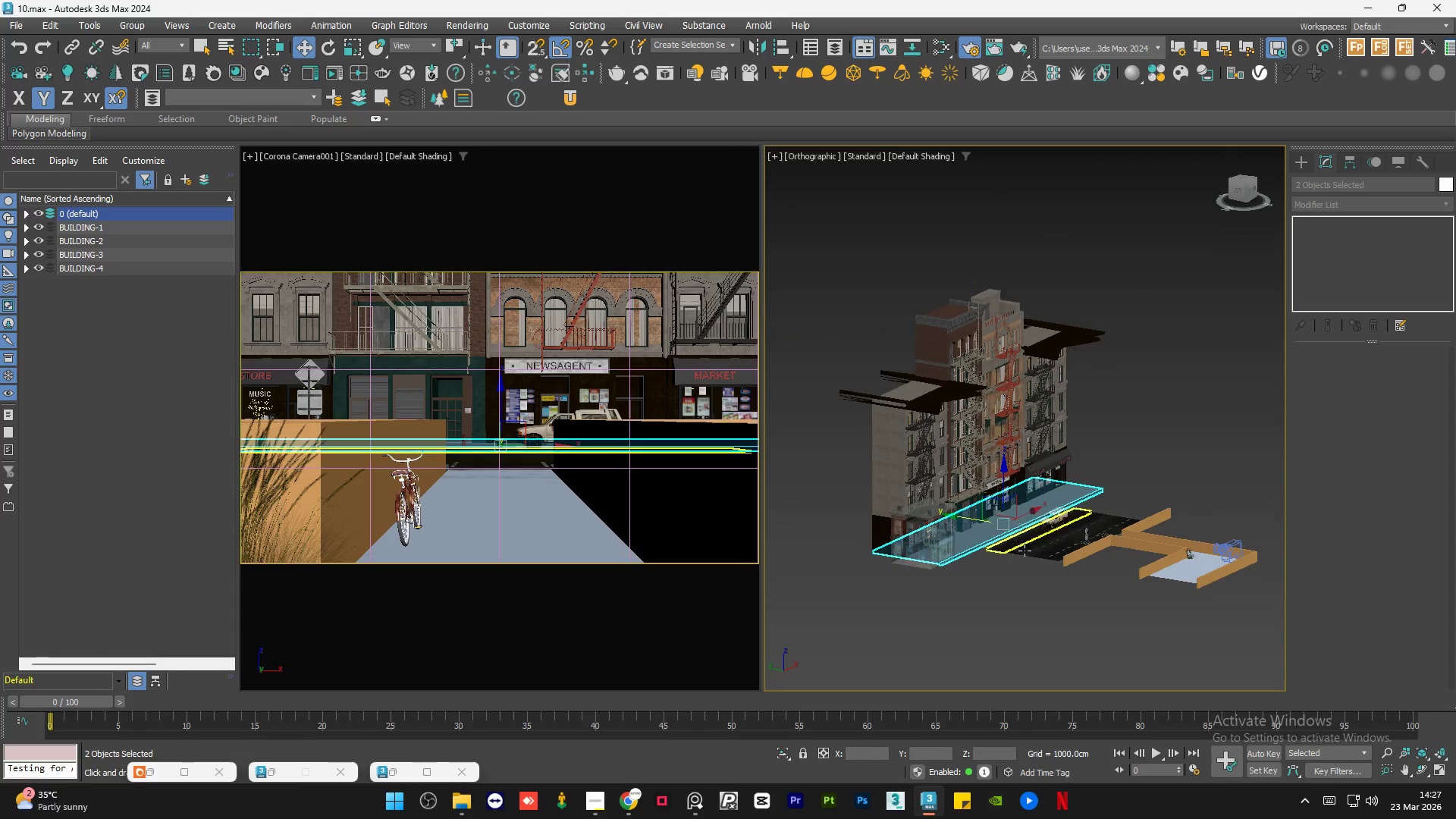 
hold_key(key=AltLeft, duration=2.97)
scroll: coordinate [1072, 482], scroll_direction: none, amount: 0.0
 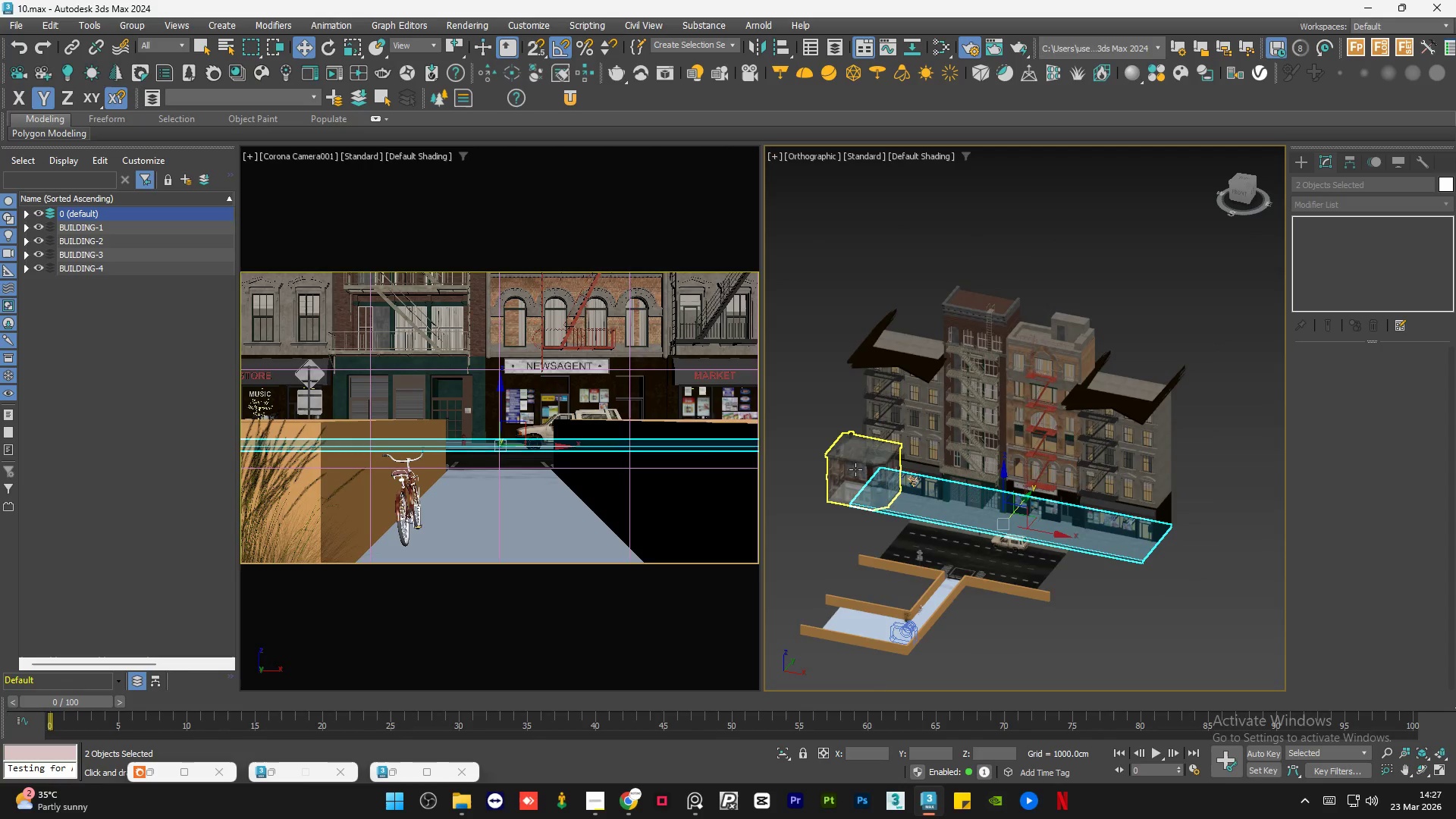 
left_click([855, 469])
 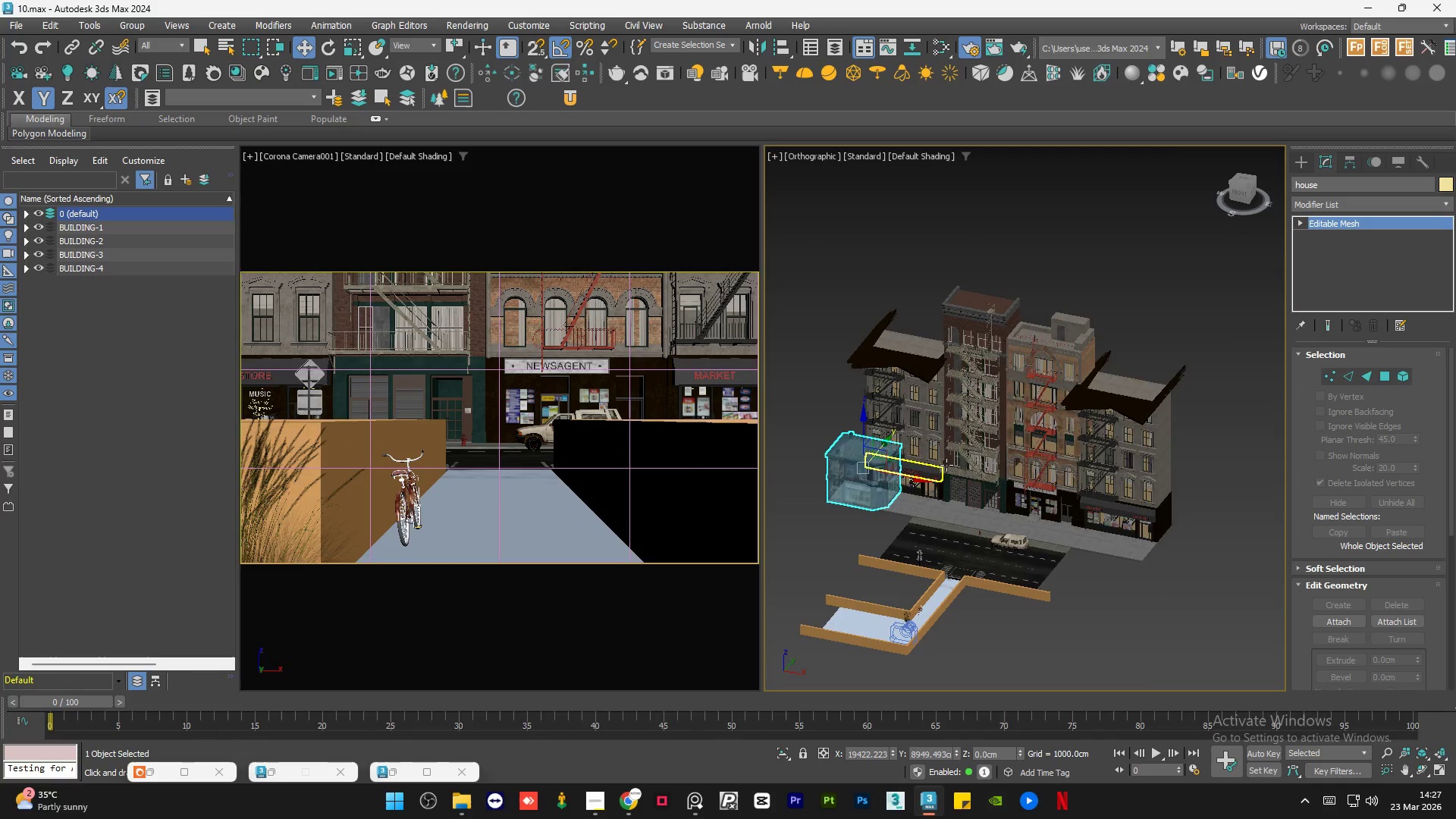 
hold_key(key=AltLeft, duration=0.53)
 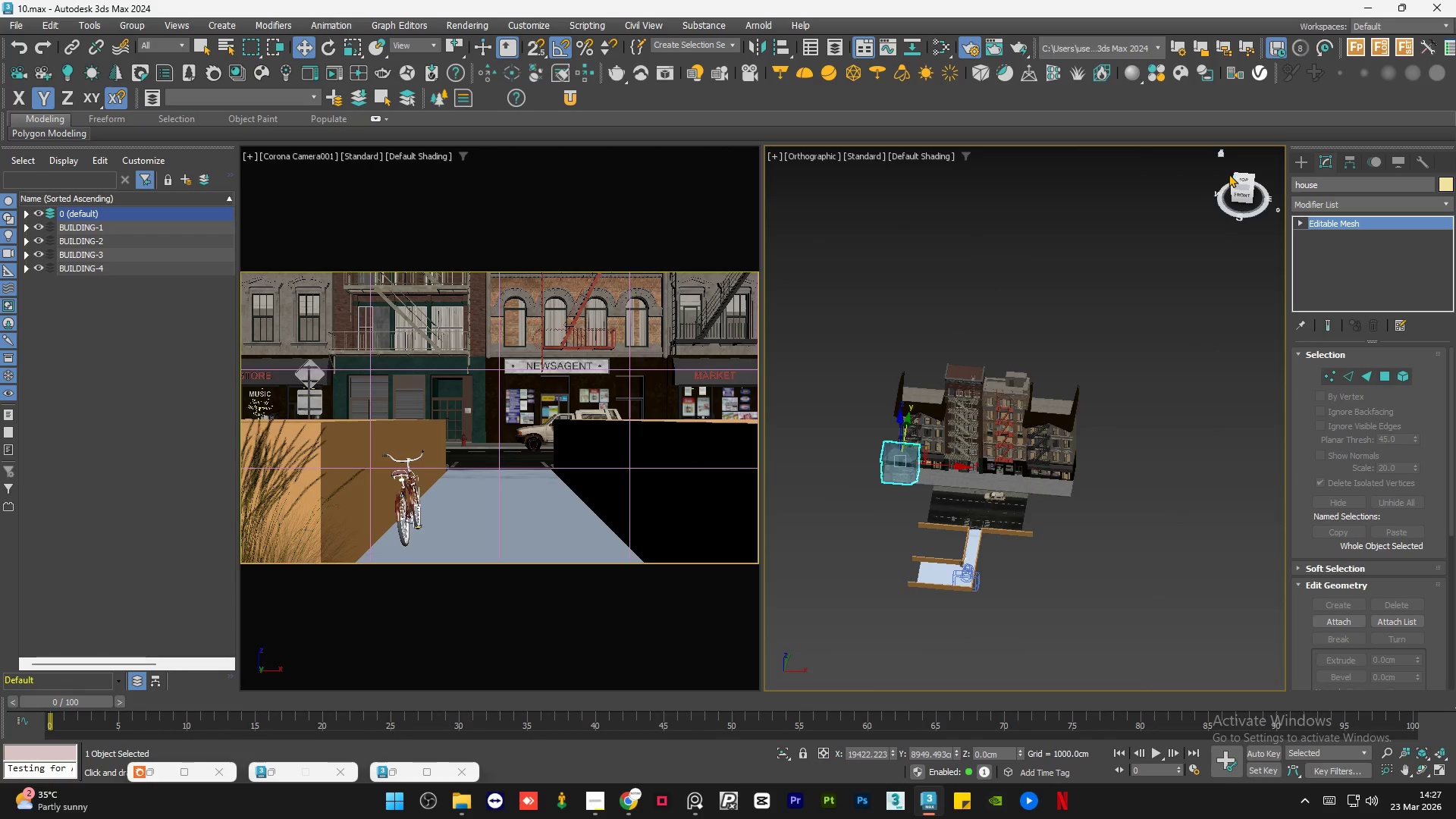 
scroll: coordinate [955, 469], scroll_direction: down, amount: 2.0
 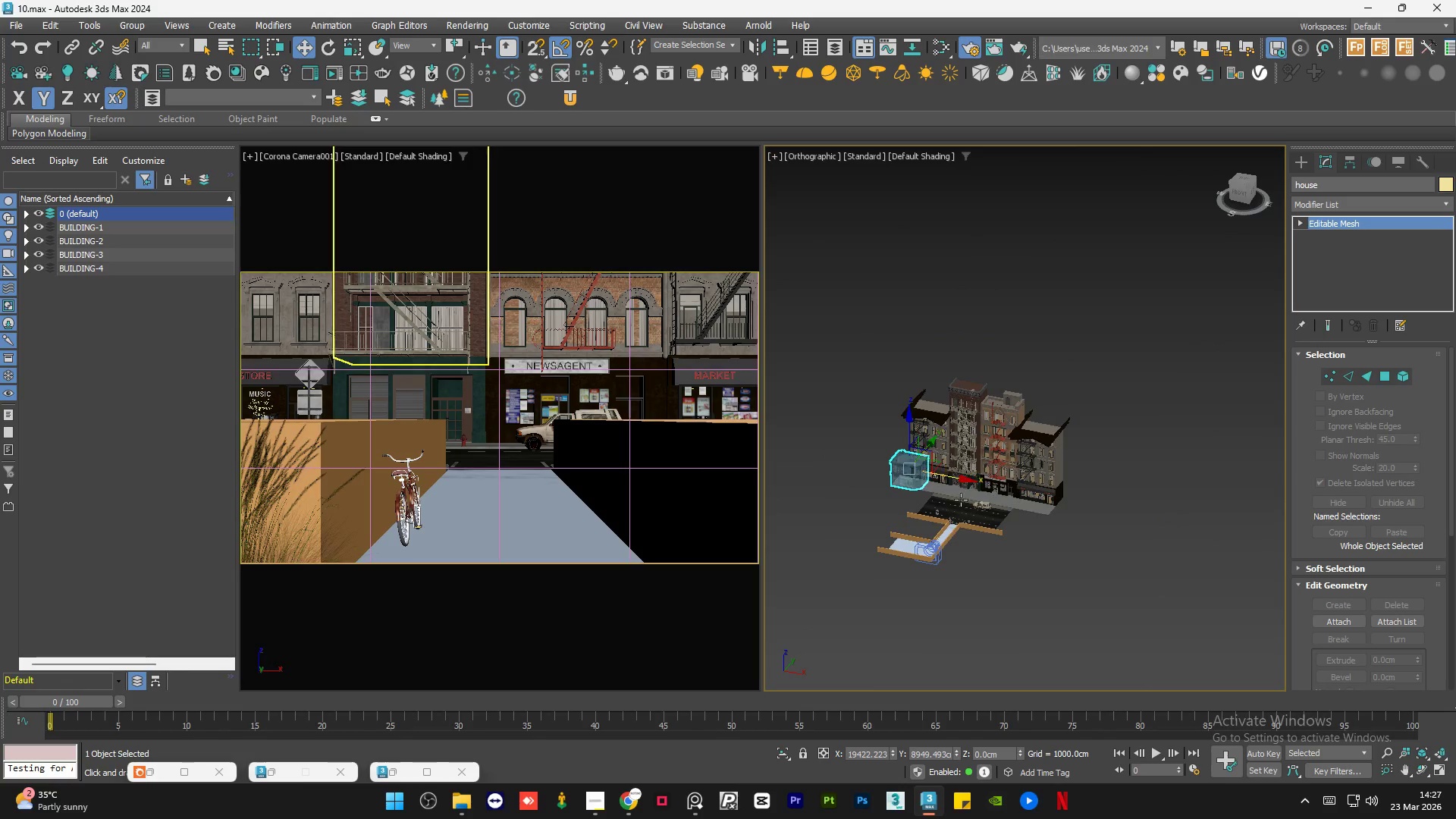 
scroll: coordinate [980, 527], scroll_direction: up, amount: 1.0
 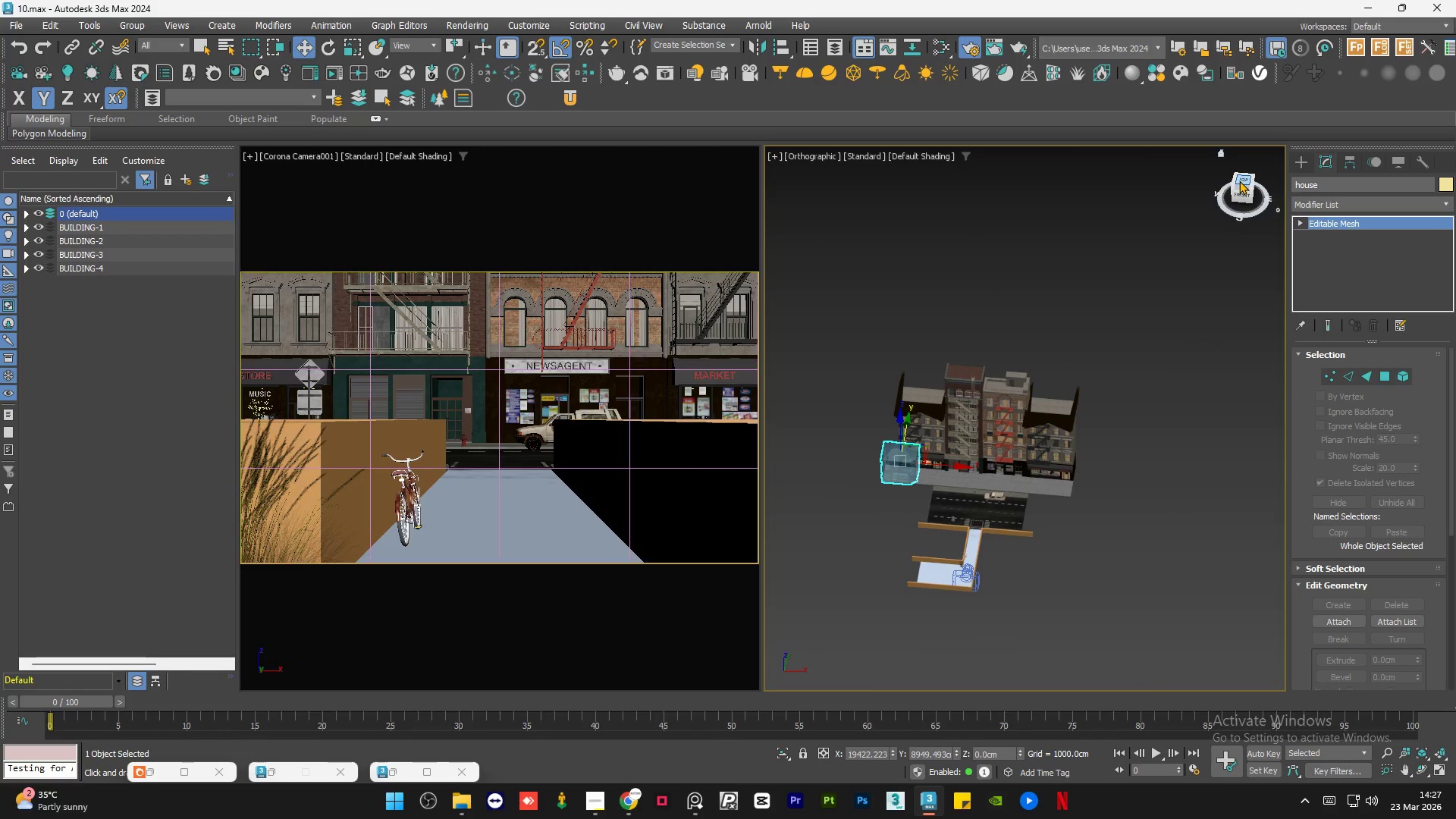 
left_click([1239, 180])
 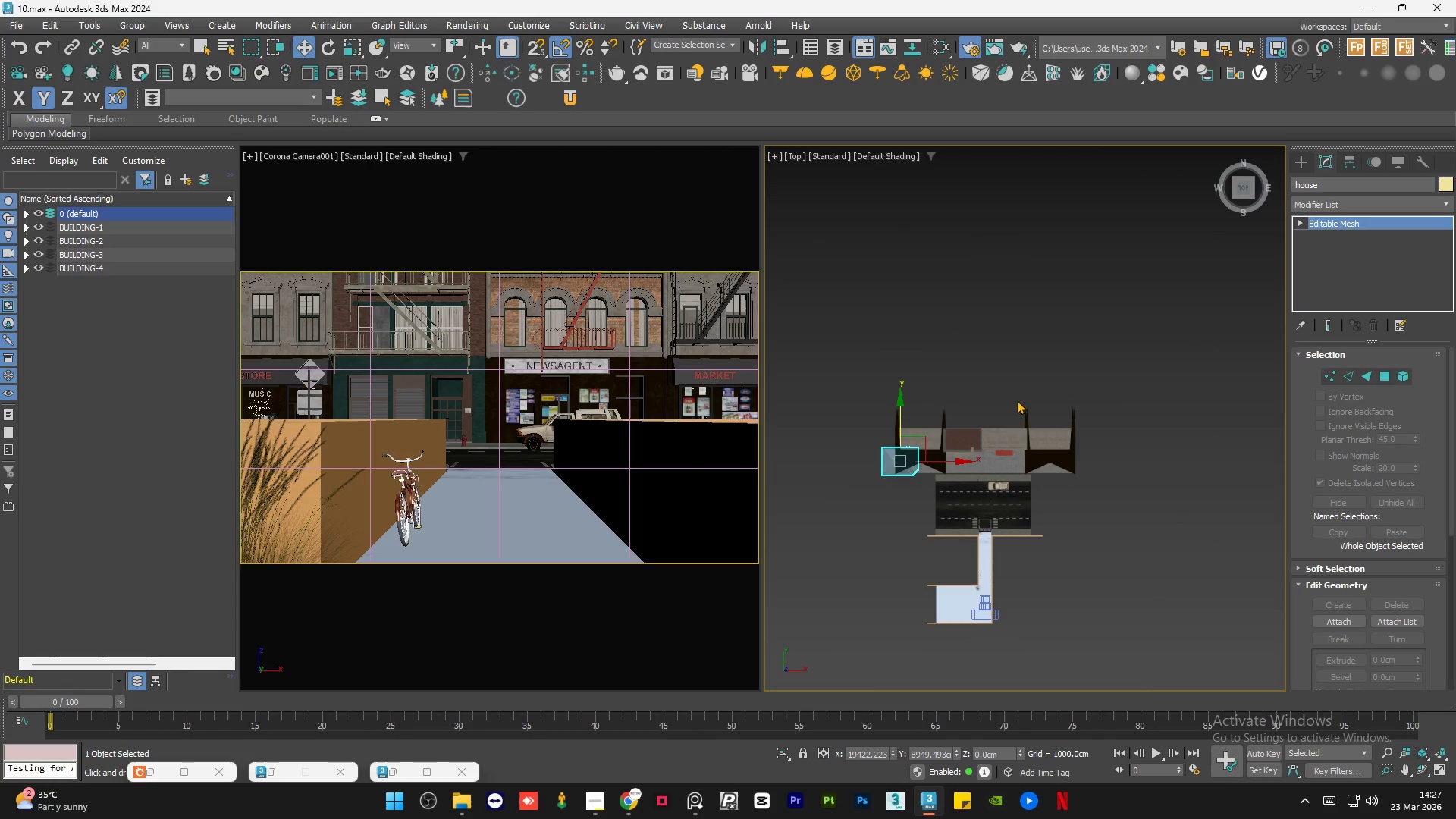 
scroll: coordinate [1090, 438], scroll_direction: up, amount: 1.0
 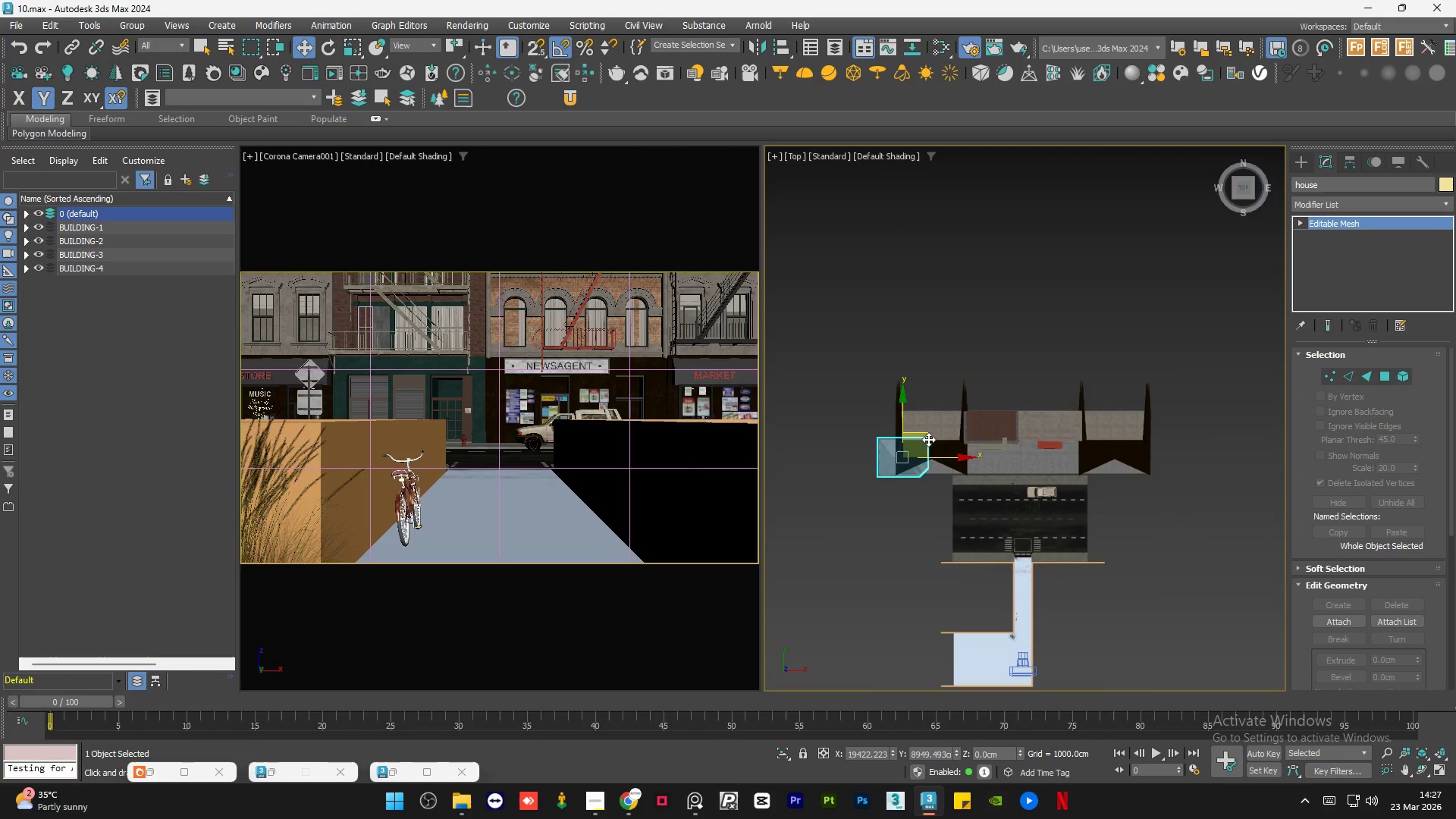 
left_click_drag(start_coordinate=[928, 434], to_coordinate=[894, 532])
 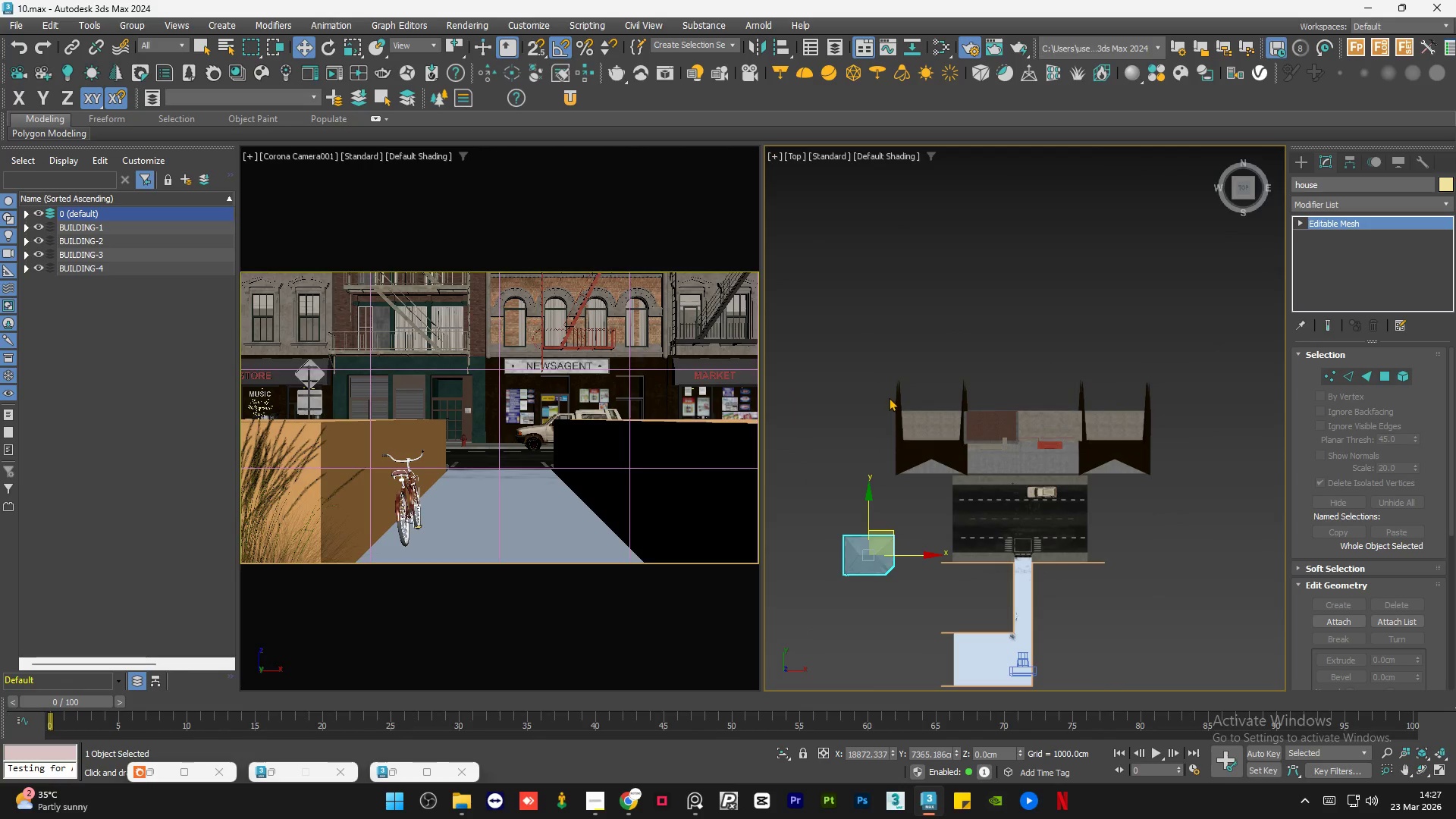 
left_click([879, 383])
 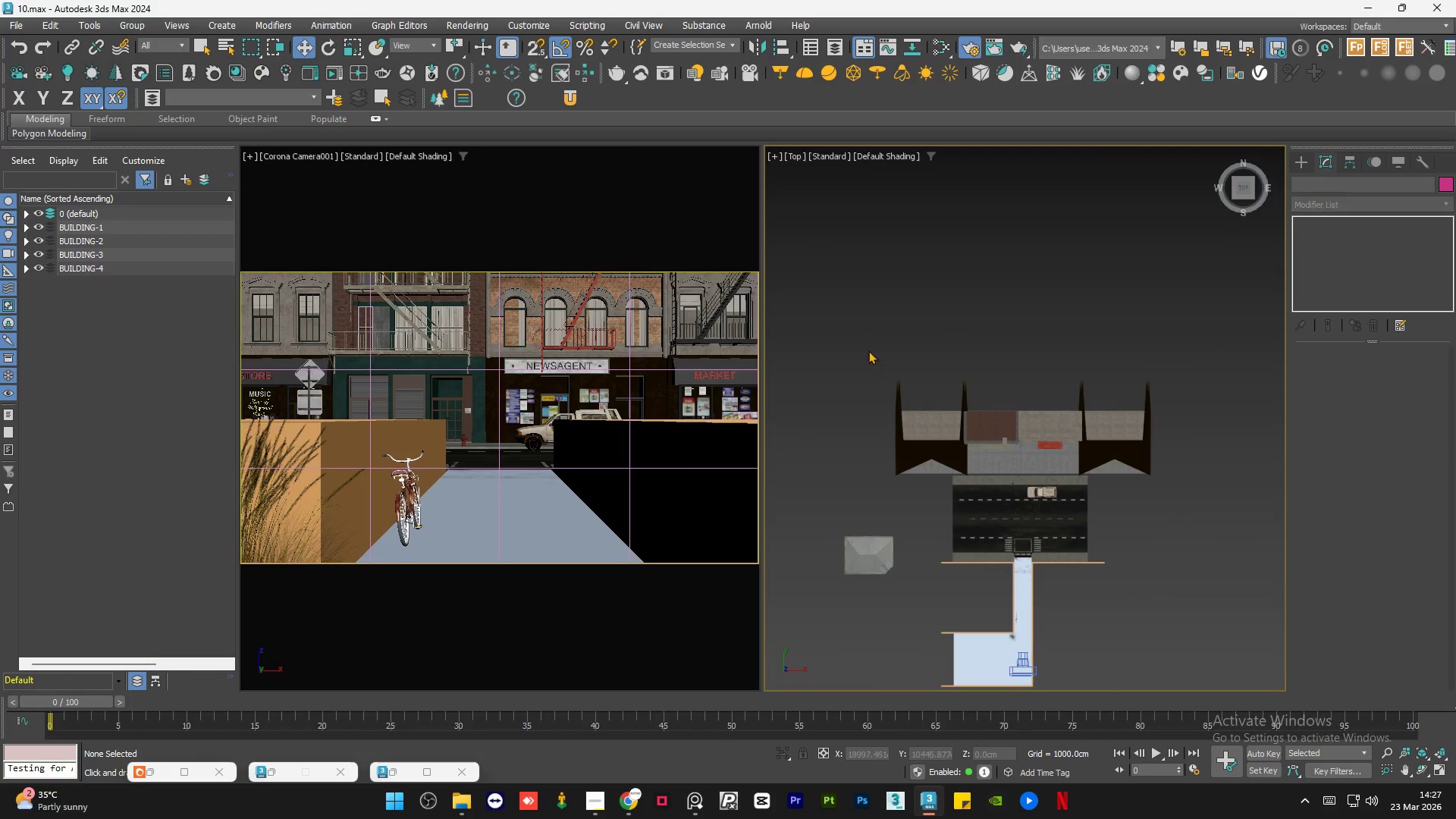 
left_click_drag(start_coordinate=[855, 337], to_coordinate=[1172, 472])
 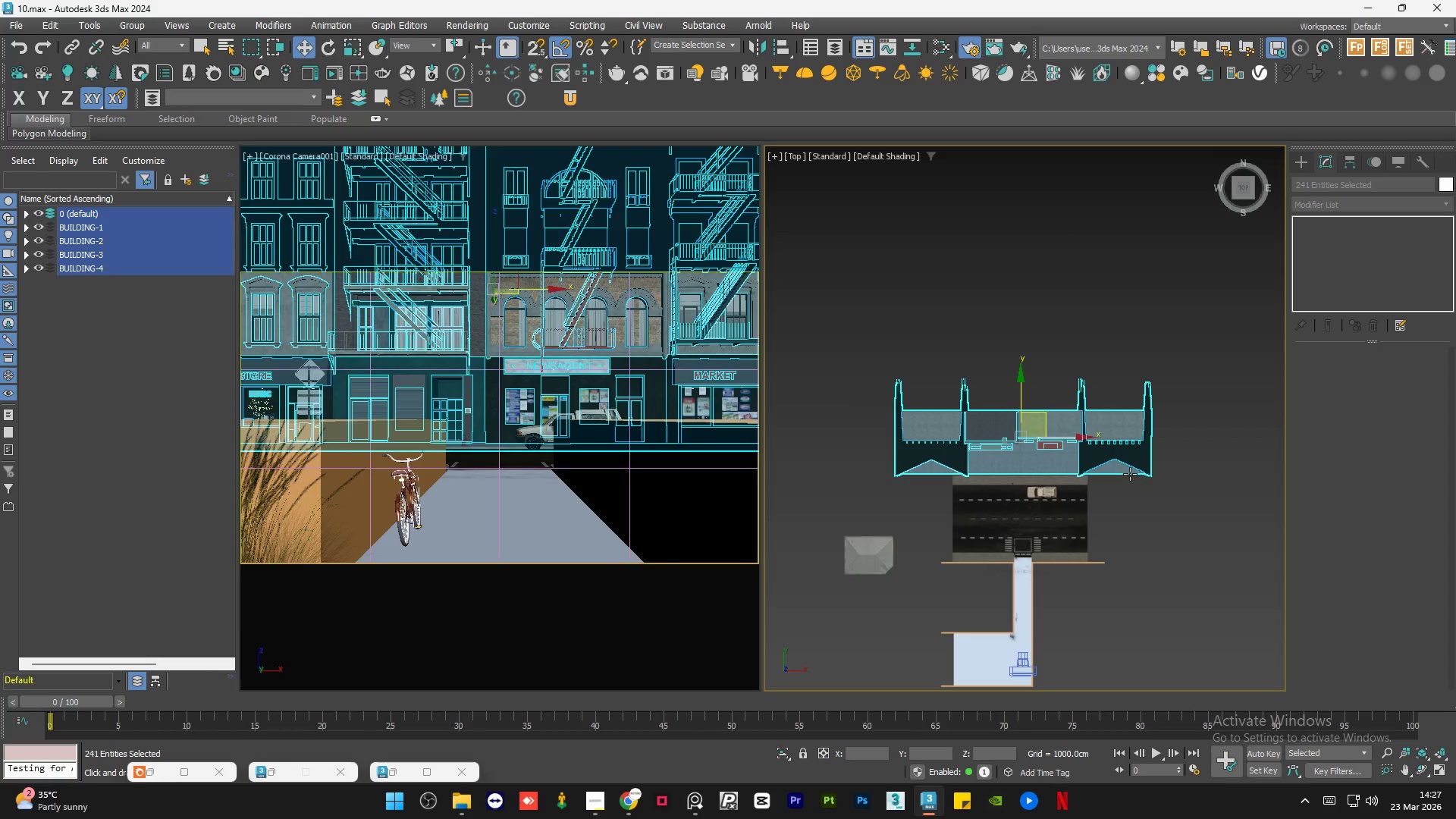 
hold_key(key=AltLeft, duration=0.75)
 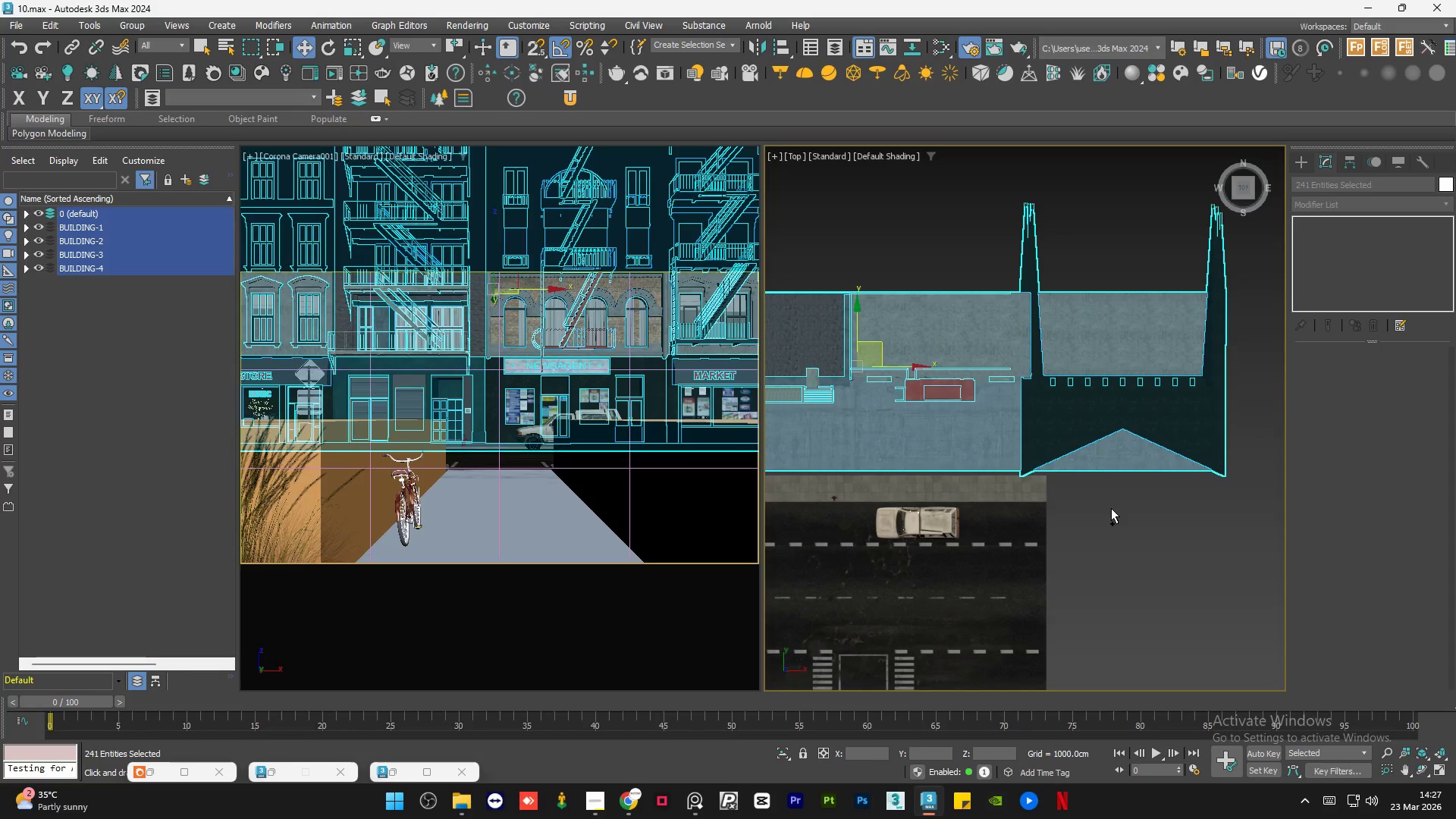 
scroll: coordinate [1109, 475], scroll_direction: up, amount: 4.0
 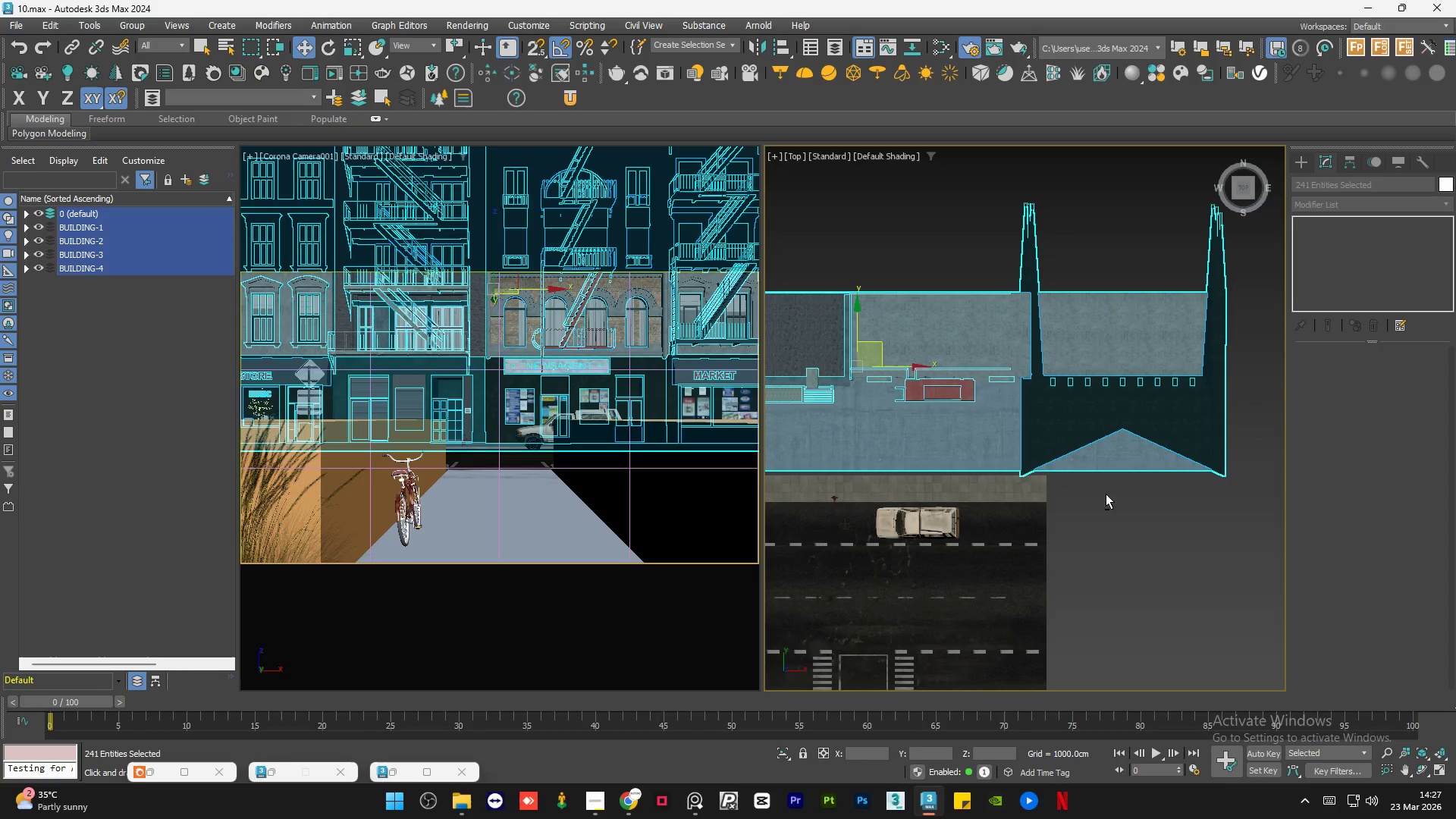 
left_click([1109, 508])
 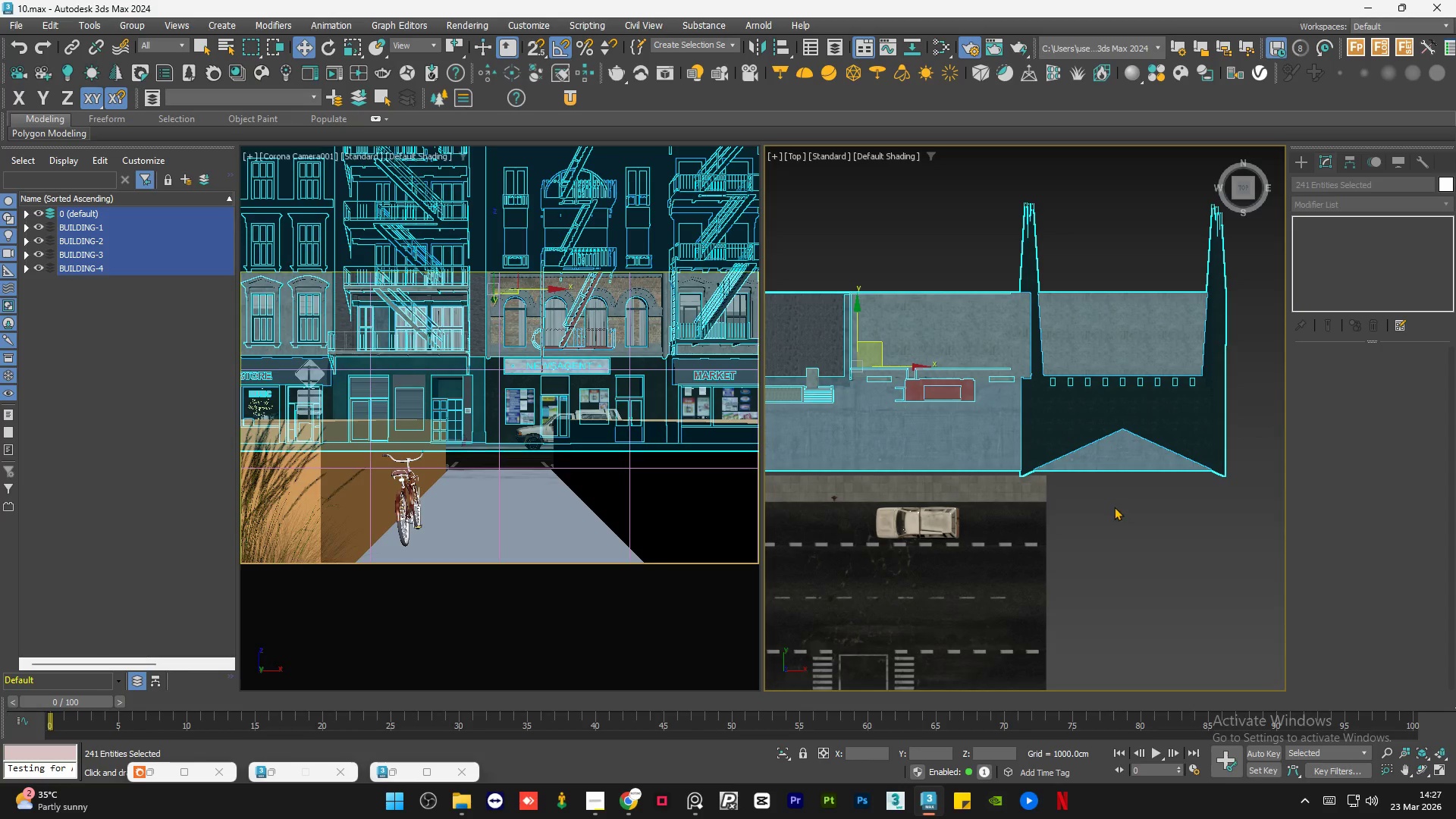 
hold_key(key=ControlLeft, duration=0.69)
left_click_drag(start_coordinate=[1111, 509], to_coordinate=[1089, 431])
 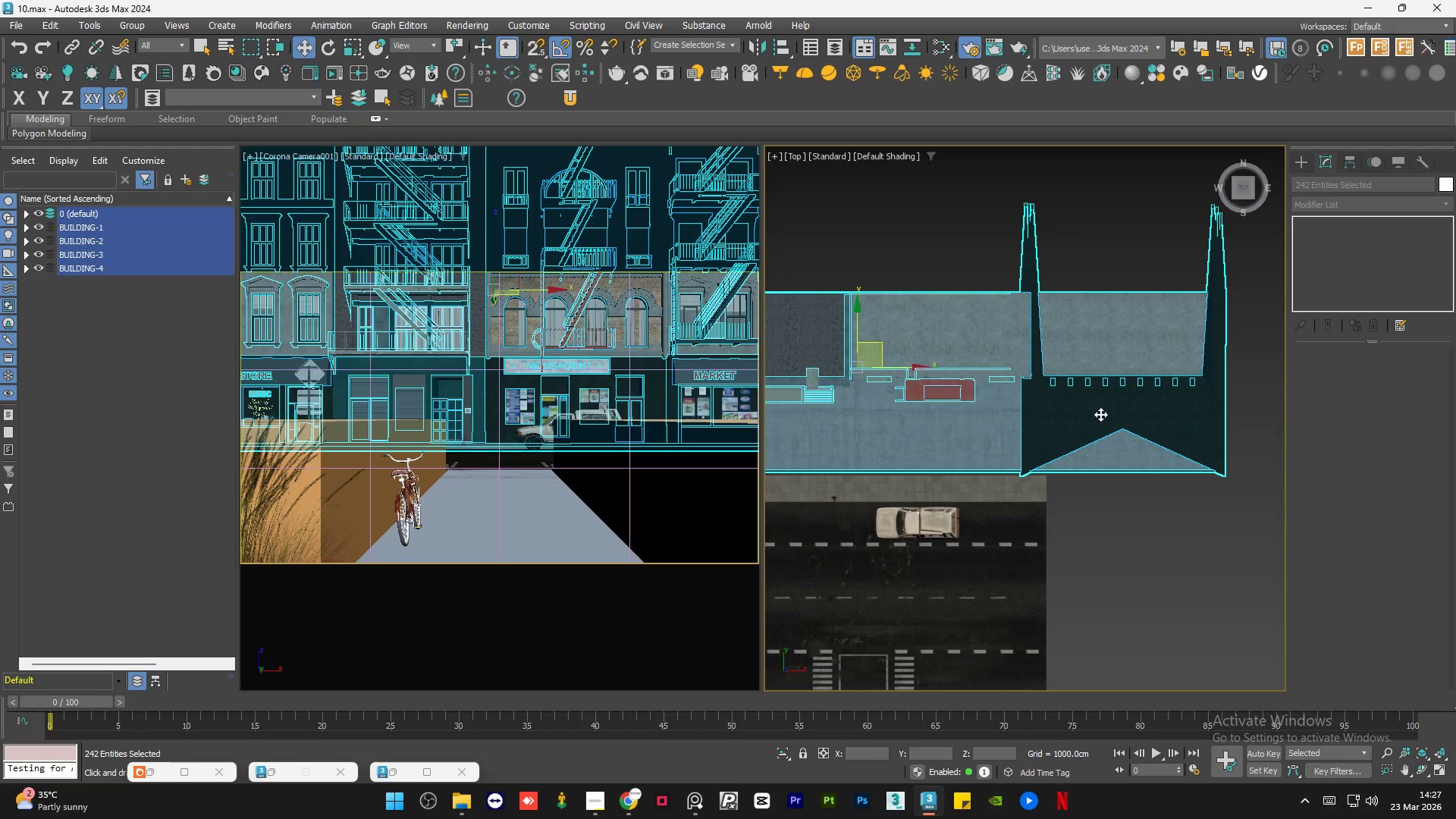 
scroll: coordinate [1100, 414], scroll_direction: down, amount: 2.0
 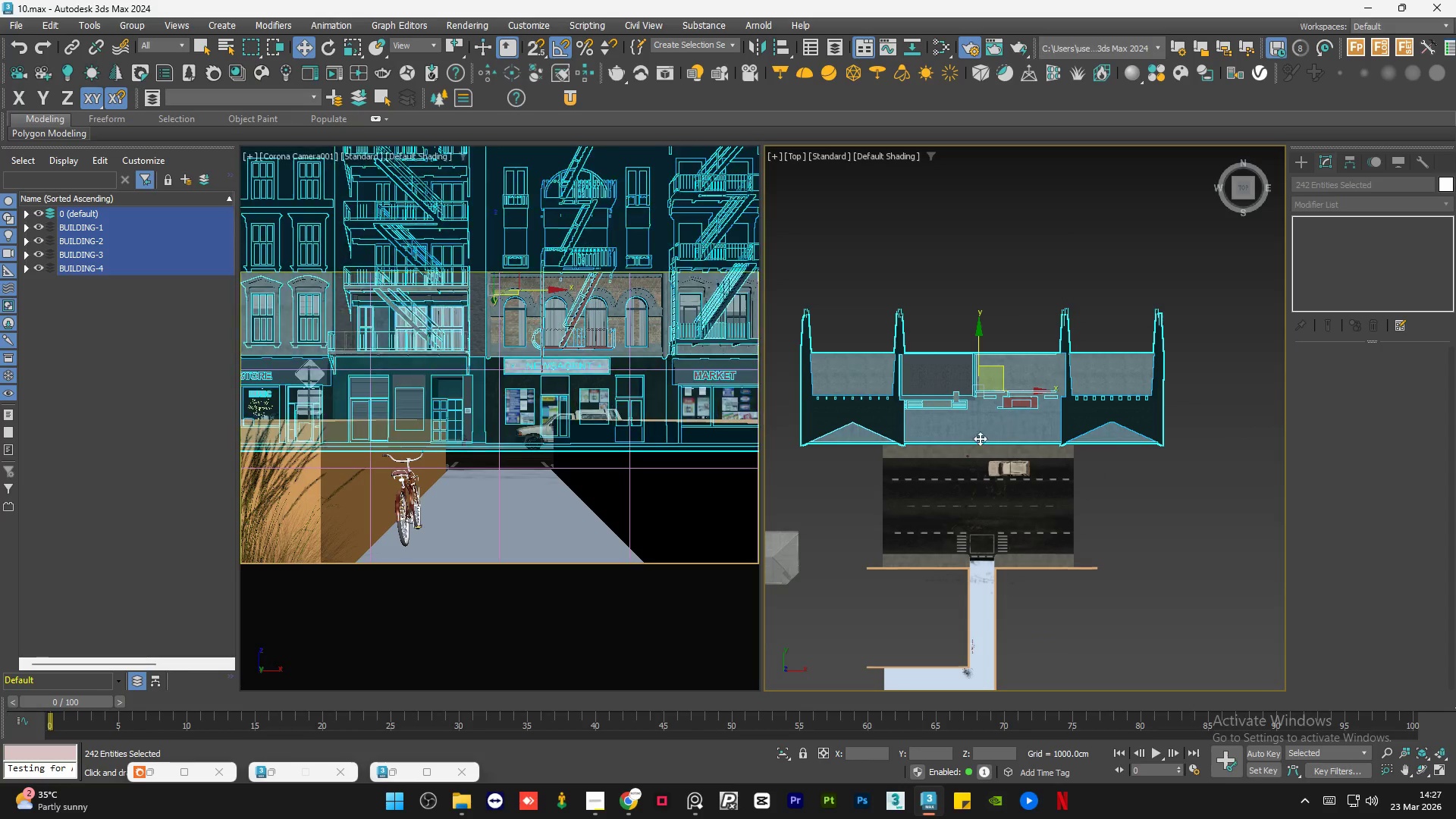 
scroll: coordinate [1004, 430], scroll_direction: up, amount: 10.0
 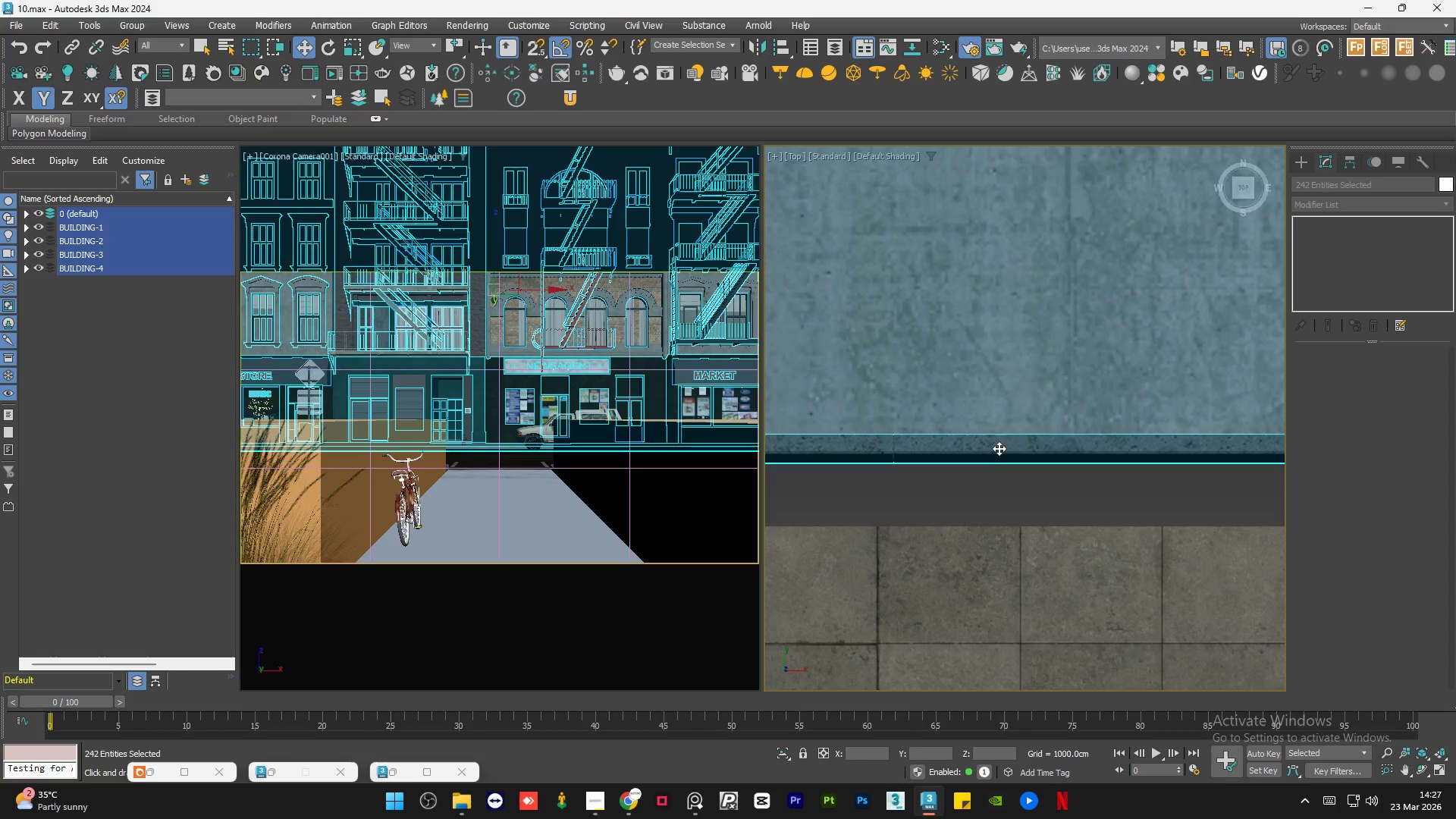 
left_click_drag(start_coordinate=[999, 447], to_coordinate=[1014, 485])
 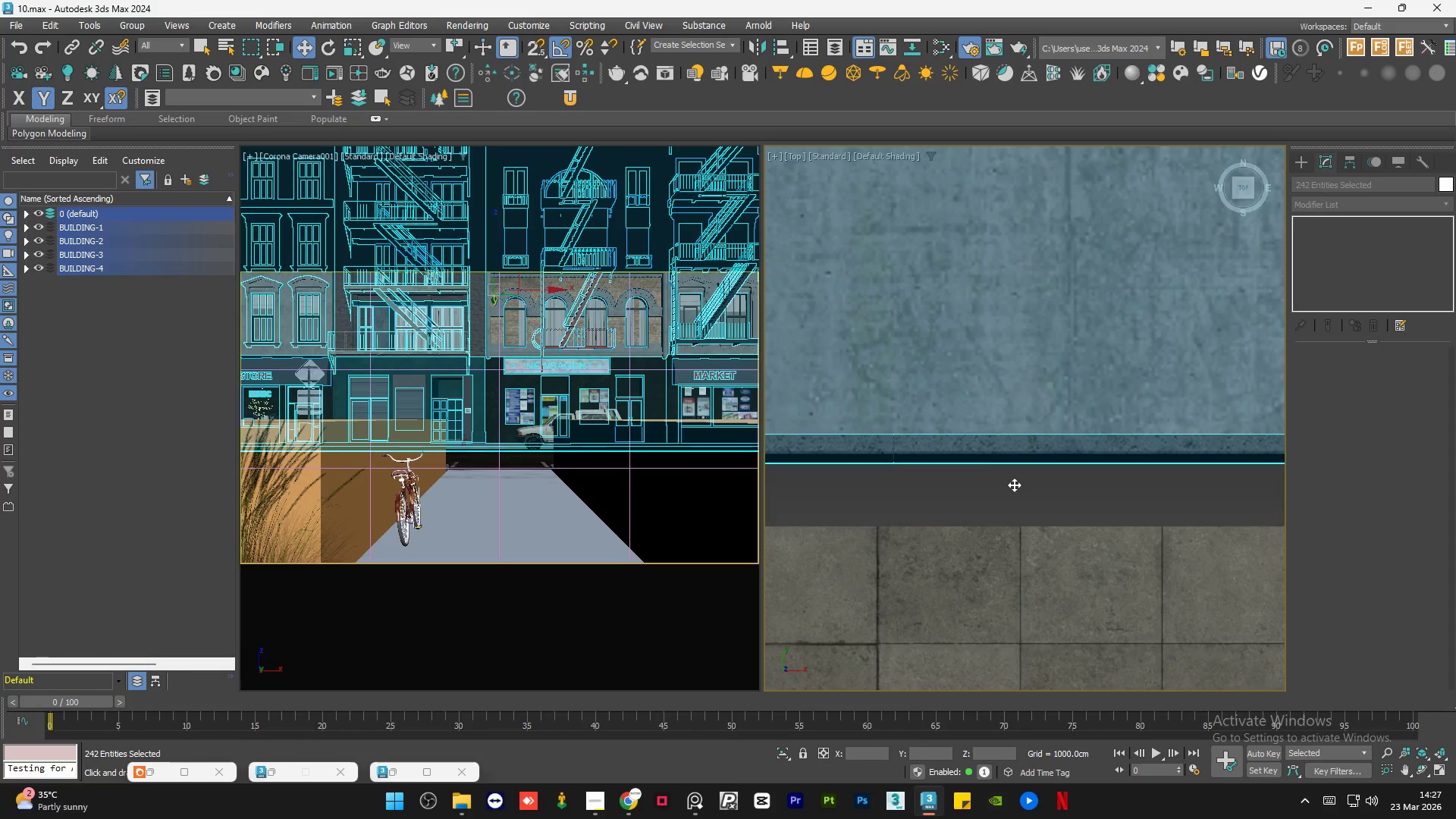 
scroll: coordinate [1021, 442], scroll_direction: down, amount: 8.0
 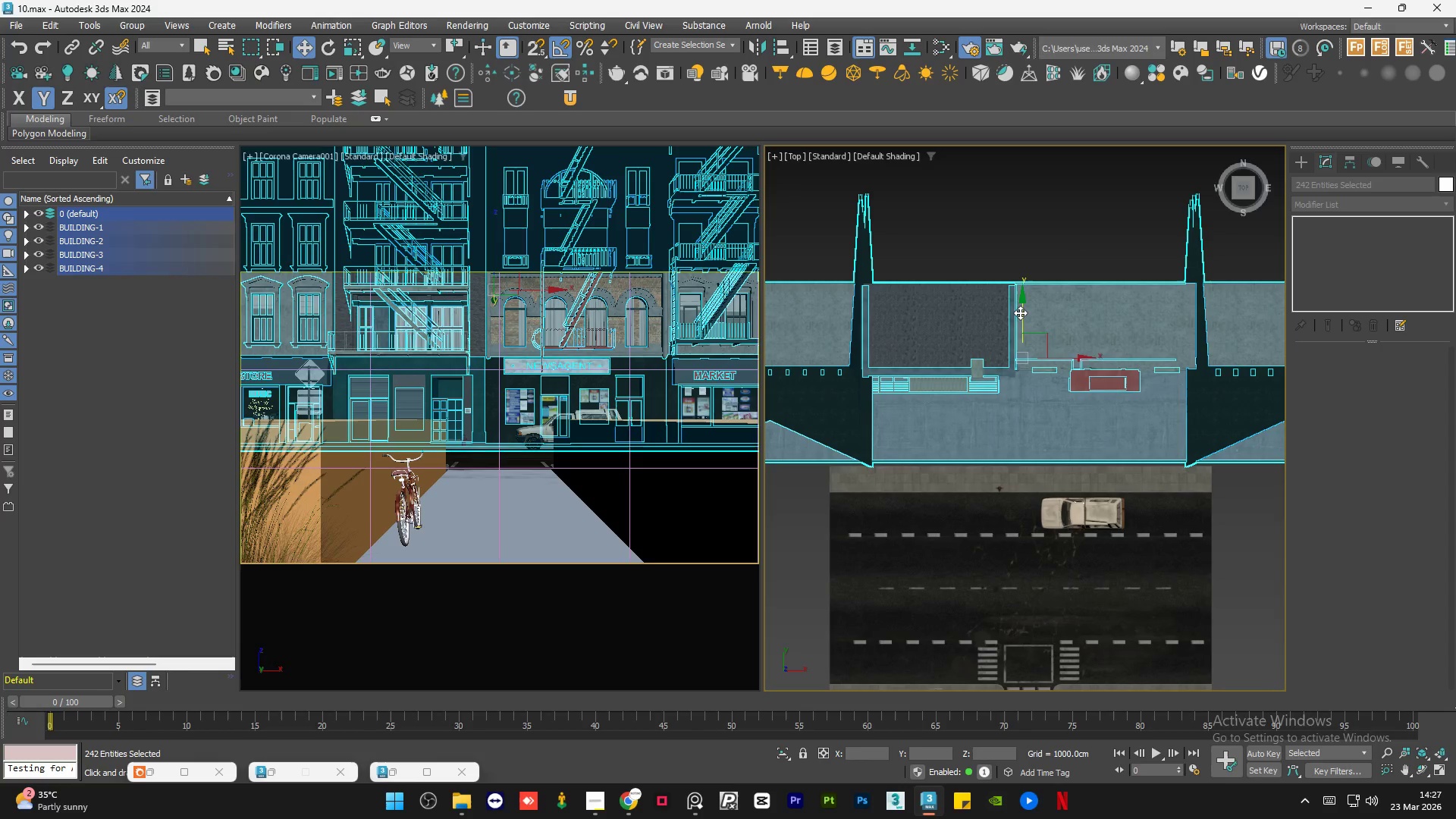 
left_click_drag(start_coordinate=[1021, 312], to_coordinate=[1028, 315])
 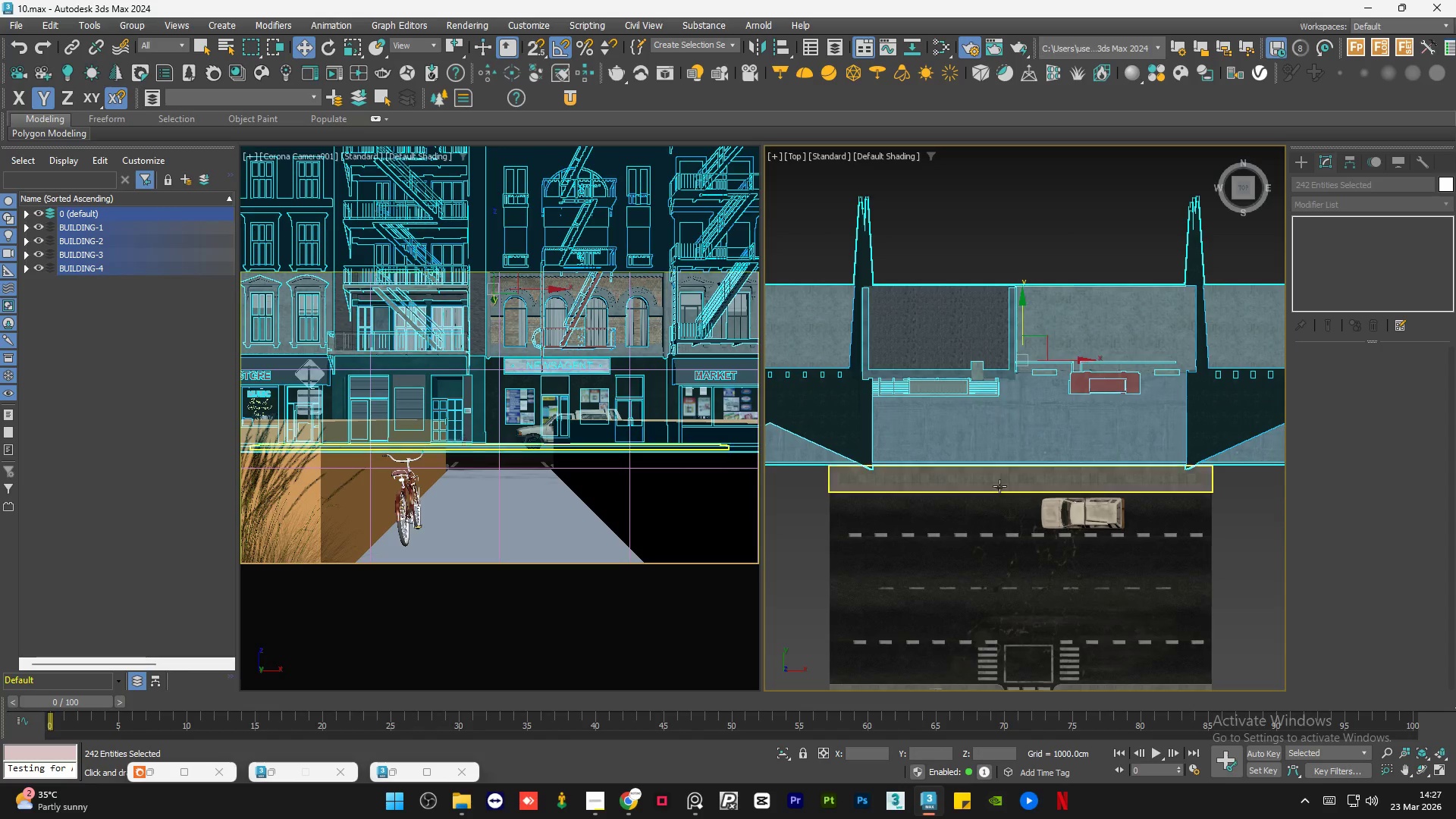 
left_click_drag(start_coordinate=[1028, 354], to_coordinate=[1050, 399])
 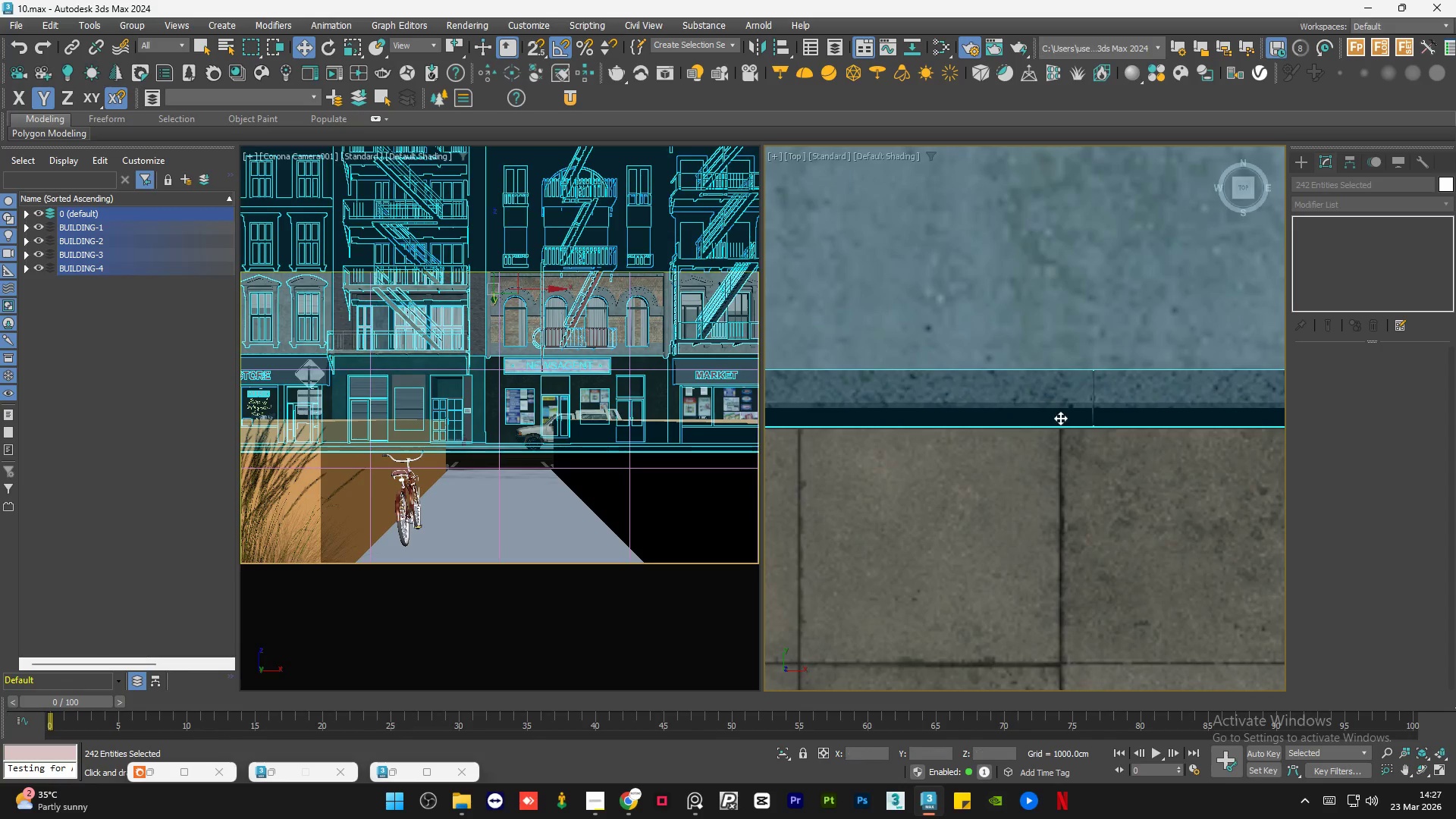 
scroll: coordinate [1033, 394], scroll_direction: up, amount: 11.0
 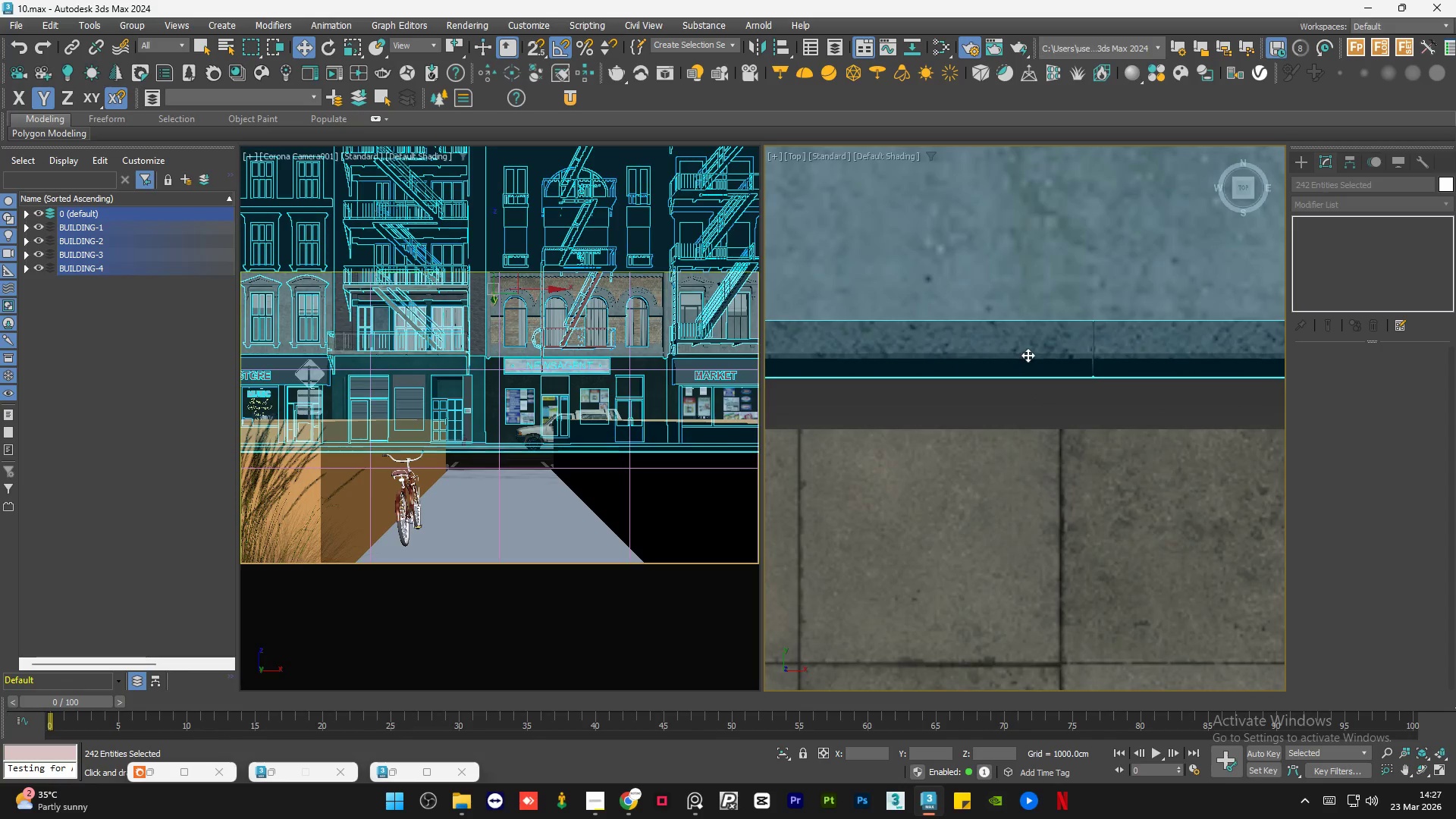 
left_click_drag(start_coordinate=[1056, 413], to_coordinate=[1068, 425])
 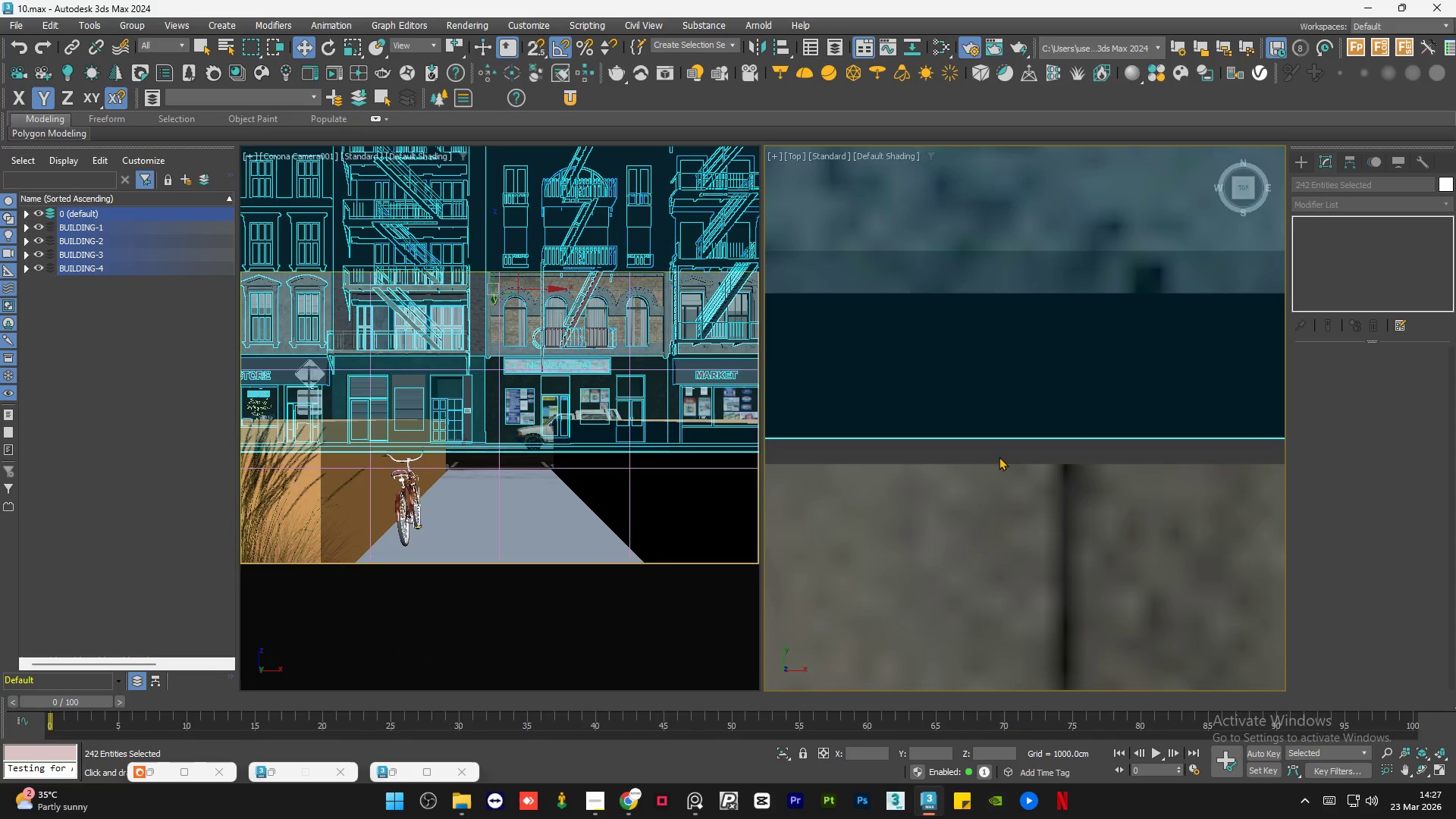 
scroll: coordinate [1059, 425], scroll_direction: up, amount: 6.0
 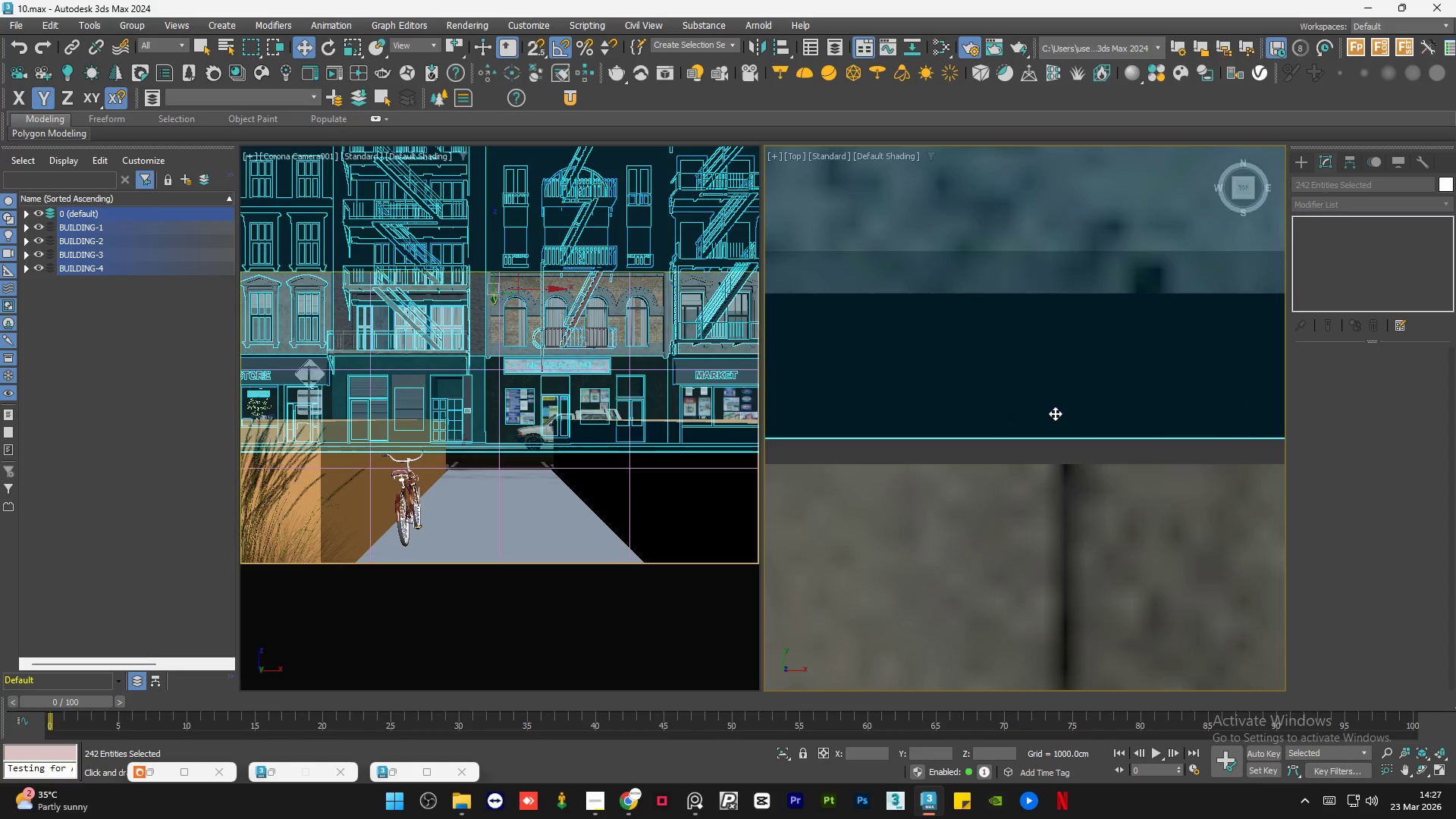 
left_click_drag(start_coordinate=[1018, 396], to_coordinate=[1027, 406])
 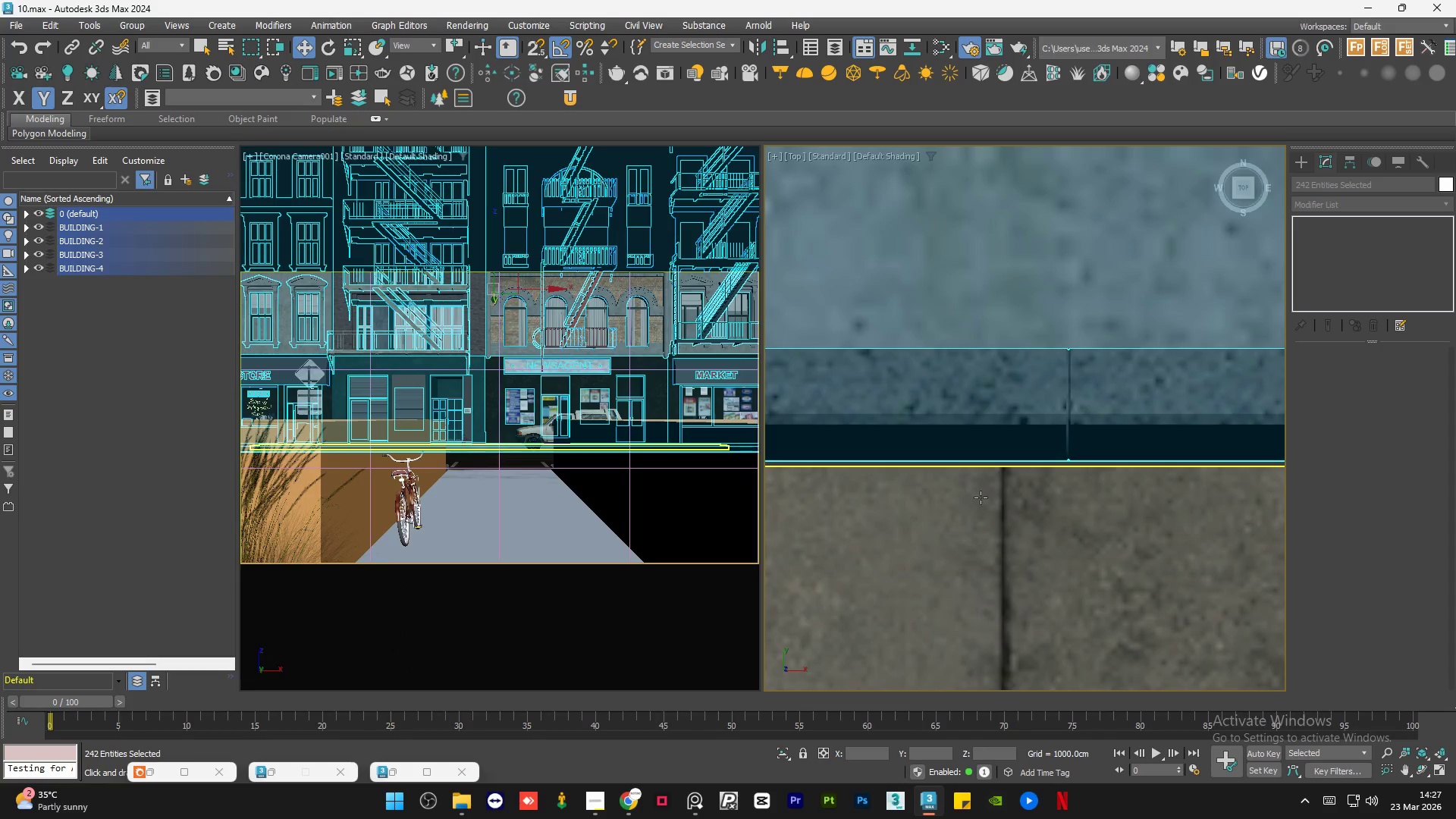 
scroll: coordinate [993, 487], scroll_direction: down, amount: 18.0
 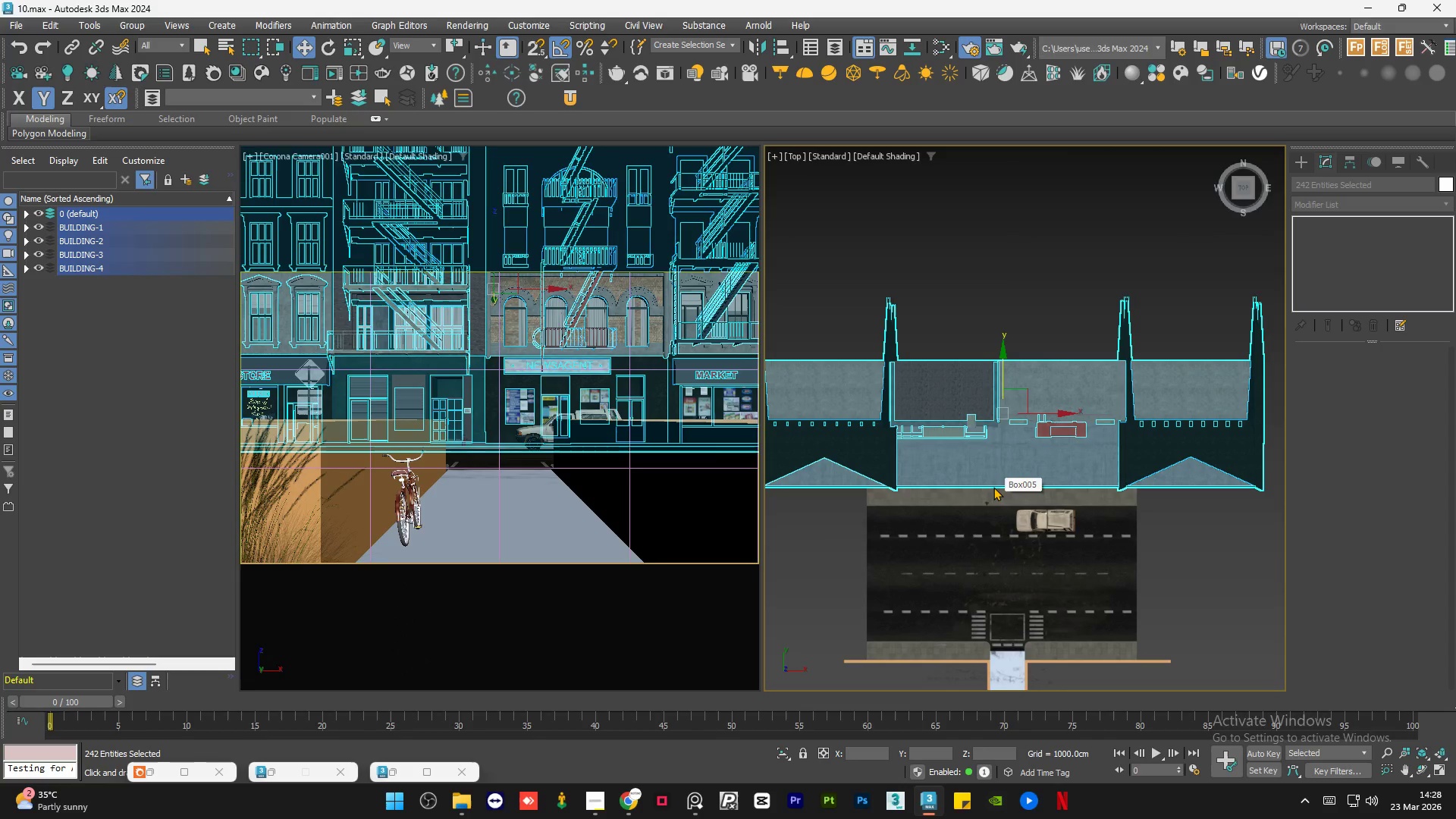 
hold_key(key=AltLeft, duration=1.16)
 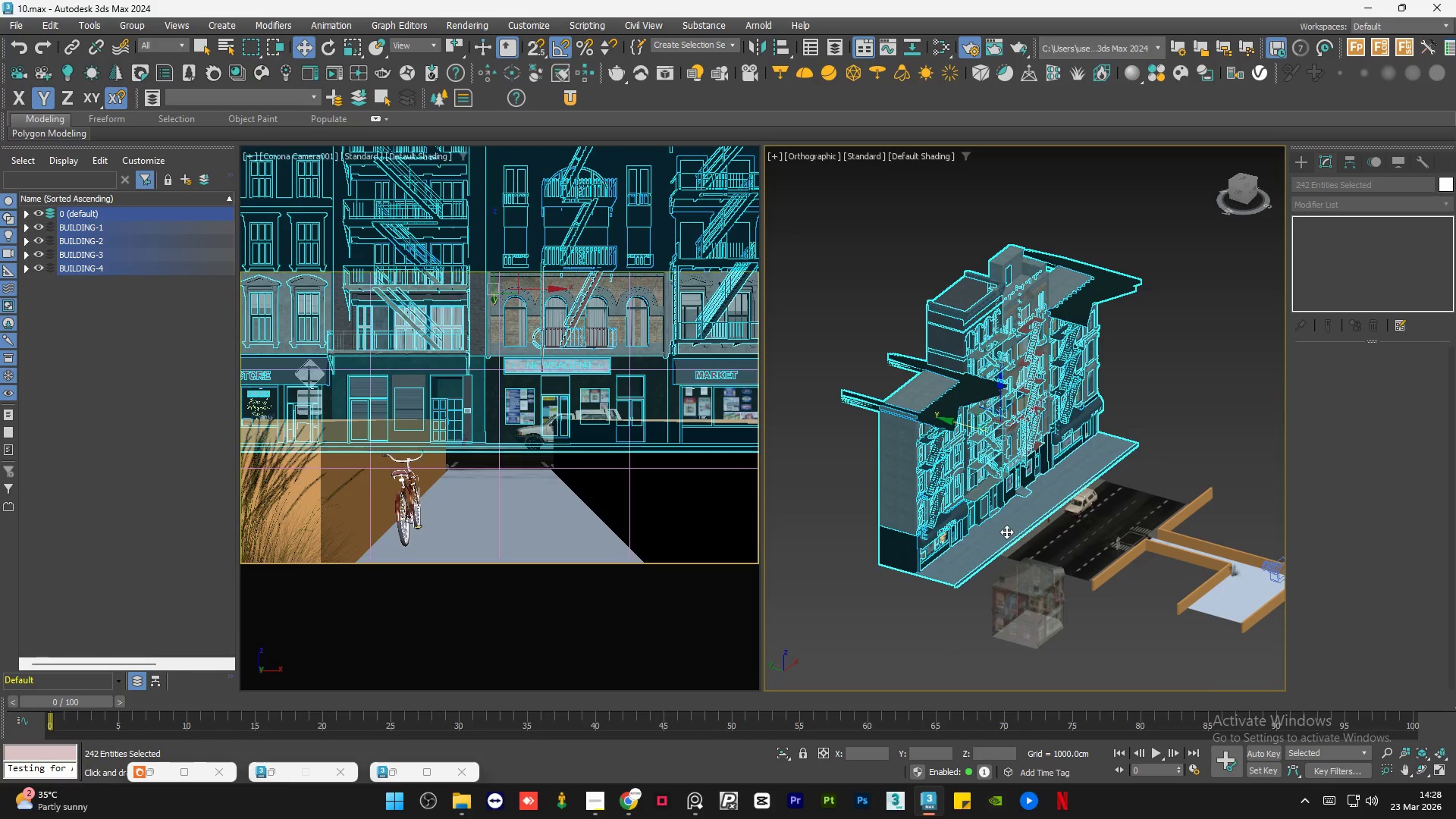 
scroll: coordinate [993, 487], scroll_direction: down, amount: 1.0
 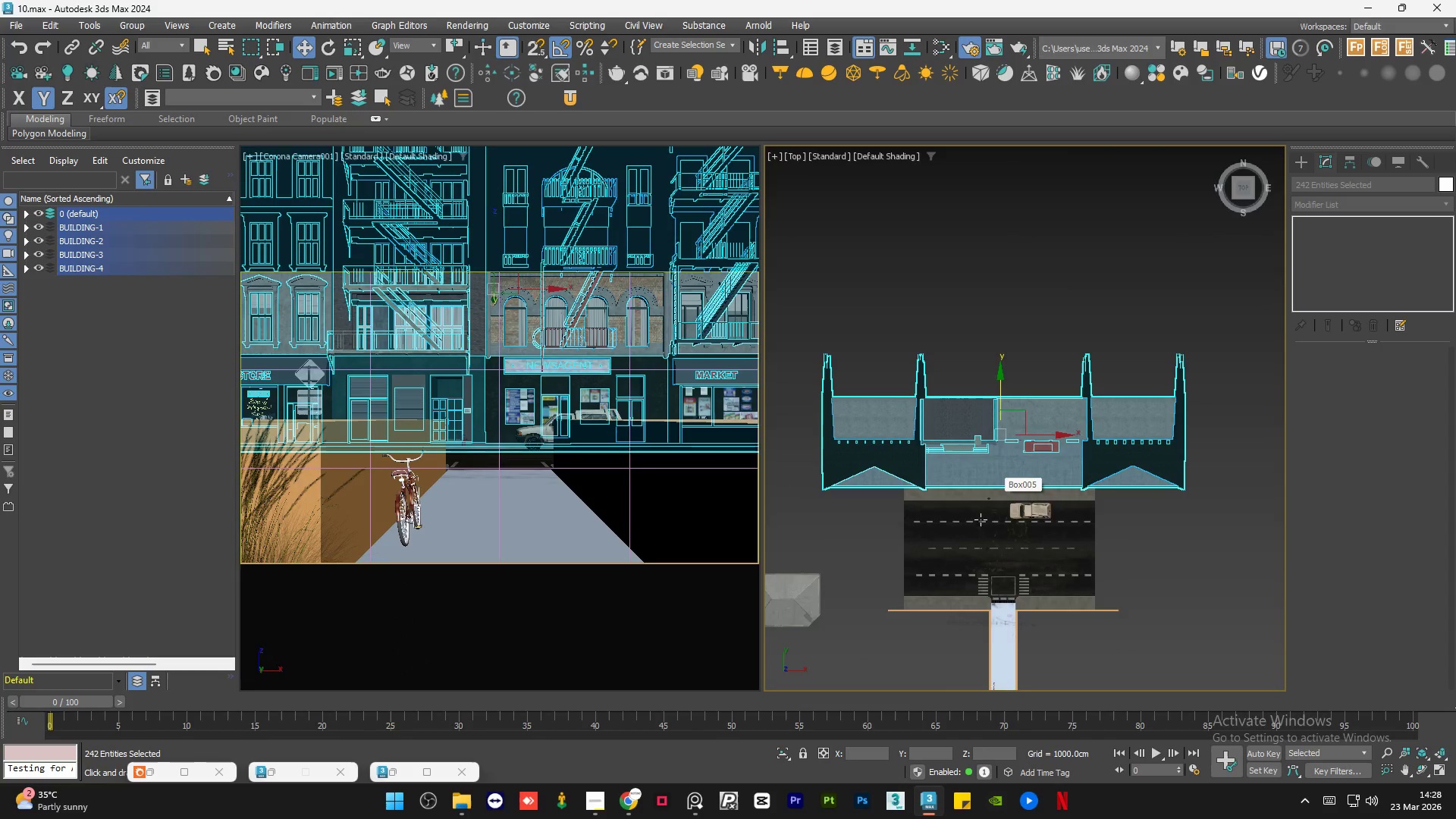 
hold_key(key=AltLeft, duration=1.51)
 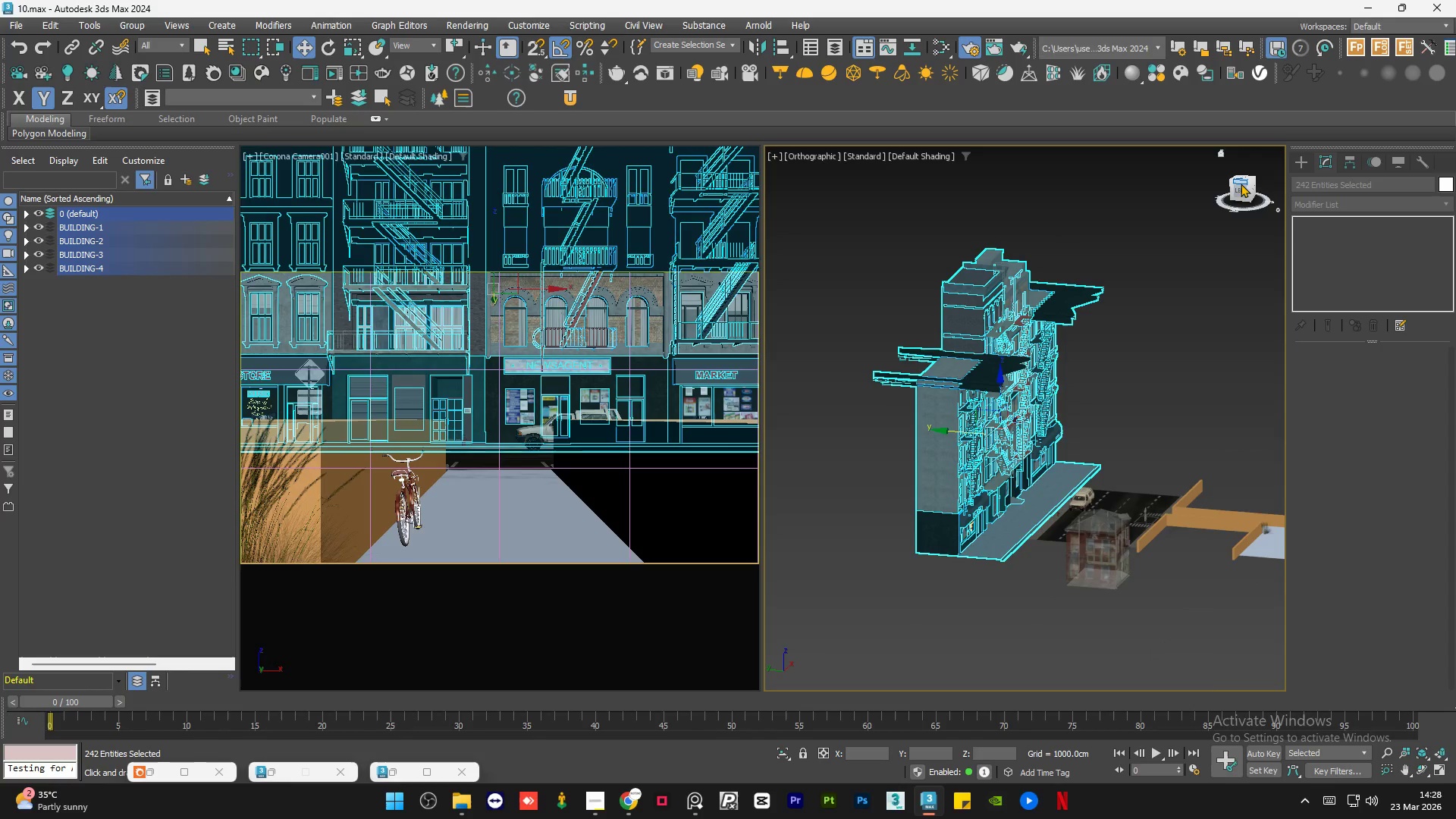 
left_click([1239, 188])
 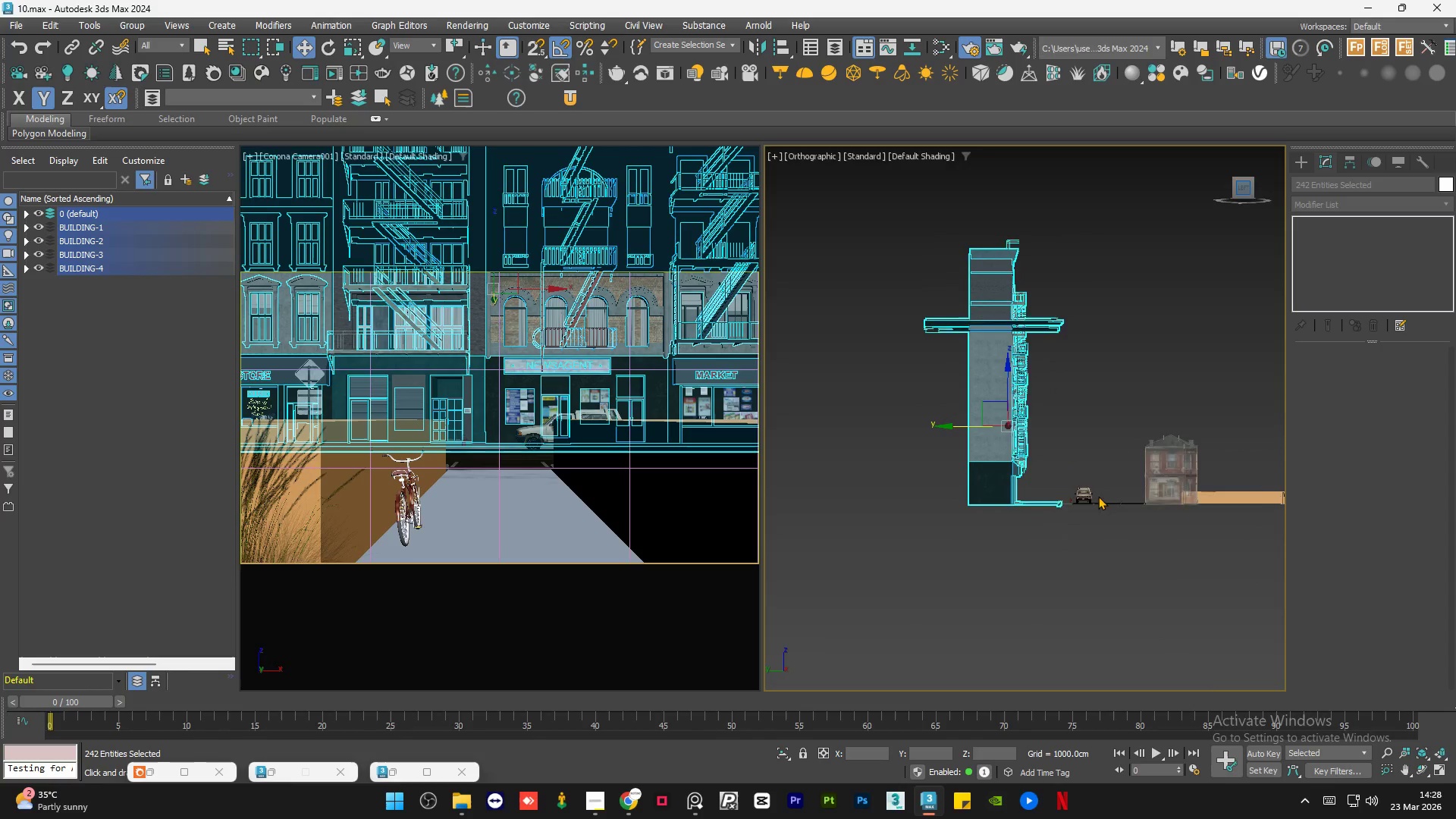 
scroll: coordinate [1046, 504], scroll_direction: up, amount: 5.0
 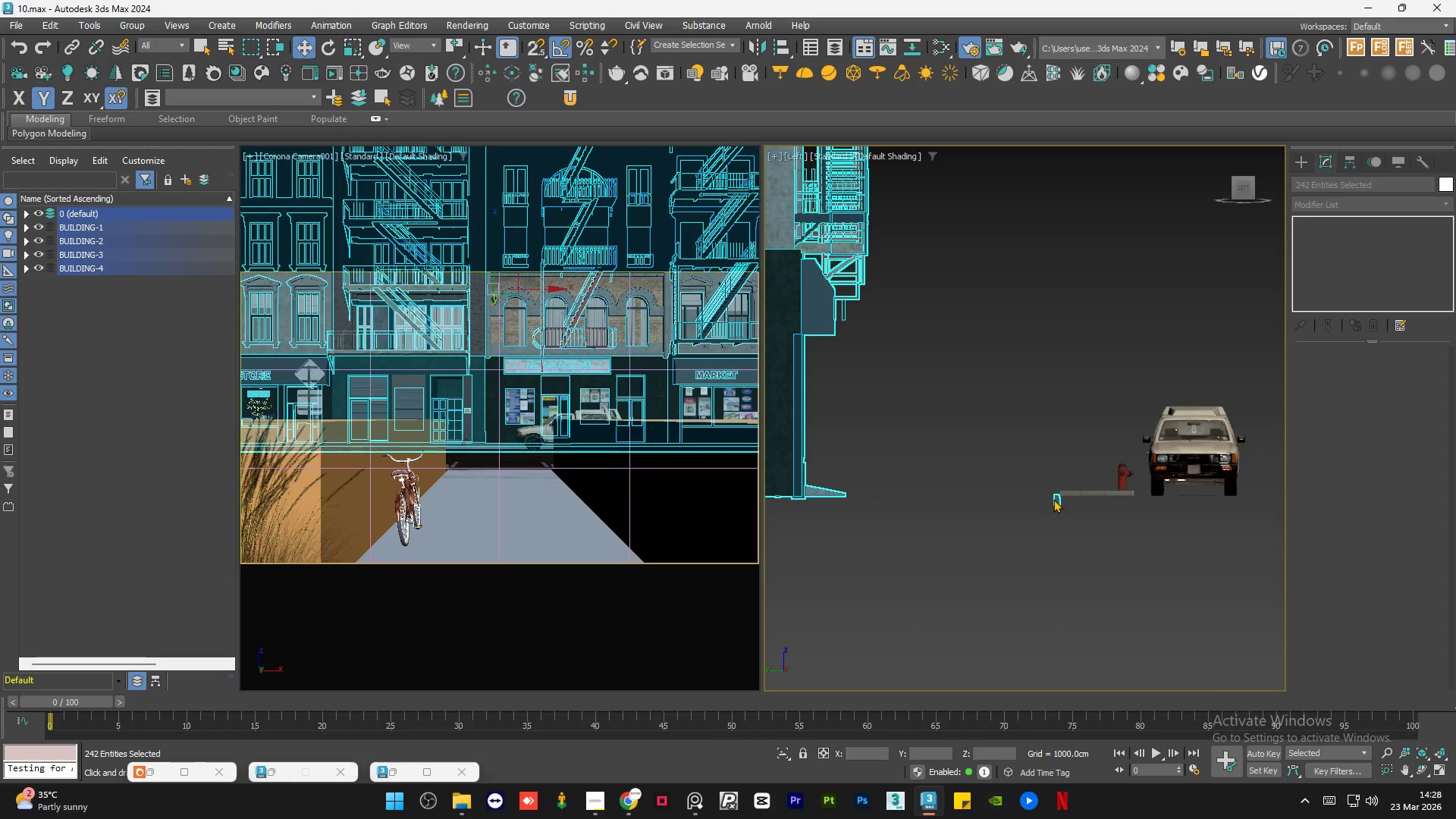 
left_click_drag(start_coordinate=[1066, 497], to_coordinate=[1073, 497])
 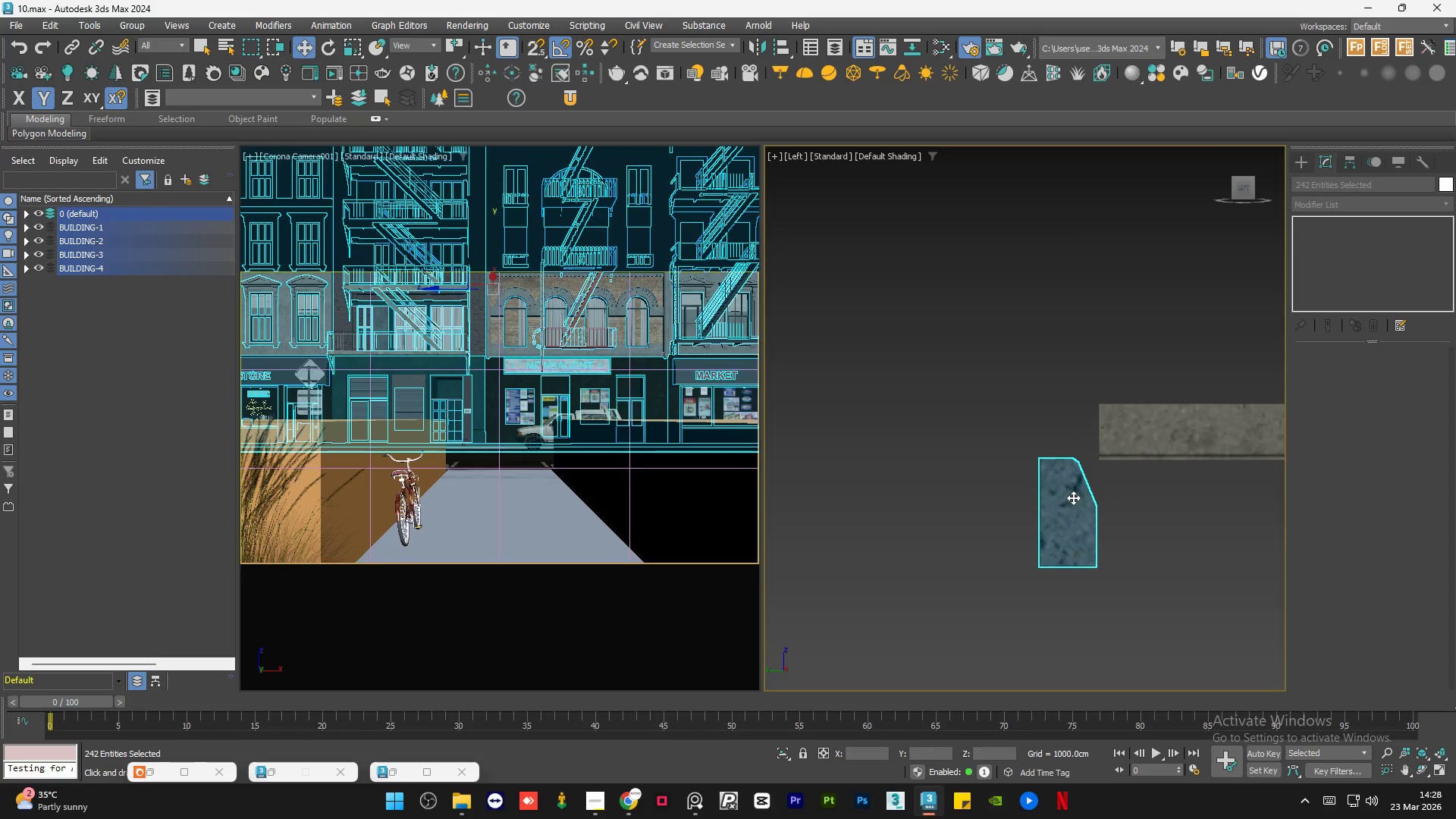 
scroll: coordinate [1066, 497], scroll_direction: up, amount: 7.0
 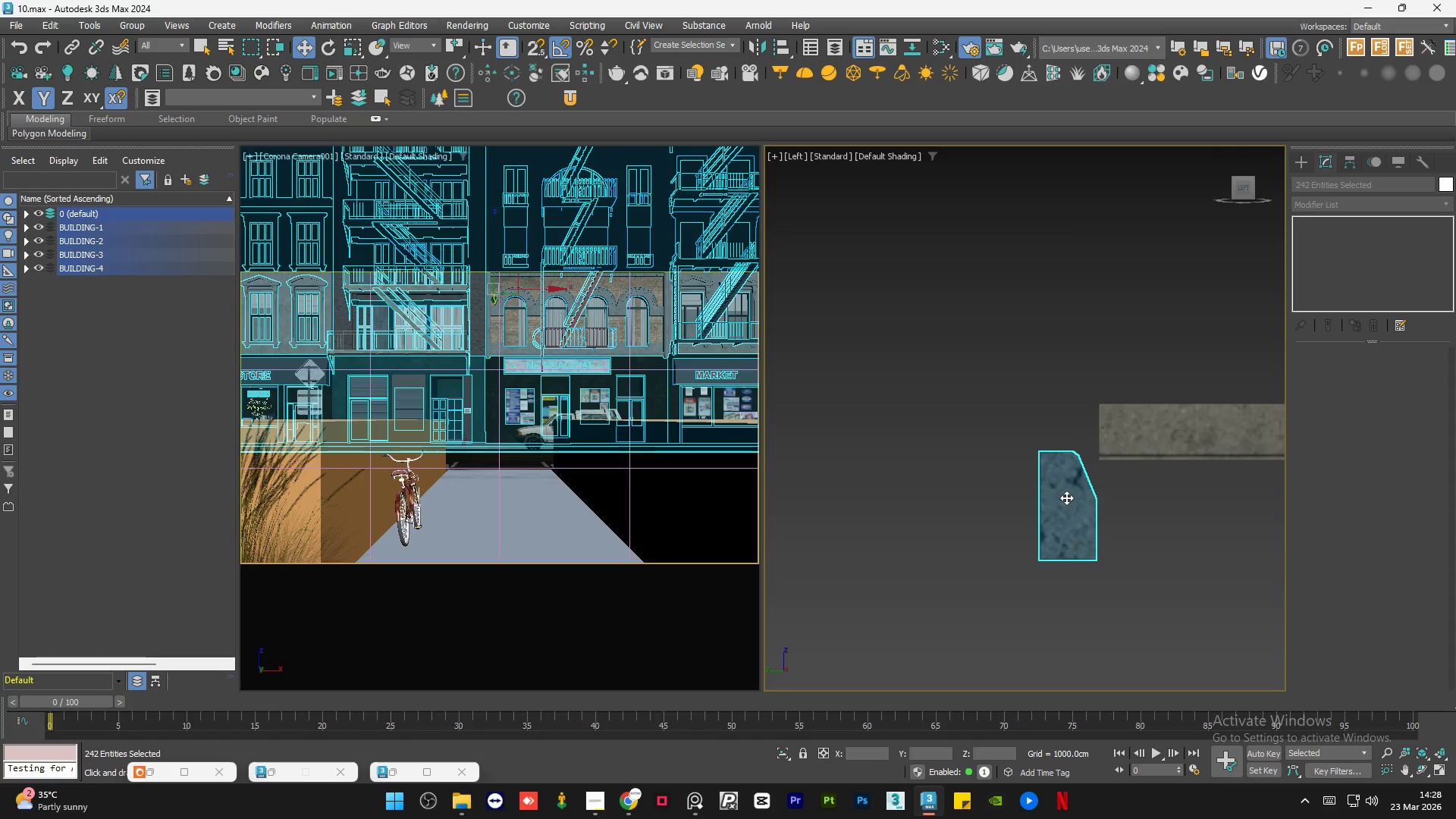 
key(Control+Z)
 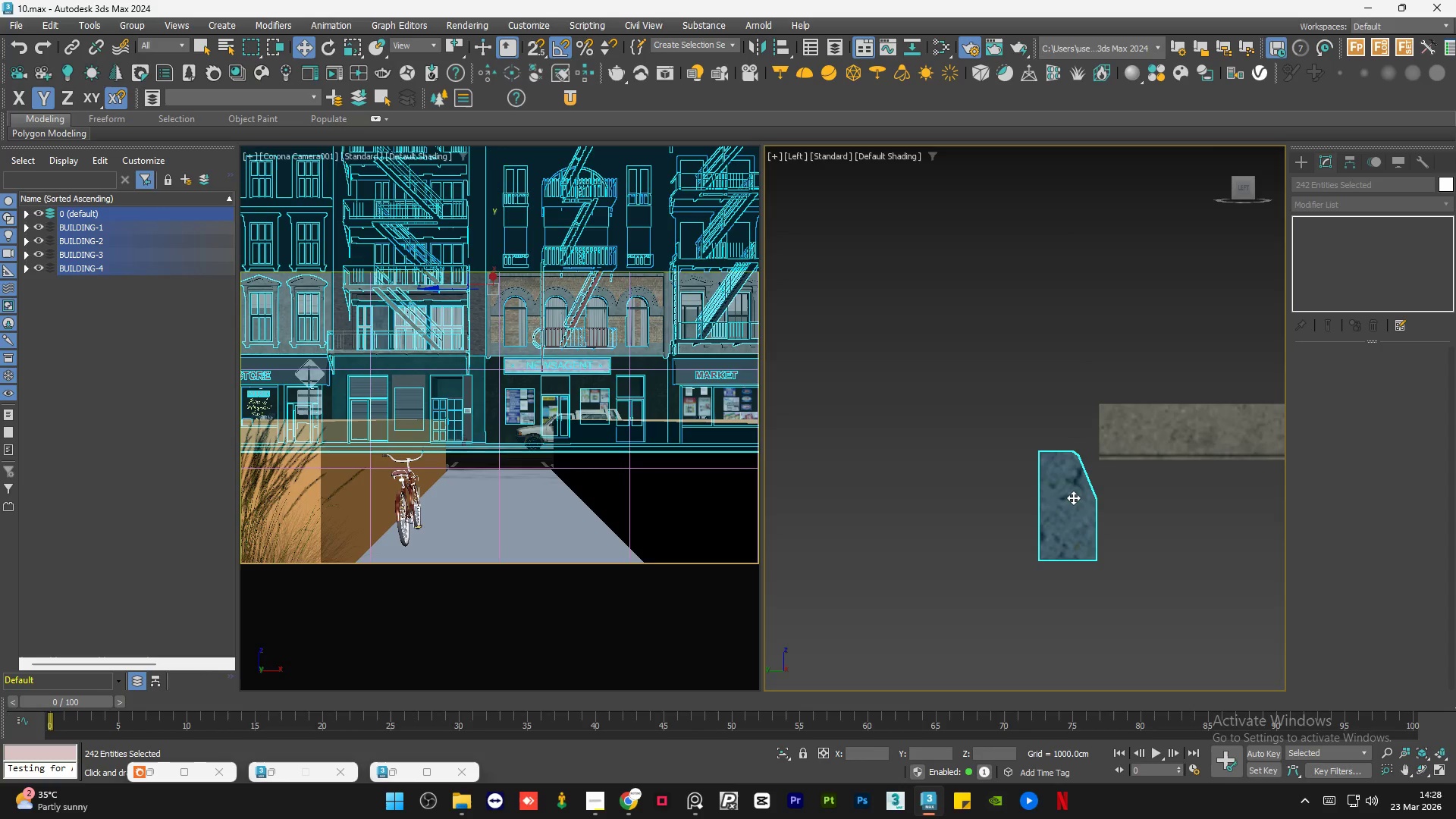 
key(Control+Z)
 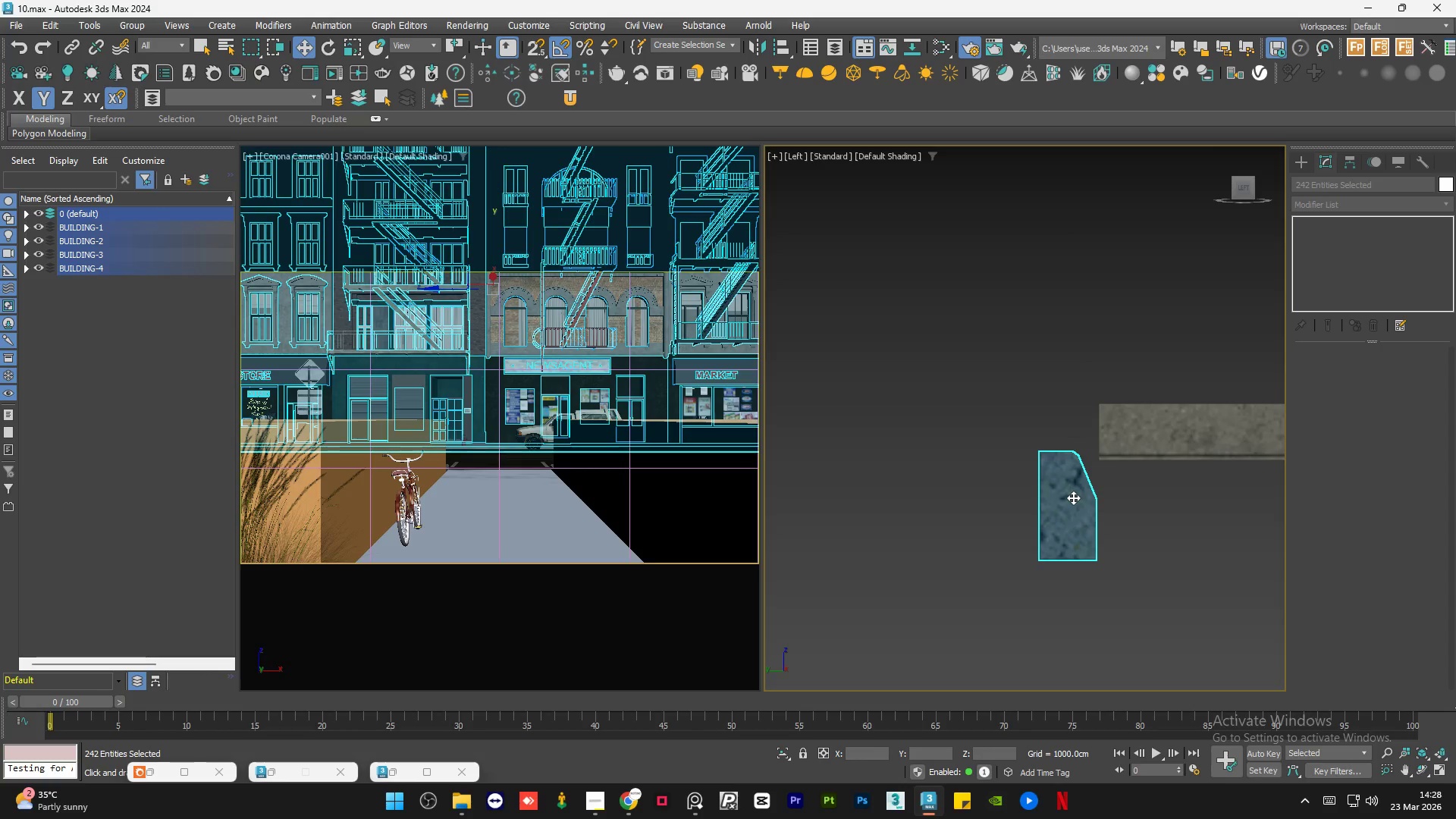 
key(Control+Z)
 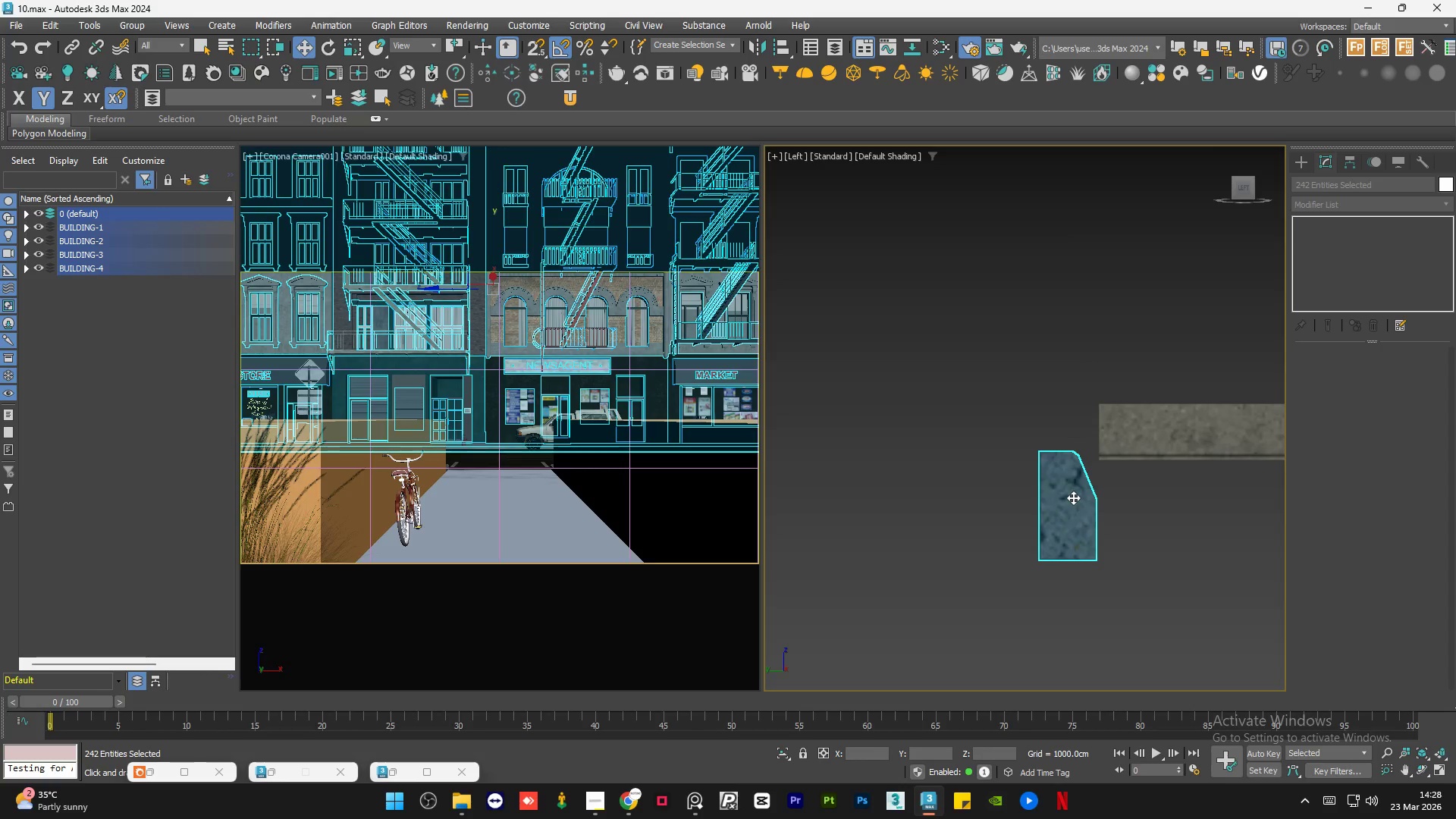 
key(Control+Z)
 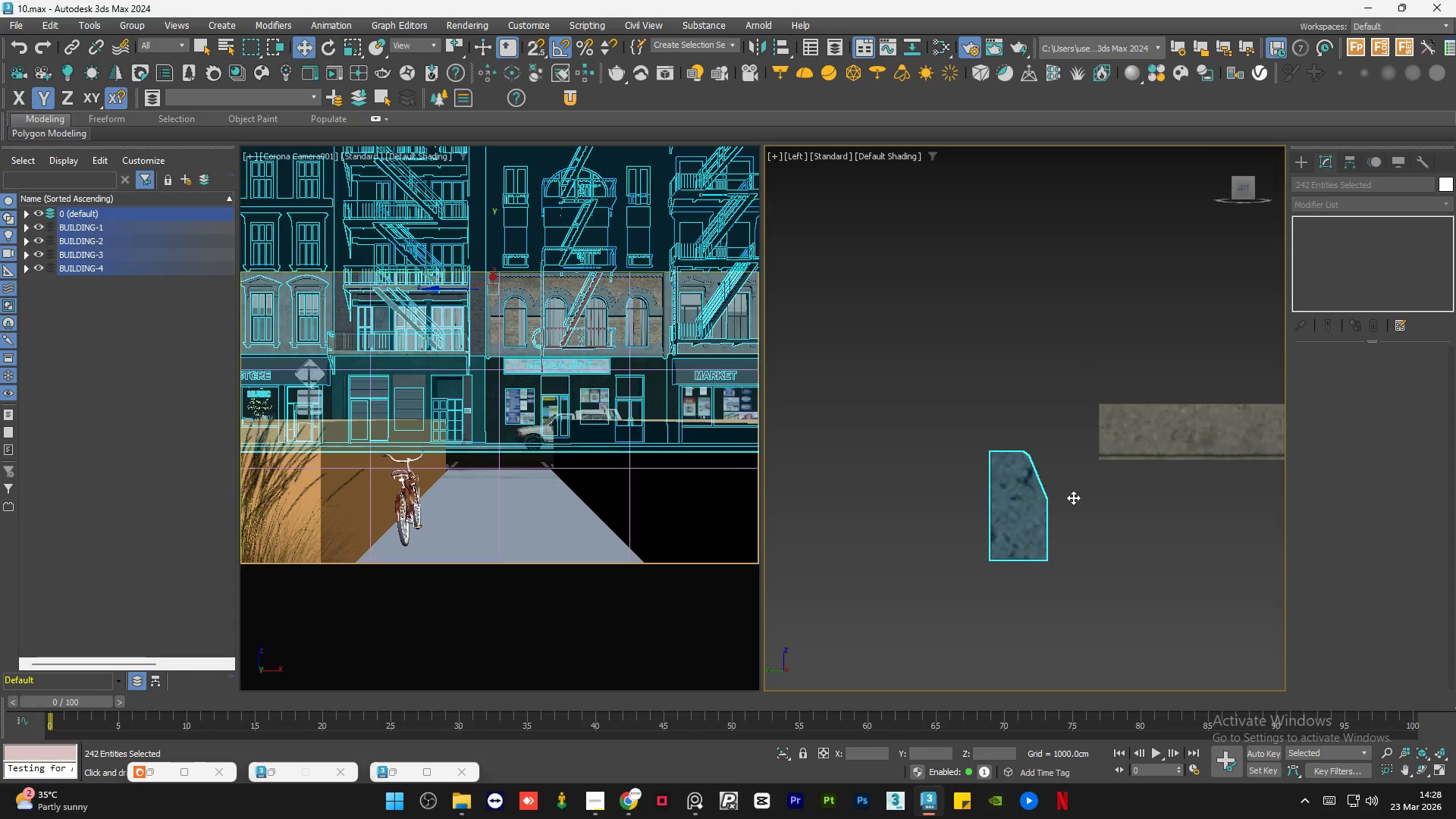 
key(Control+Z)
 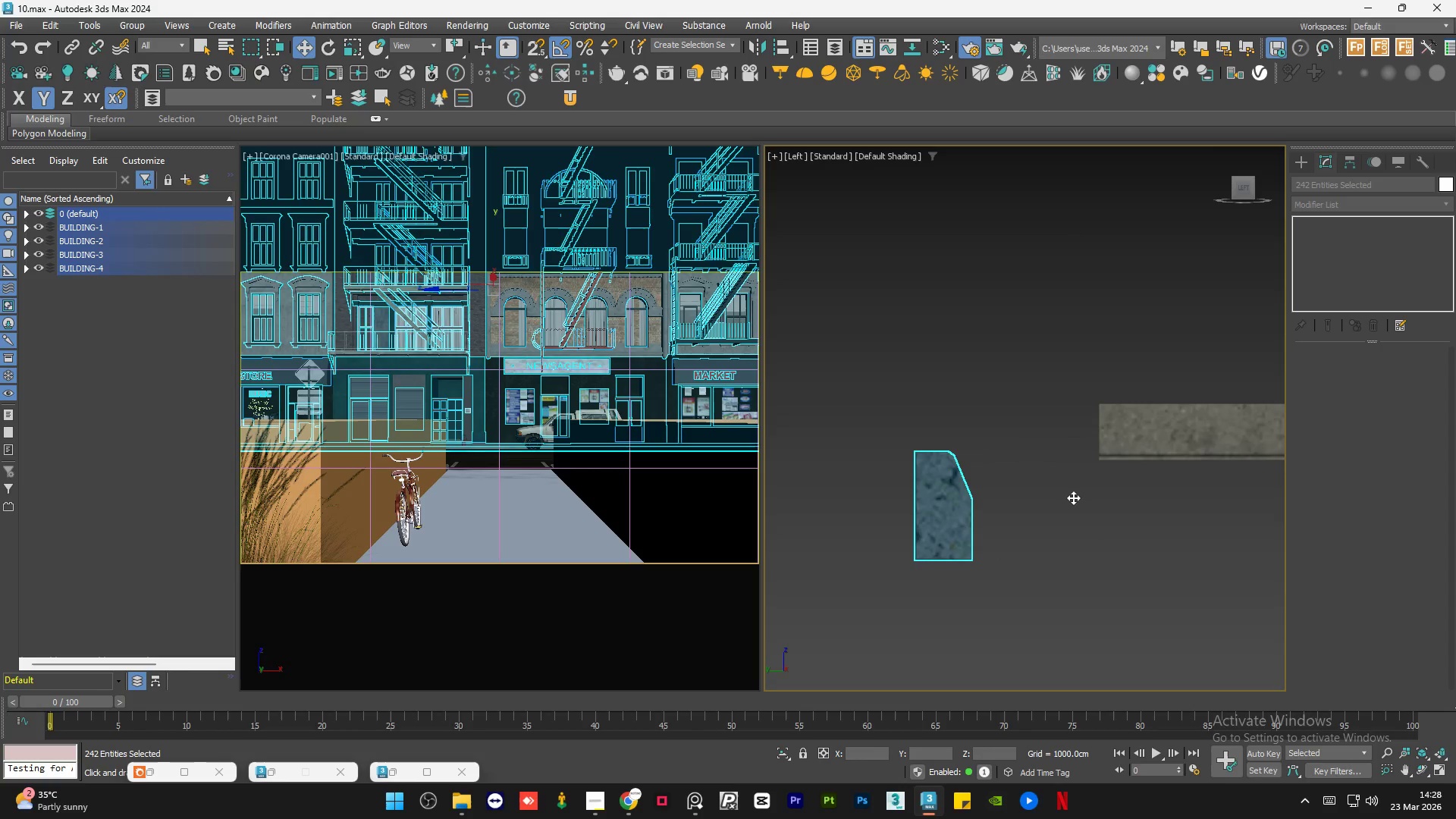 
key(Control+Z)
 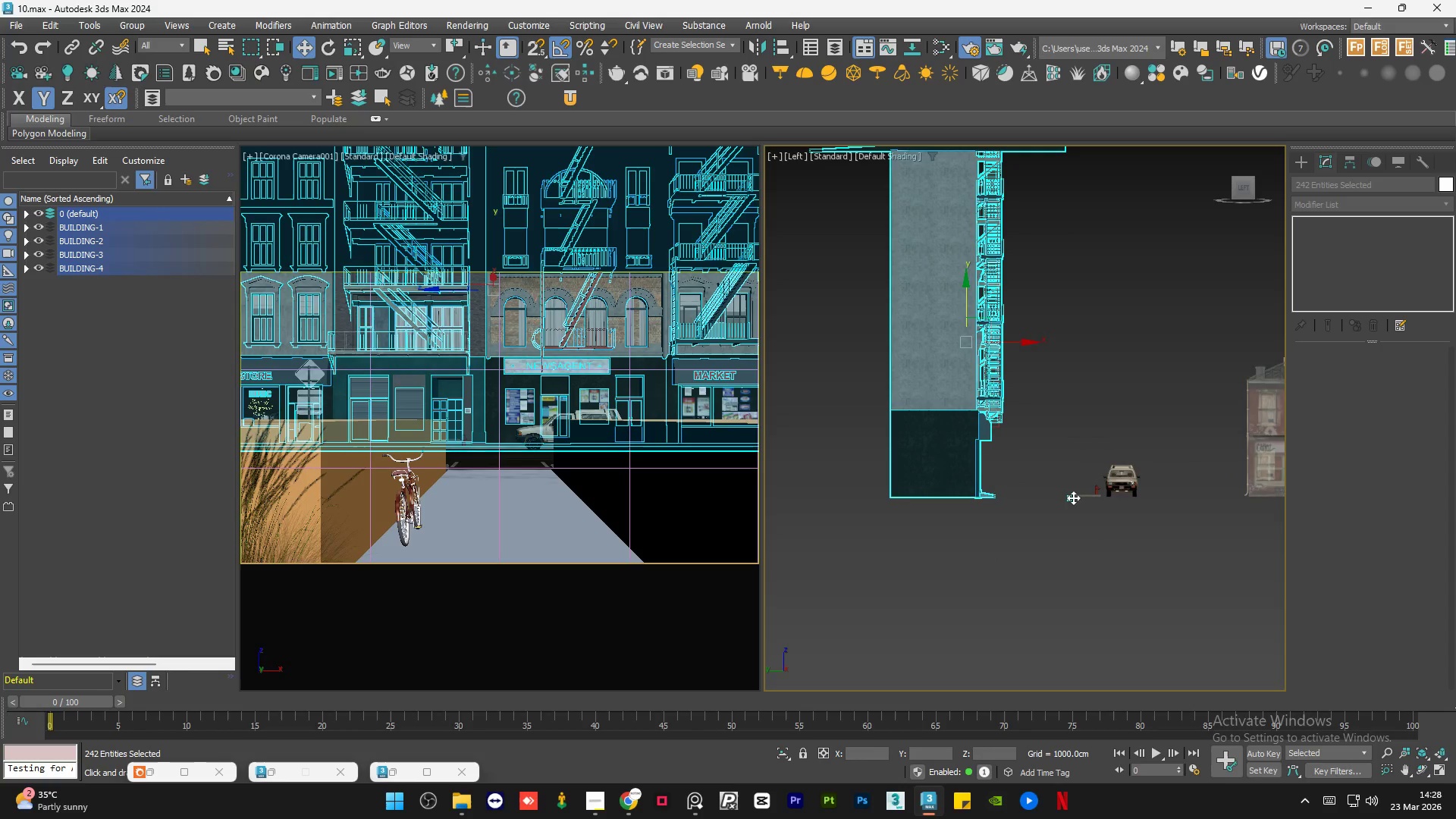 
scroll: coordinate [1073, 497], scroll_direction: down, amount: 4.0
 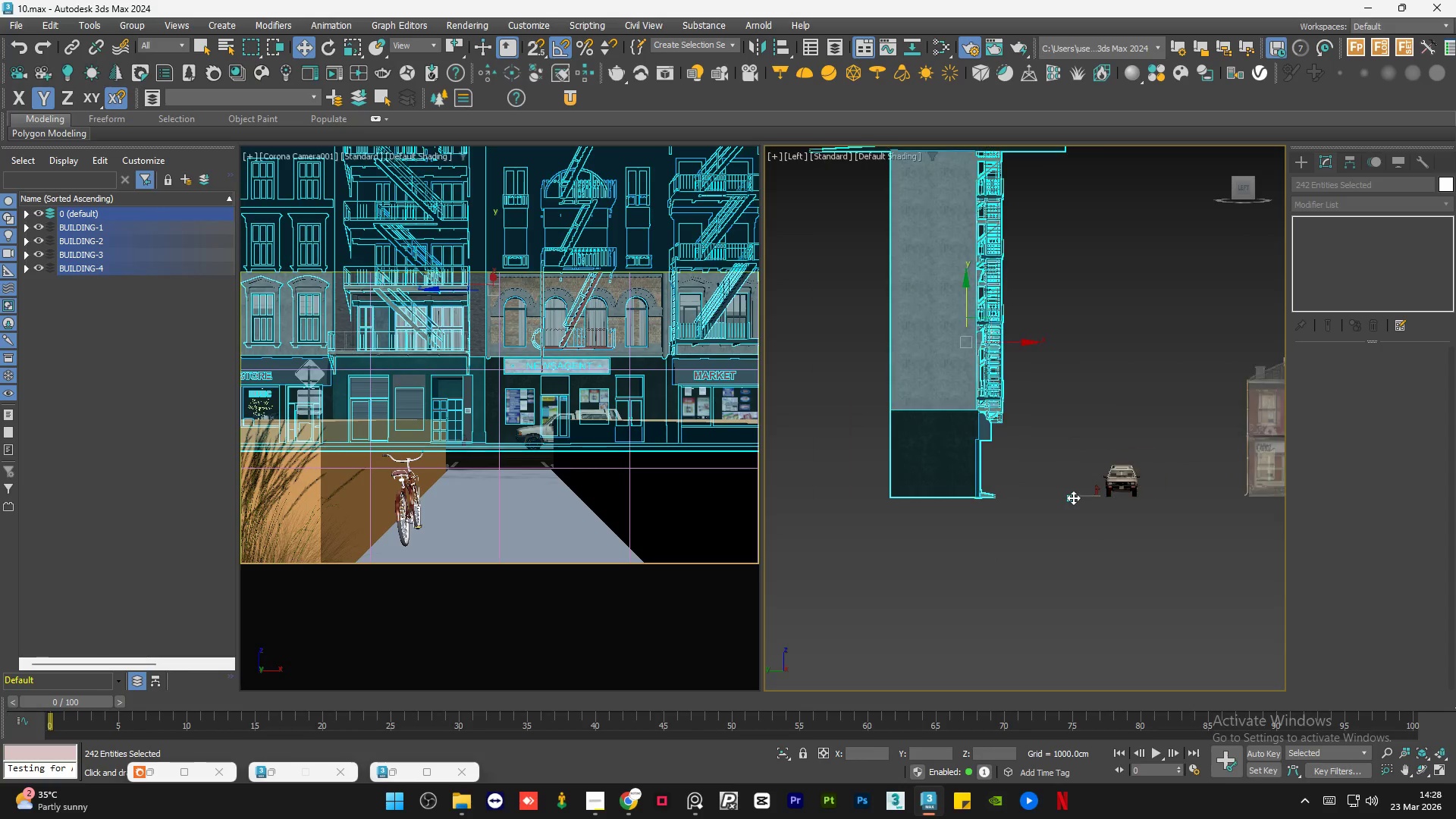 
key(Control+Z)
 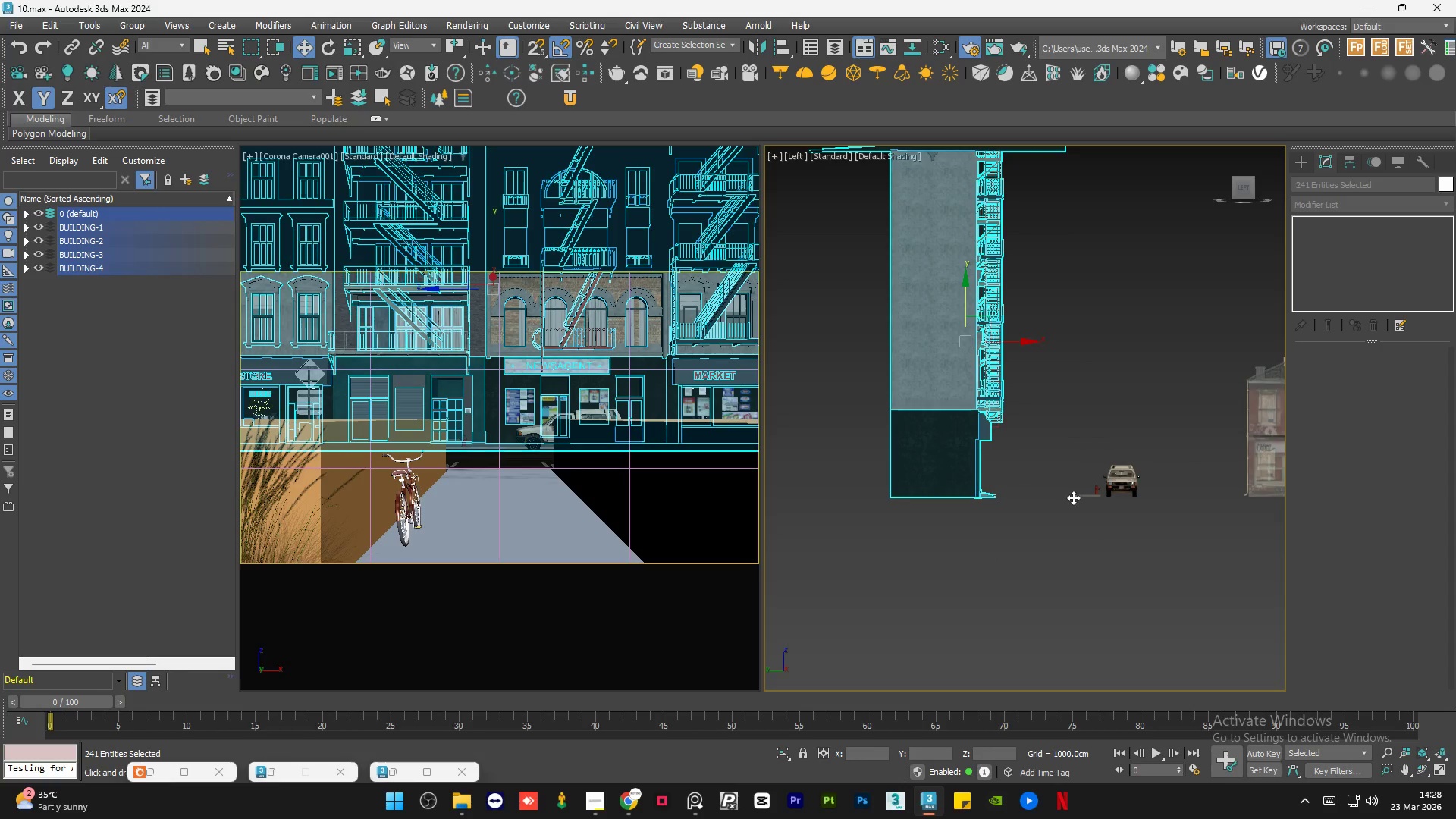 
key(Control+Z)
 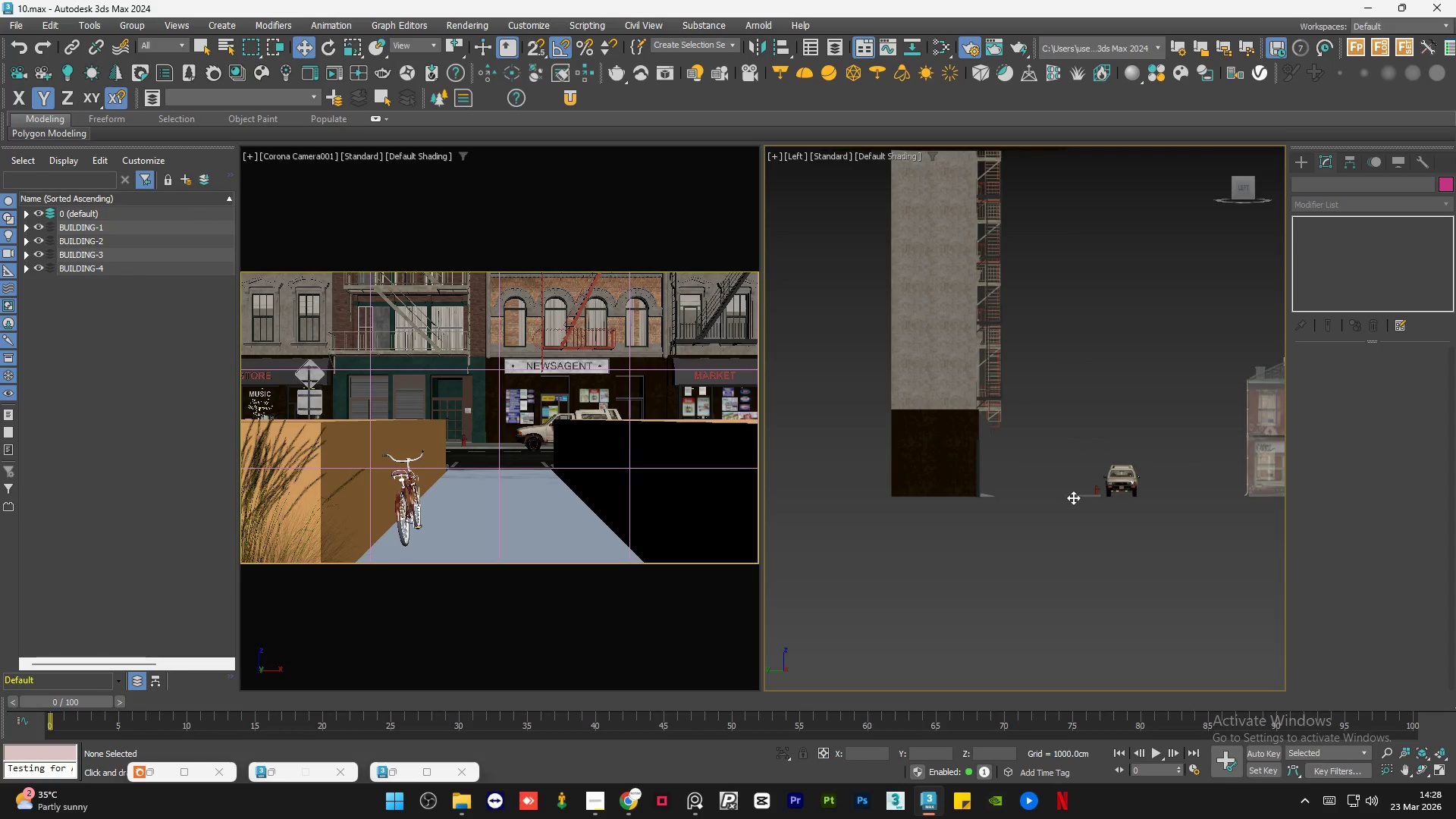 
key(Control+Z)
 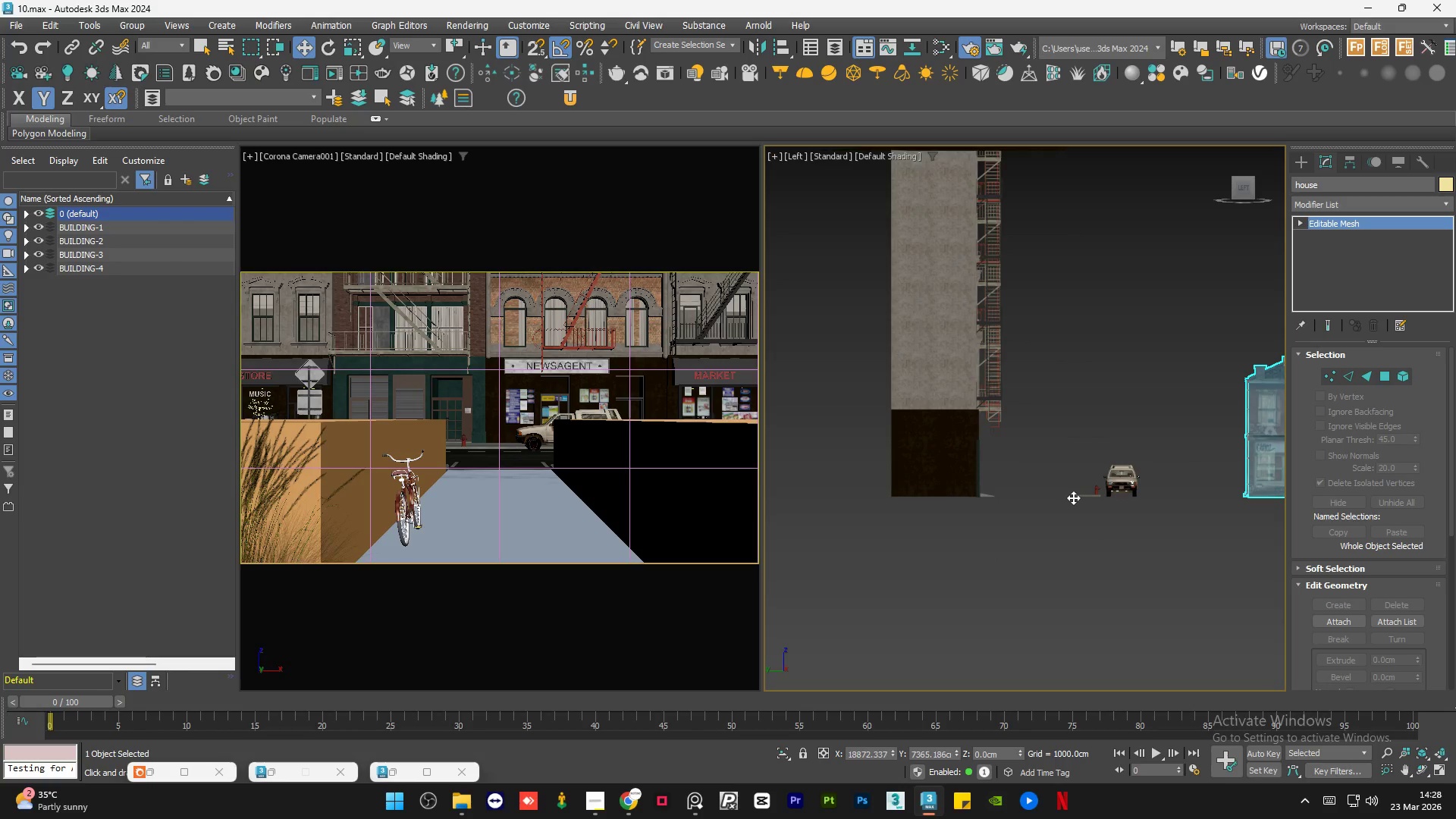 
hold_key(key=ControlLeft, duration=0.34)
 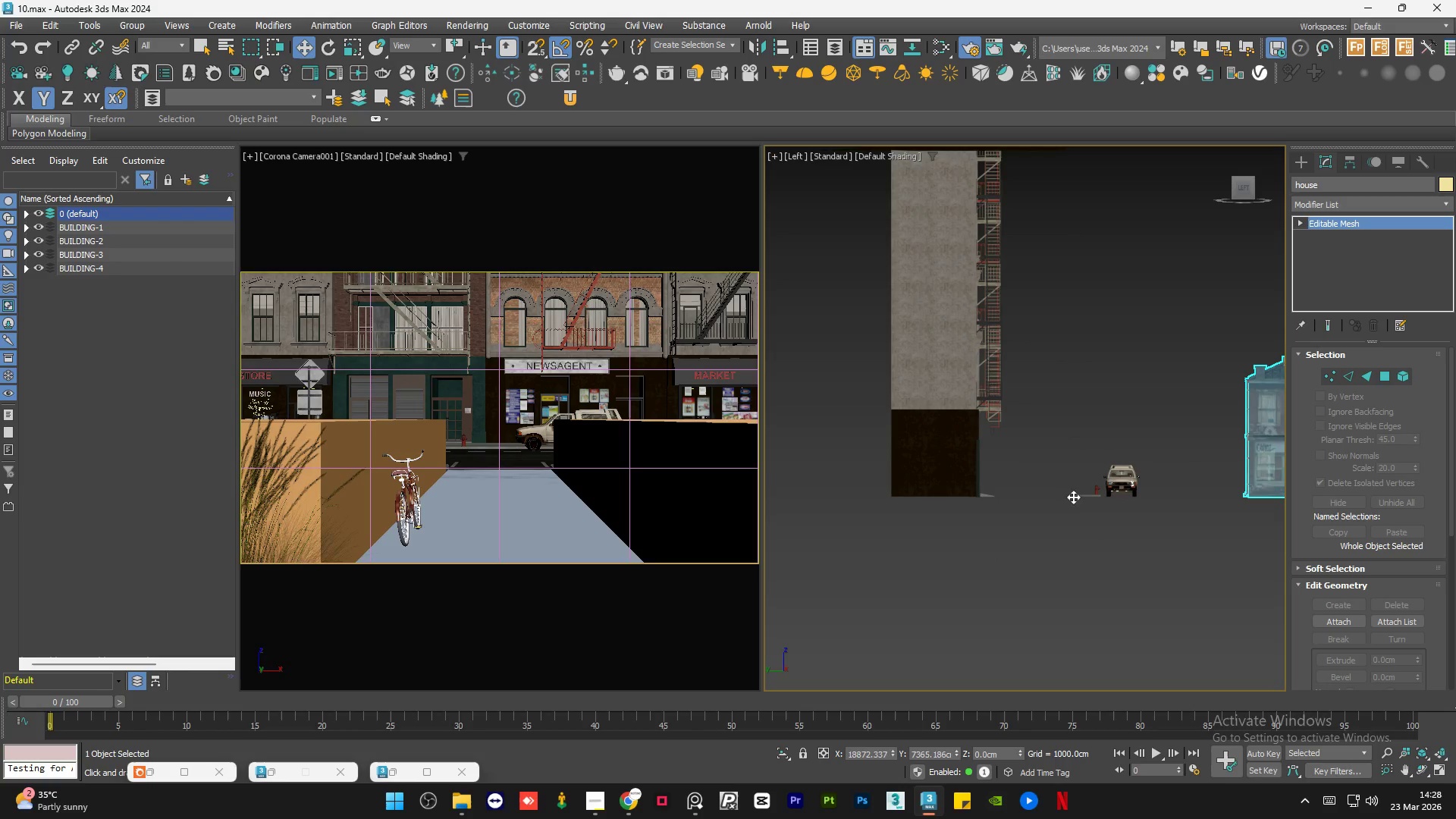 
key(Control+Y)
 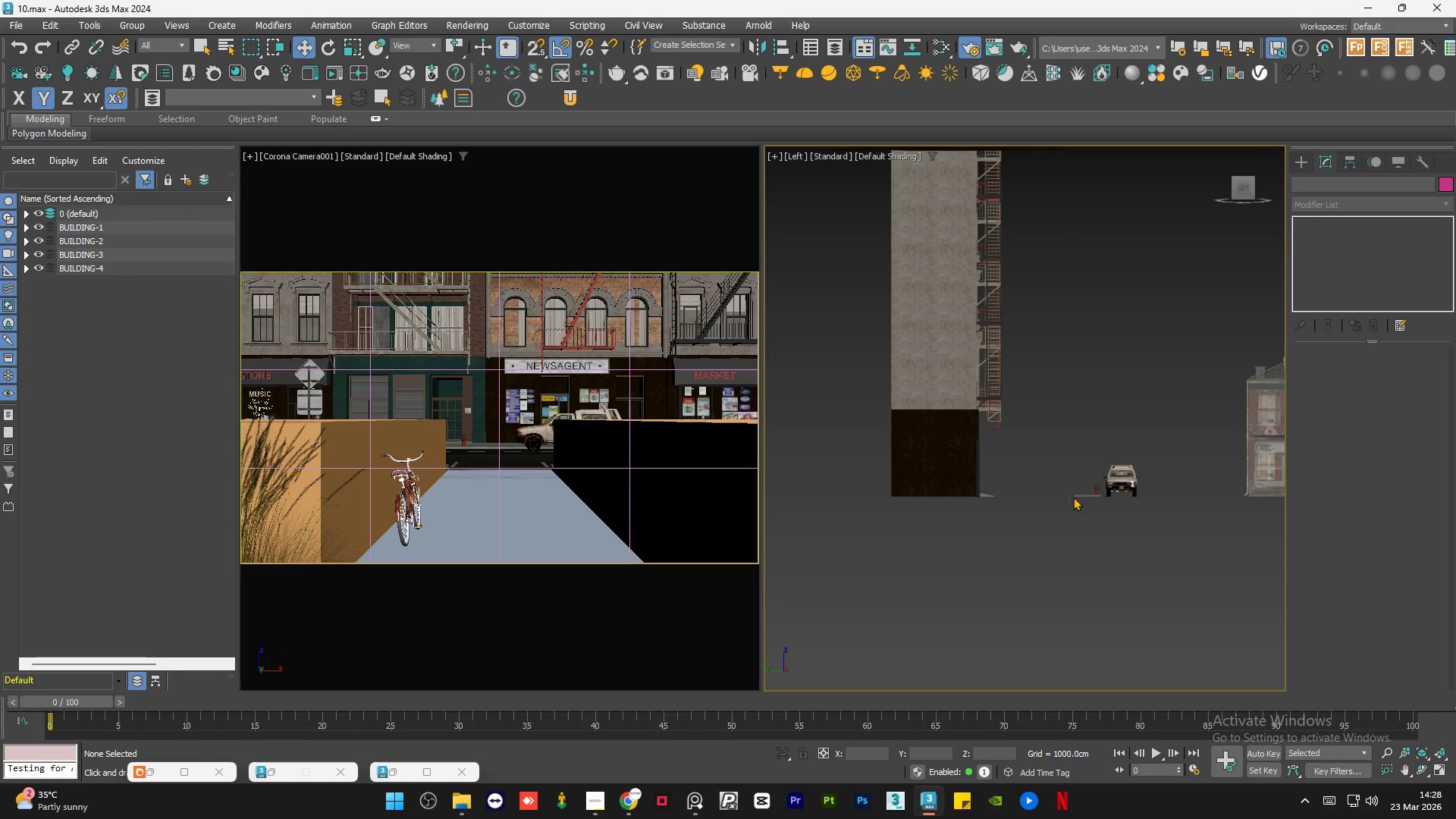 
key(Control+Y)
 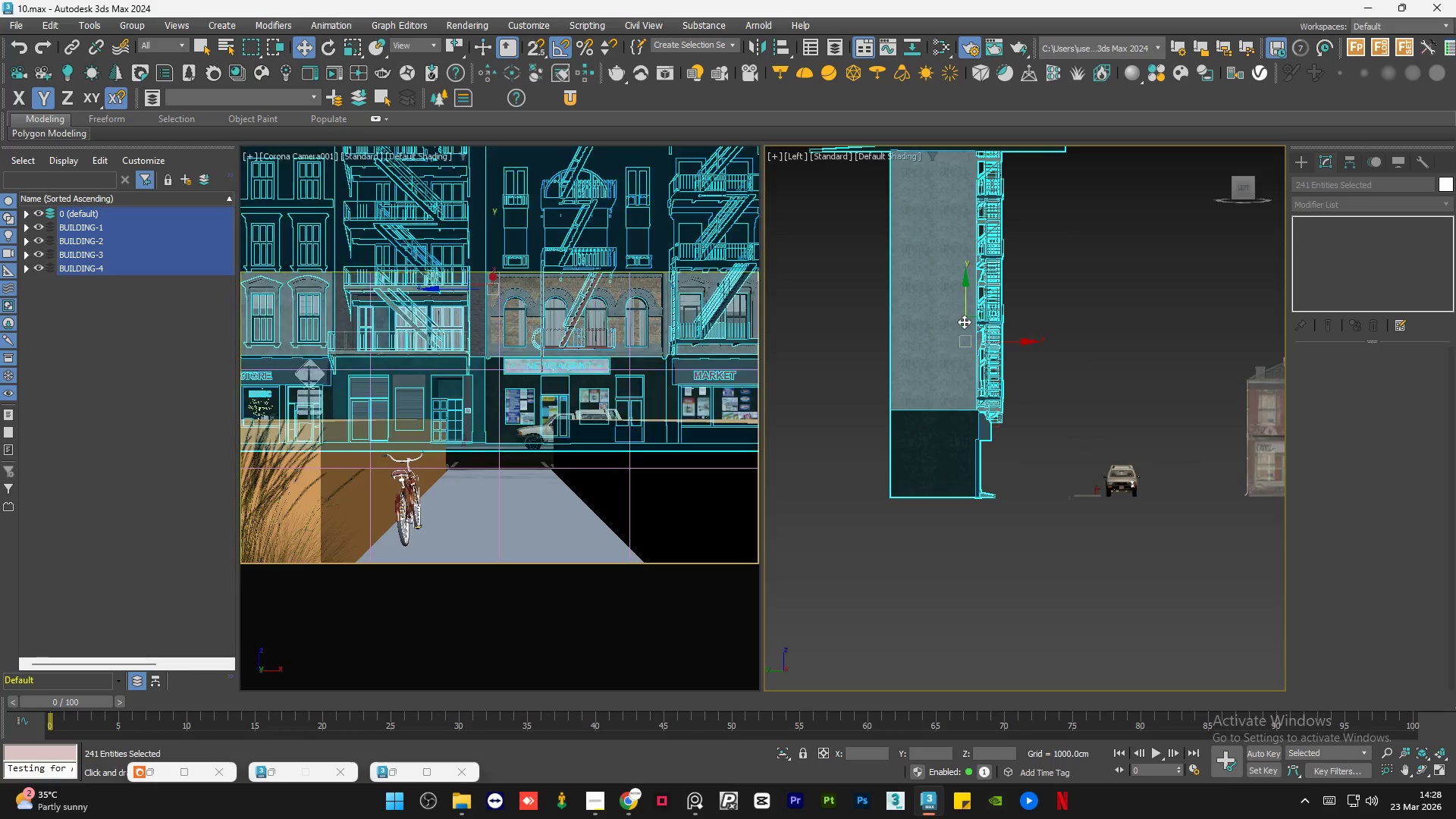 
left_click_drag(start_coordinate=[964, 319], to_coordinate=[967, 313])
 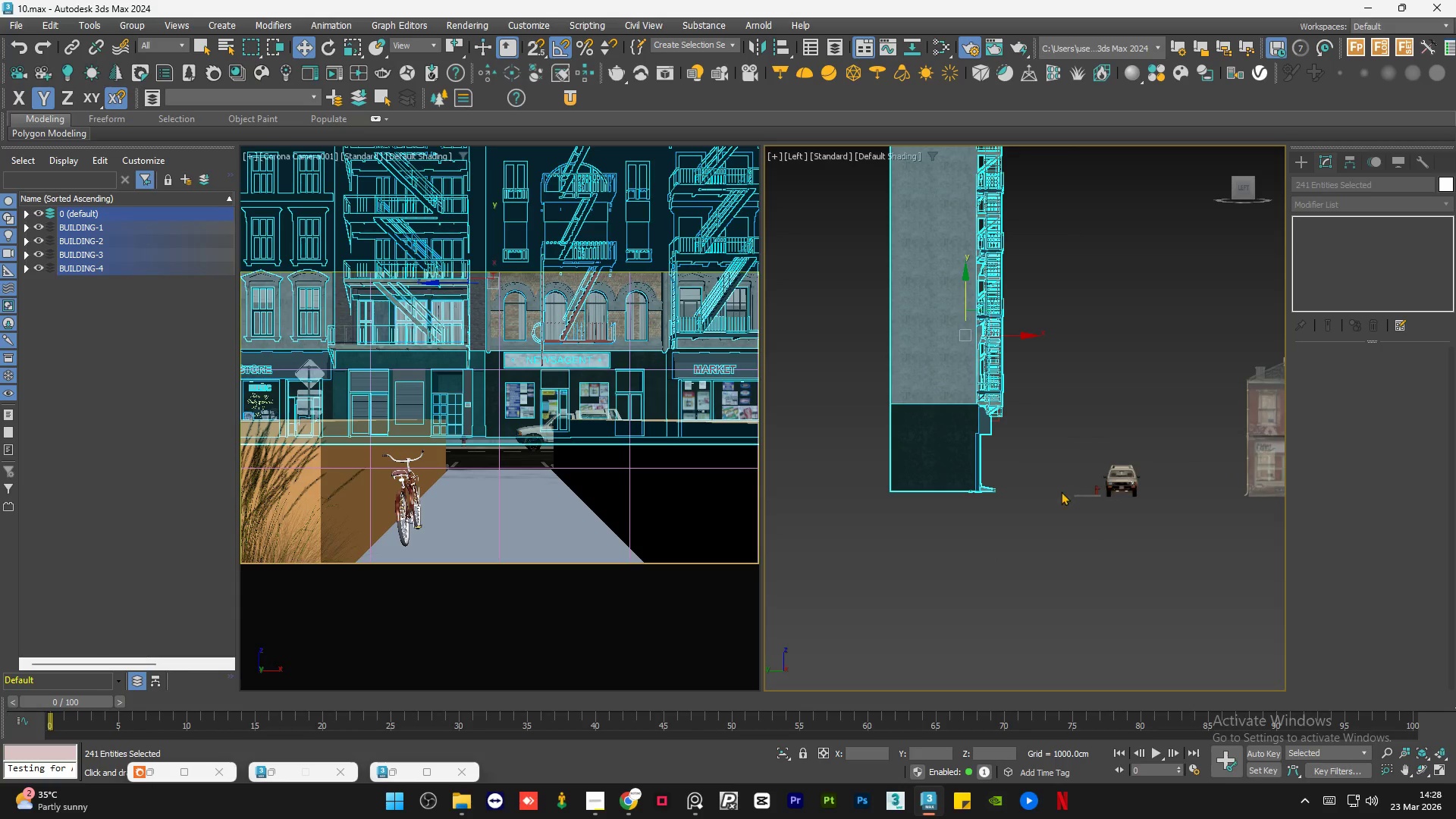 
scroll: coordinate [1069, 495], scroll_direction: up, amount: 5.0
 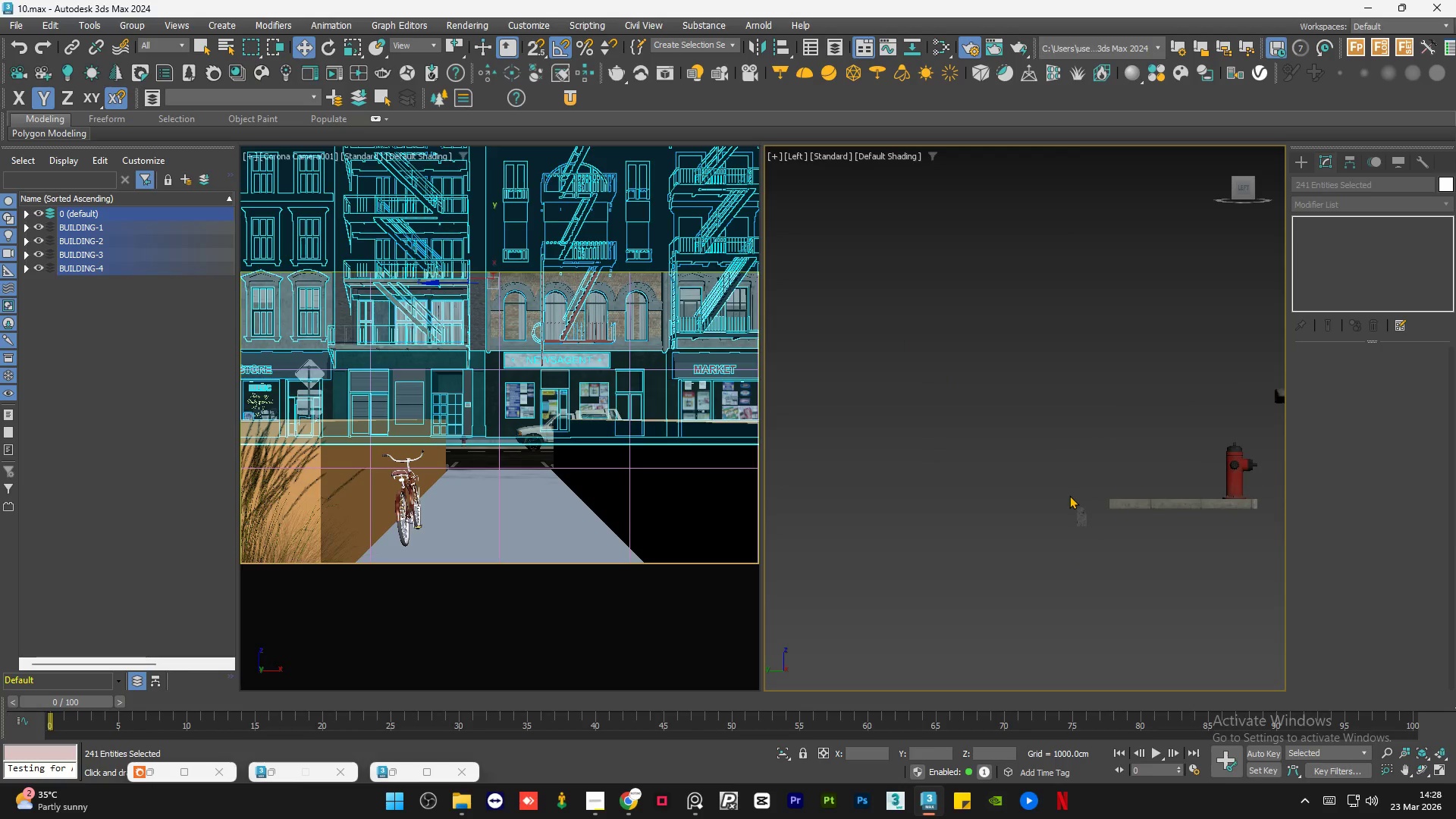 
key(Control+Z)
 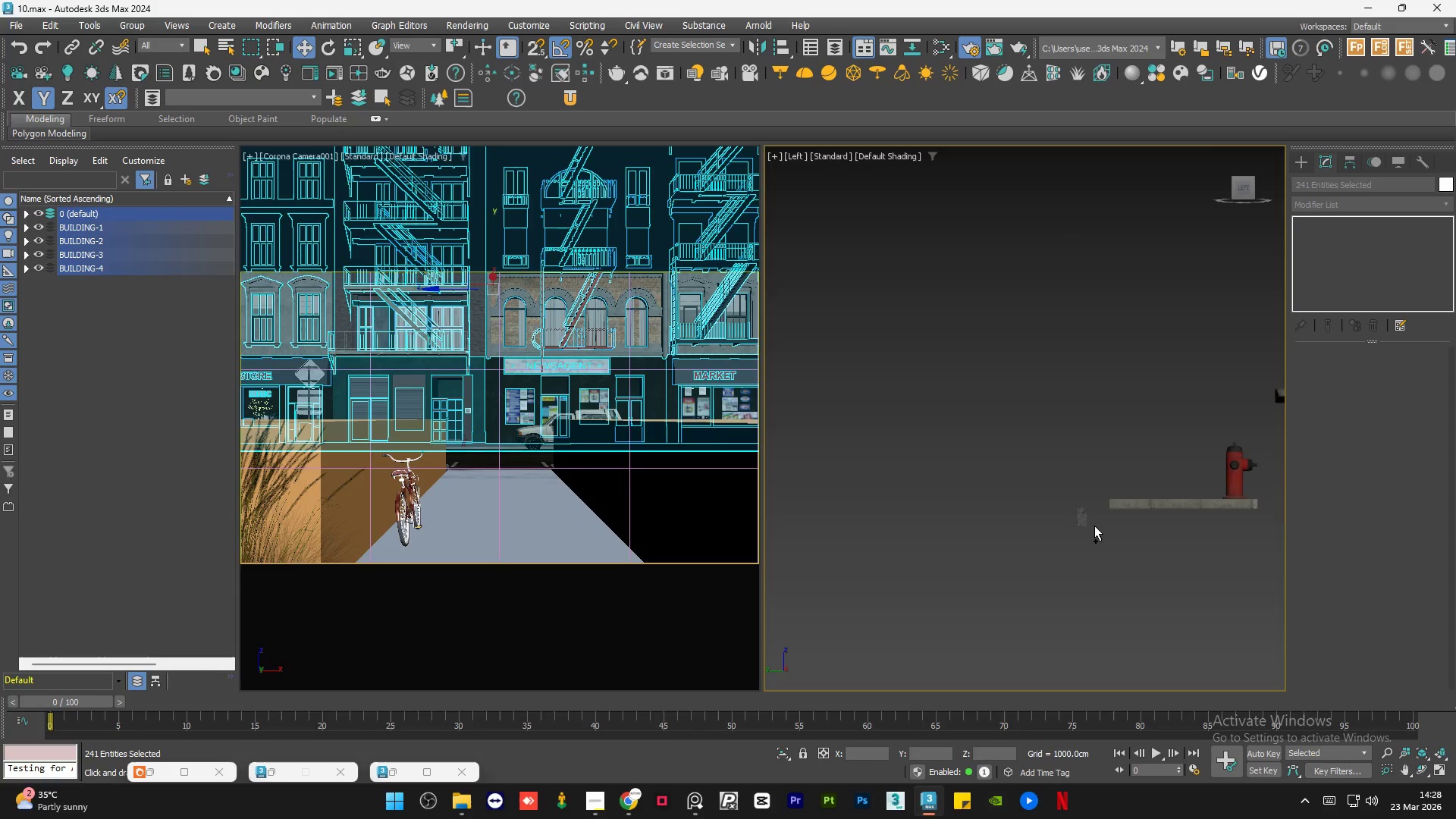 
key(Control+Z)
 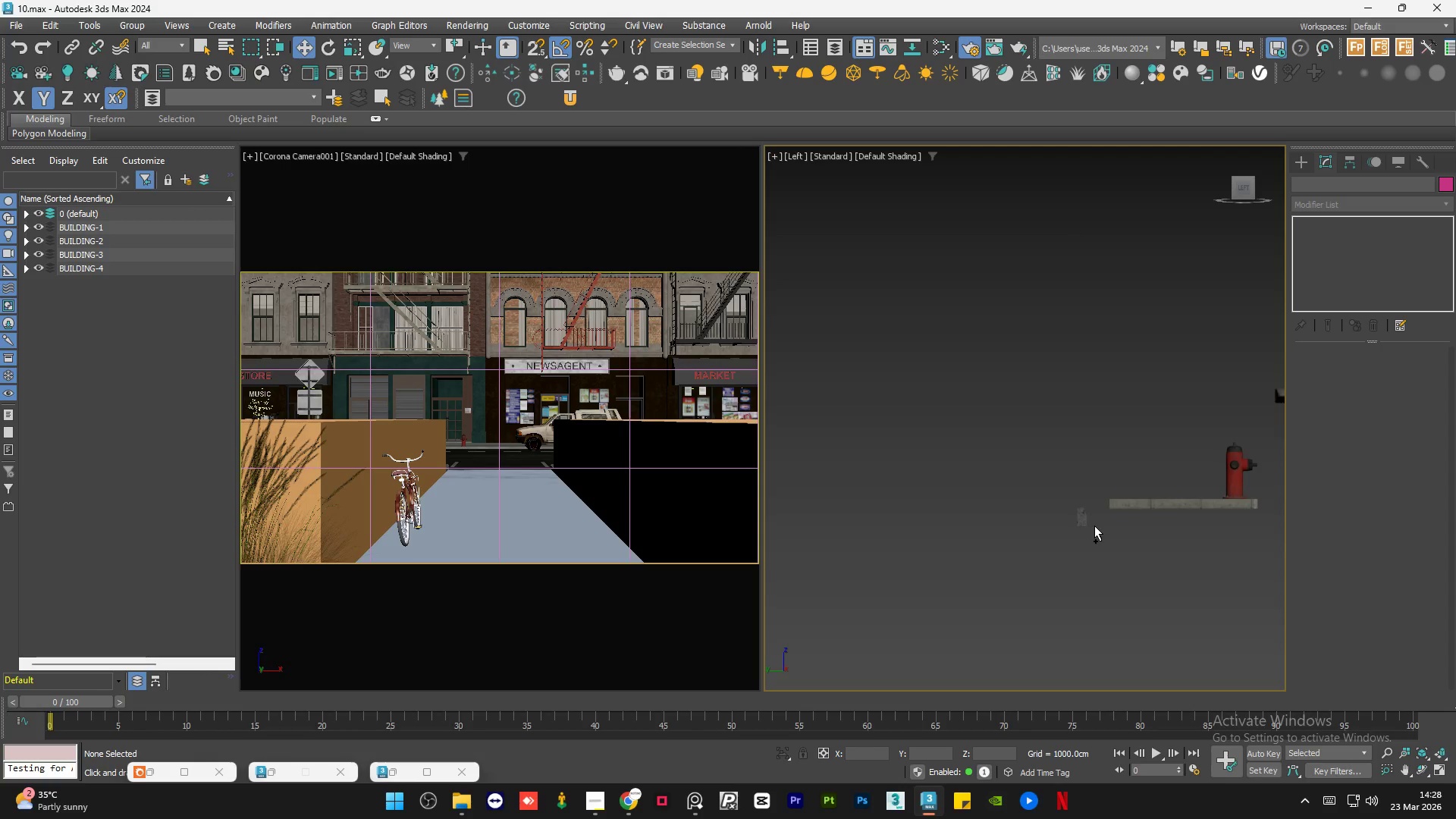 
scroll: coordinate [1094, 526], scroll_direction: down, amount: 3.0
 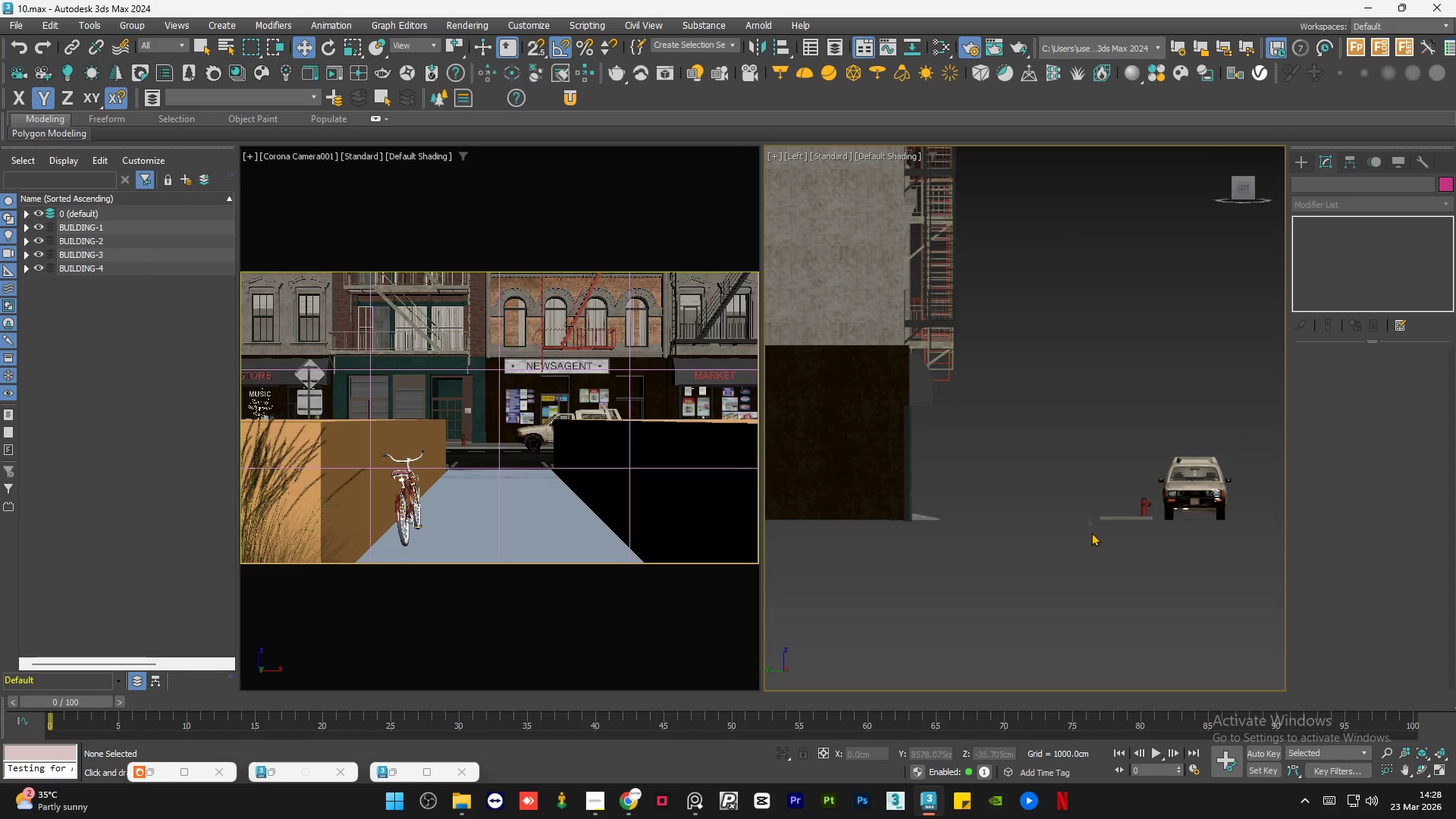 
key(Control+Z)
 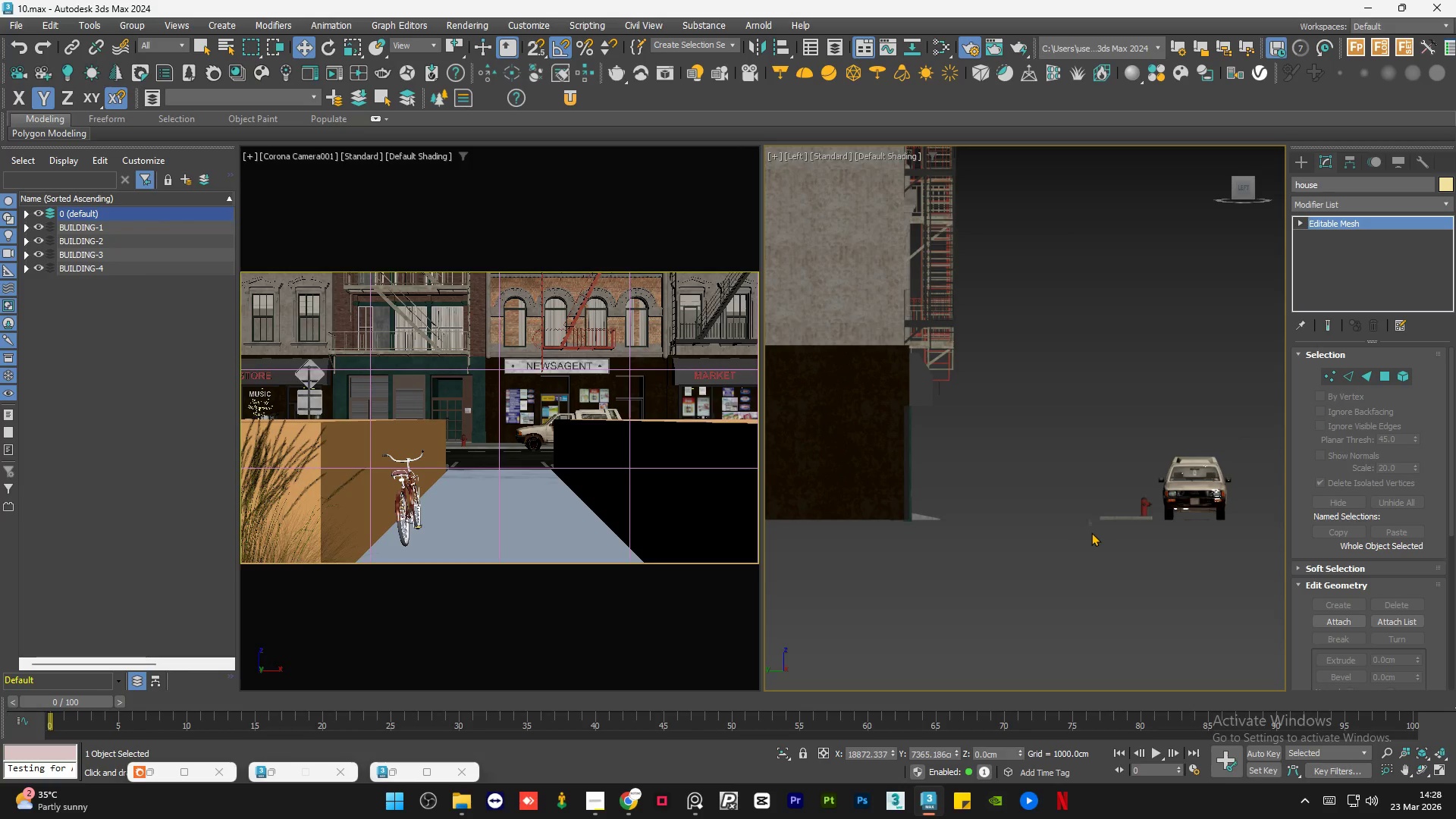 
hold_key(key=AltLeft, duration=0.86)
 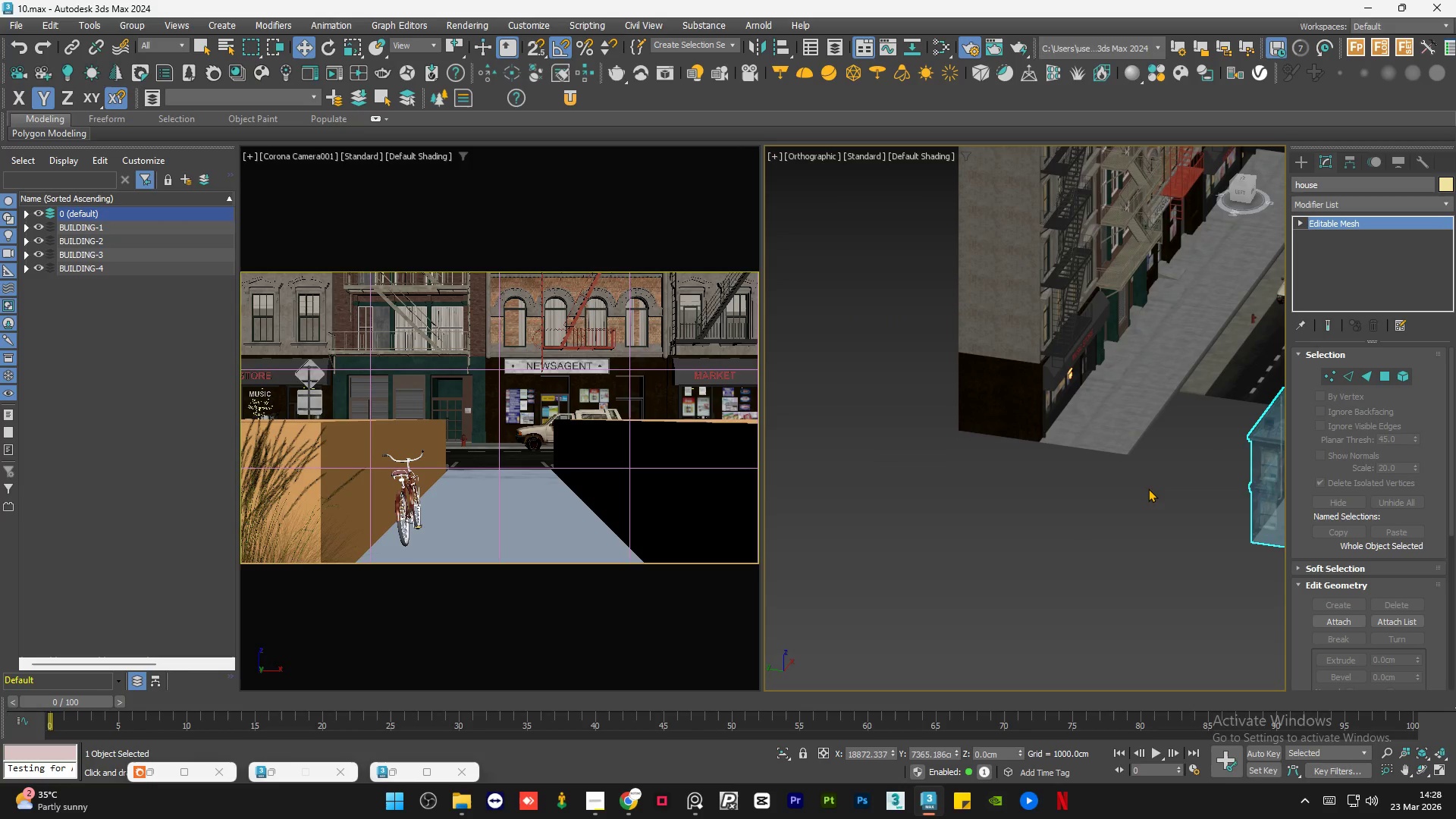 
scroll: coordinate [1090, 538], scroll_direction: down, amount: 2.0
 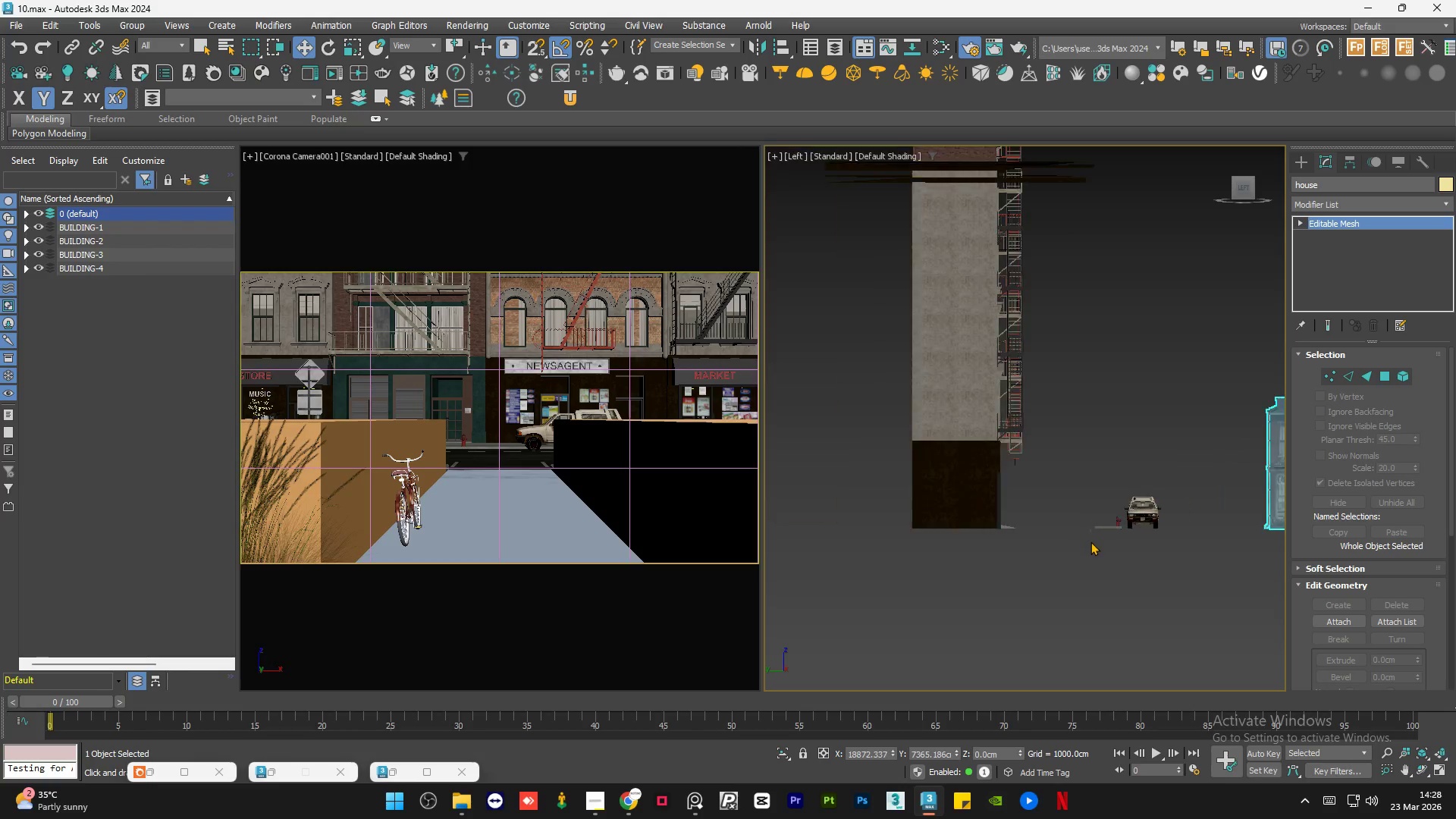 
left_click_drag(start_coordinate=[1144, 490], to_coordinate=[1111, 427])
 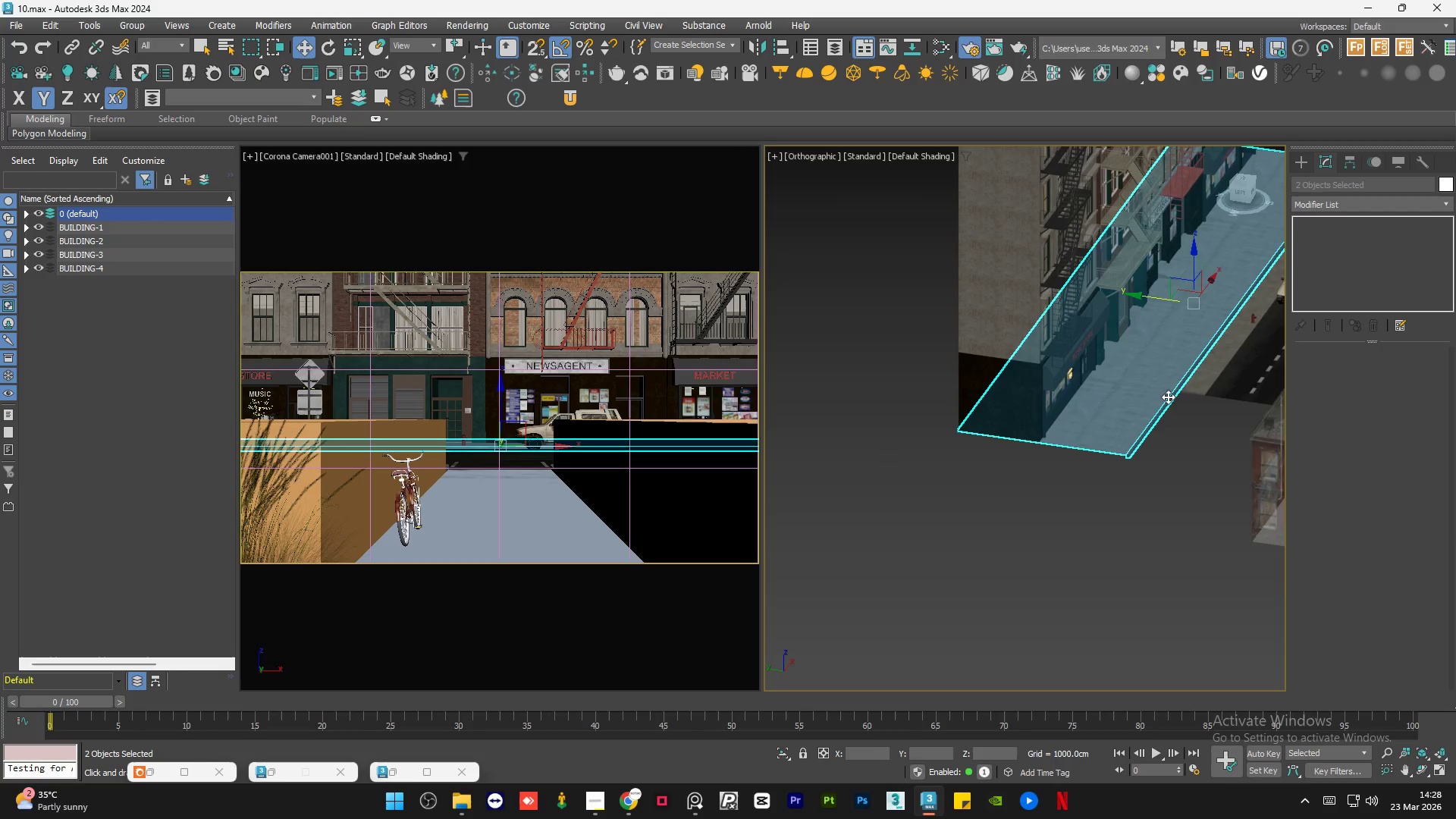 
hold_key(key=AltLeft, duration=0.92)
 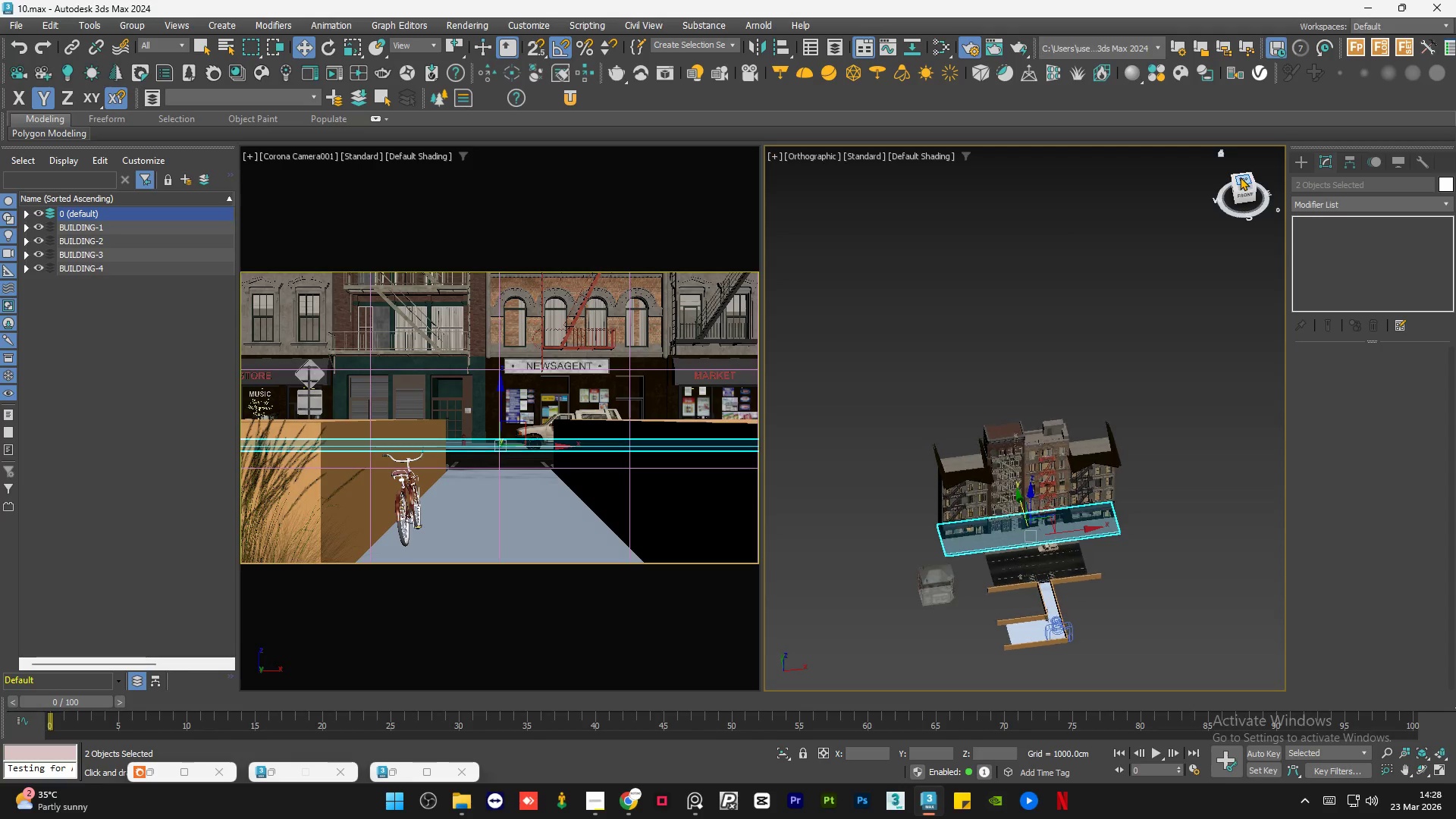 
scroll: coordinate [1021, 567], scroll_direction: down, amount: 4.0
 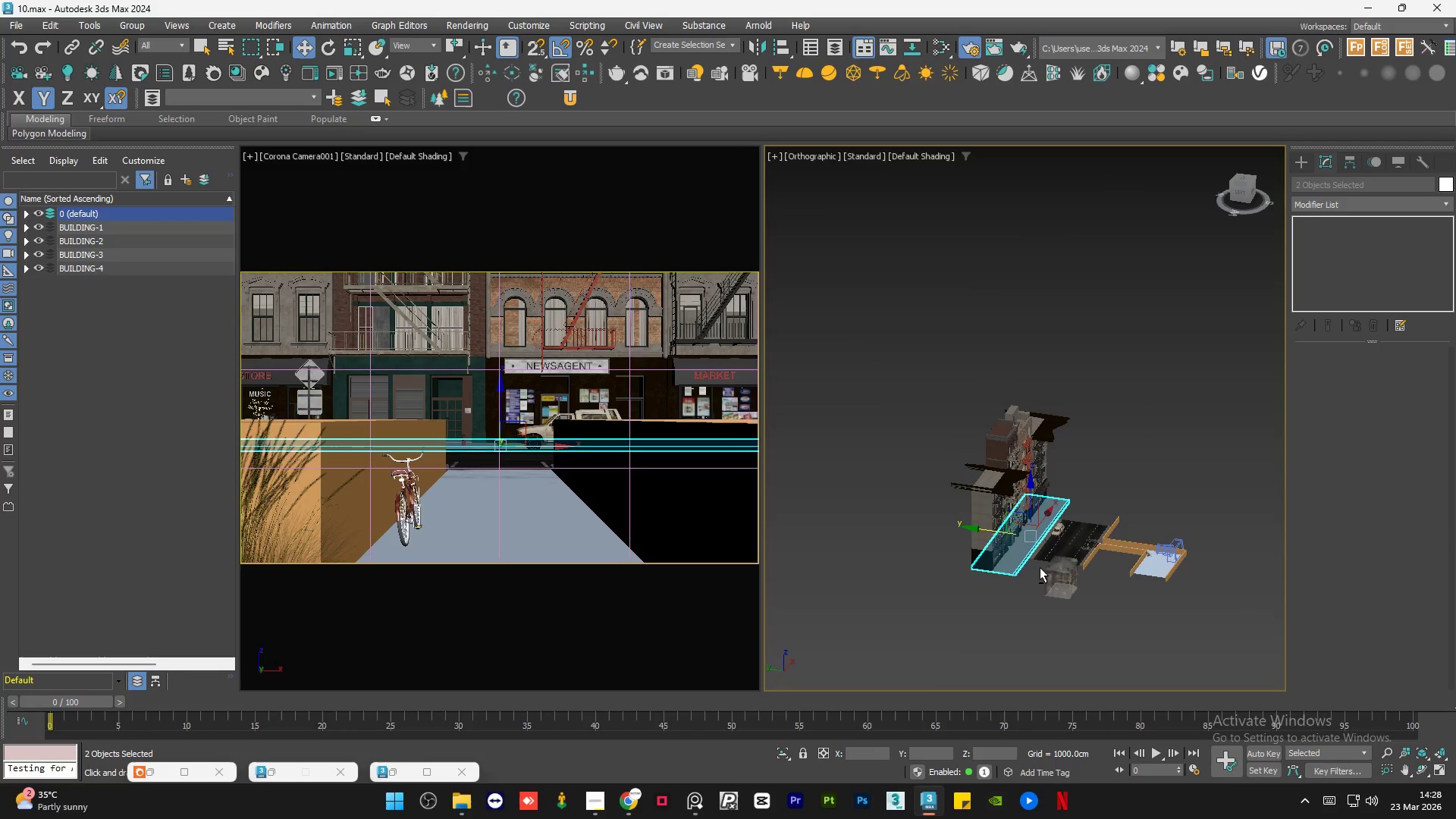 
key(Control+ControlLeft)
 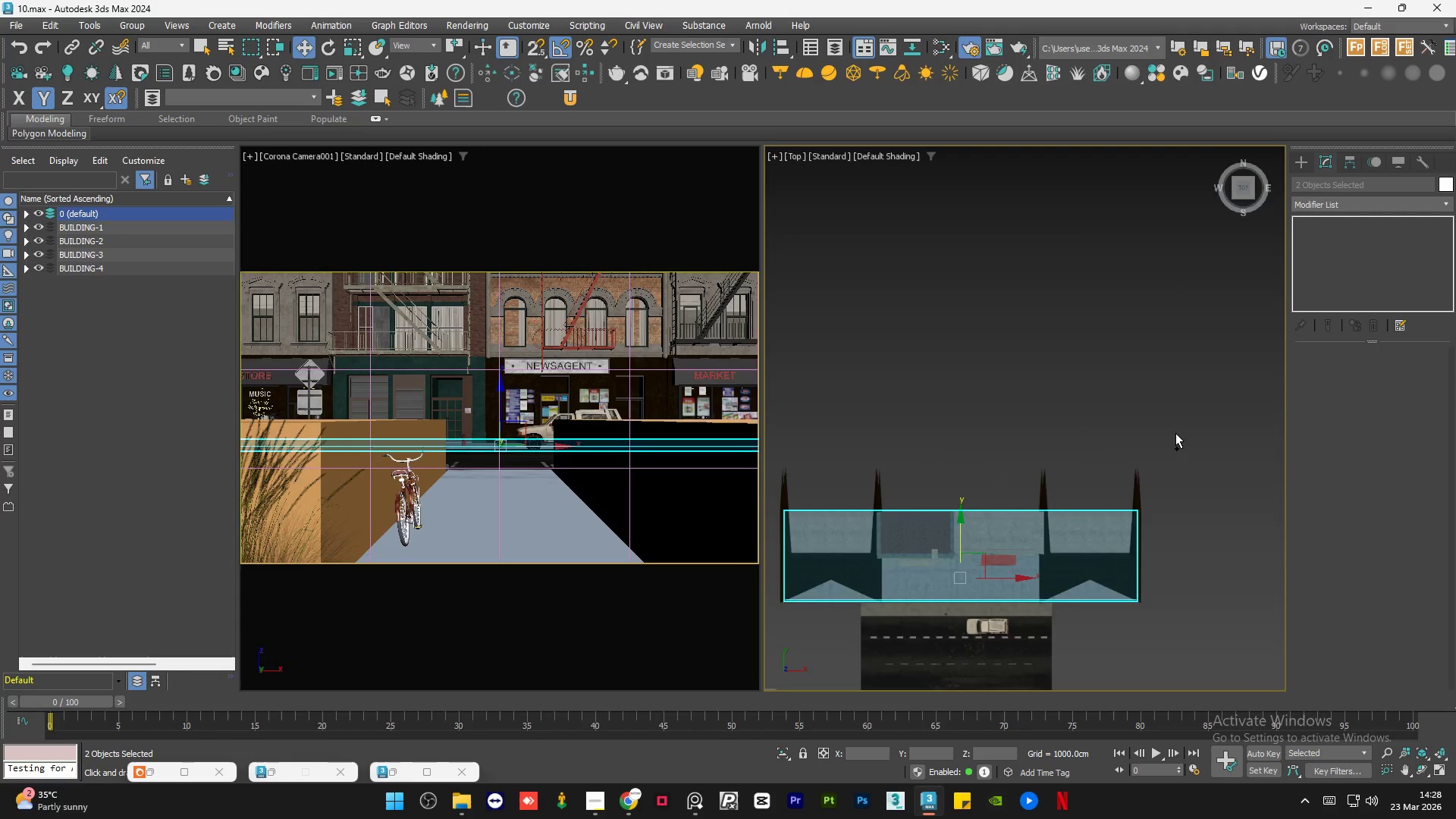 
scroll: coordinate [1095, 504], scroll_direction: up, amount: 2.0
 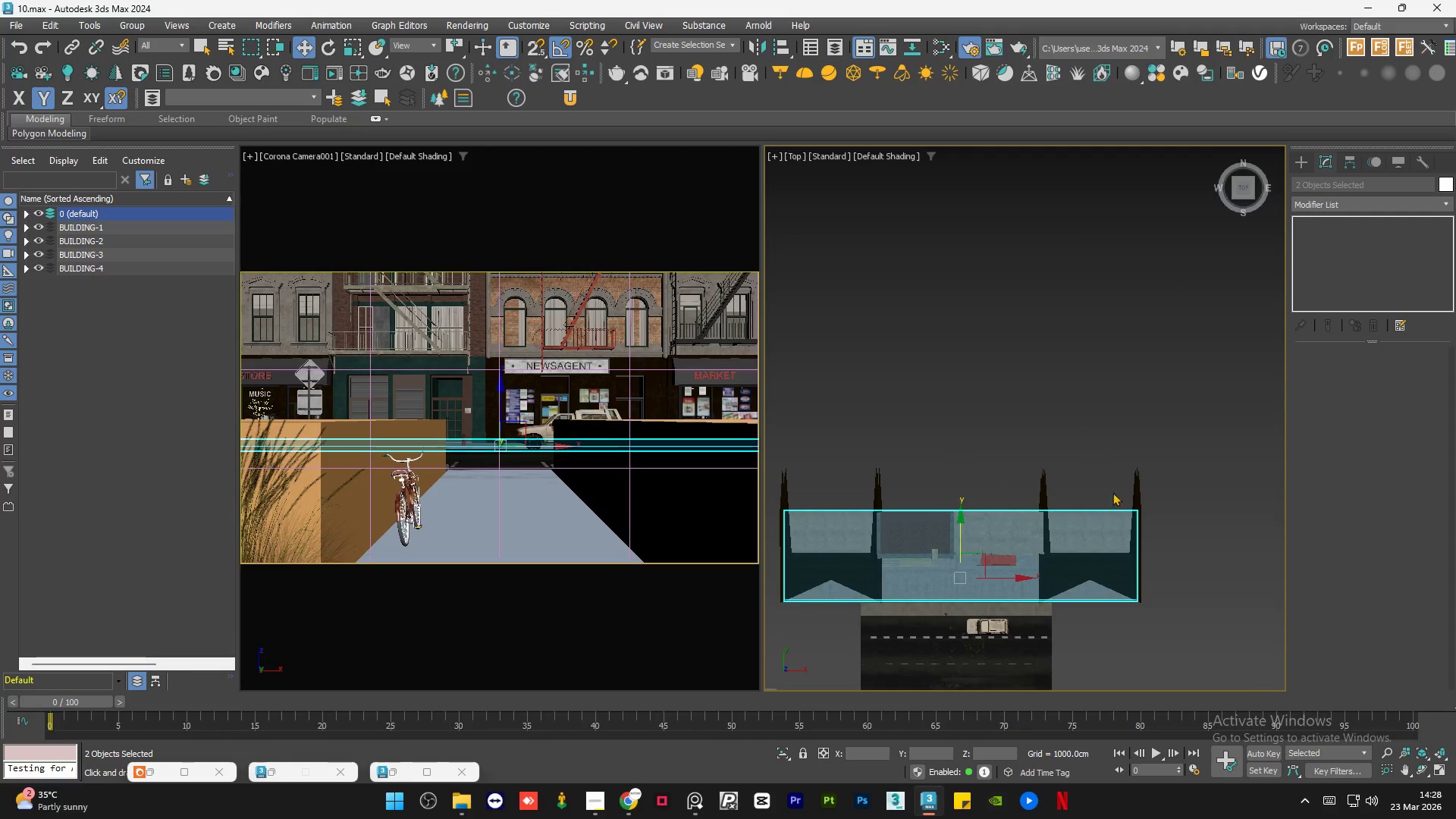 
hold_key(key=ControlLeft, duration=1.25)
left_click_drag(start_coordinate=[1203, 406], to_coordinate=[872, 550])
 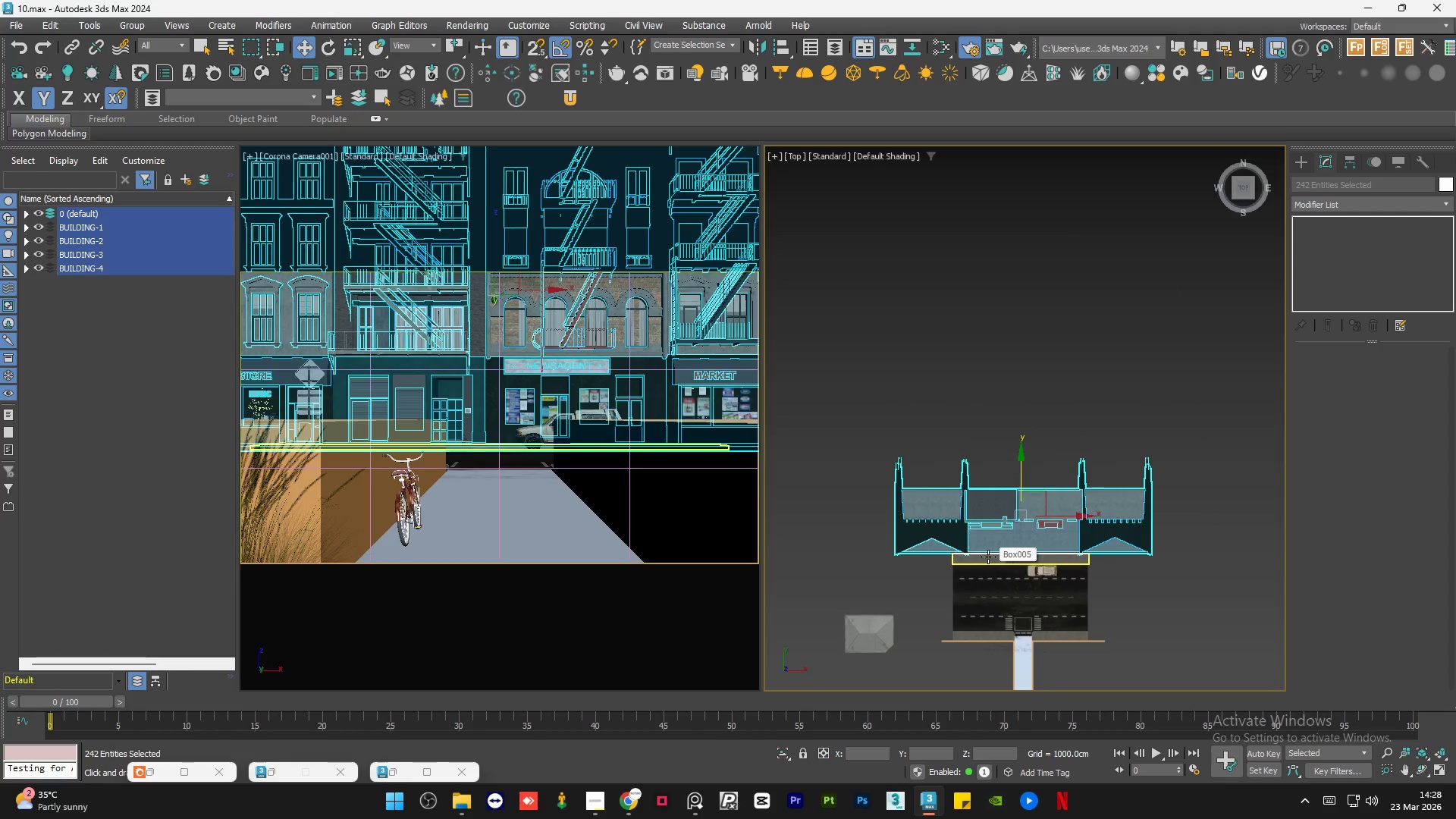 
scroll: coordinate [1175, 435], scroll_direction: down, amount: 1.0
 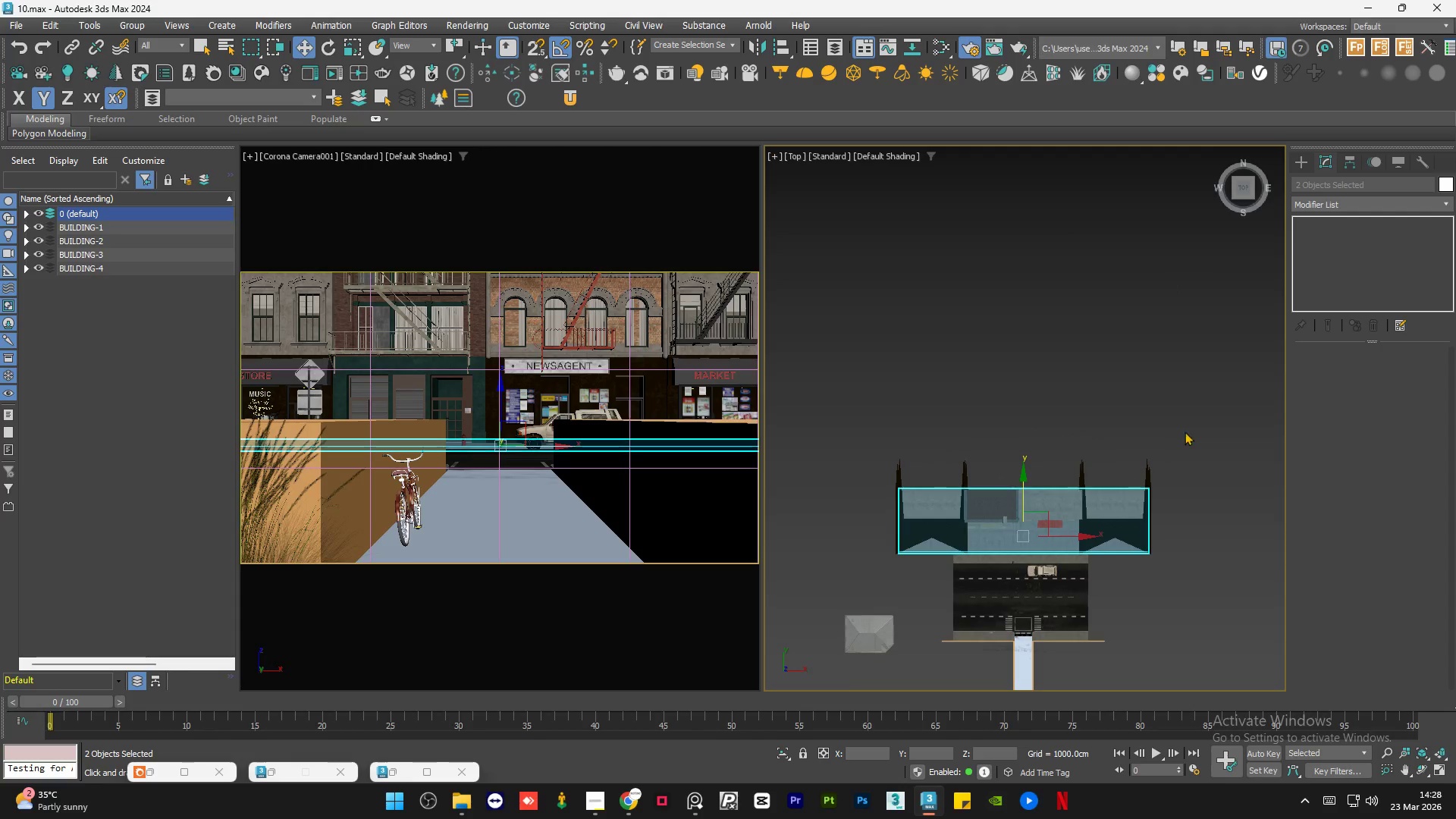 
hold_key(key=AltLeft, duration=1.41)
 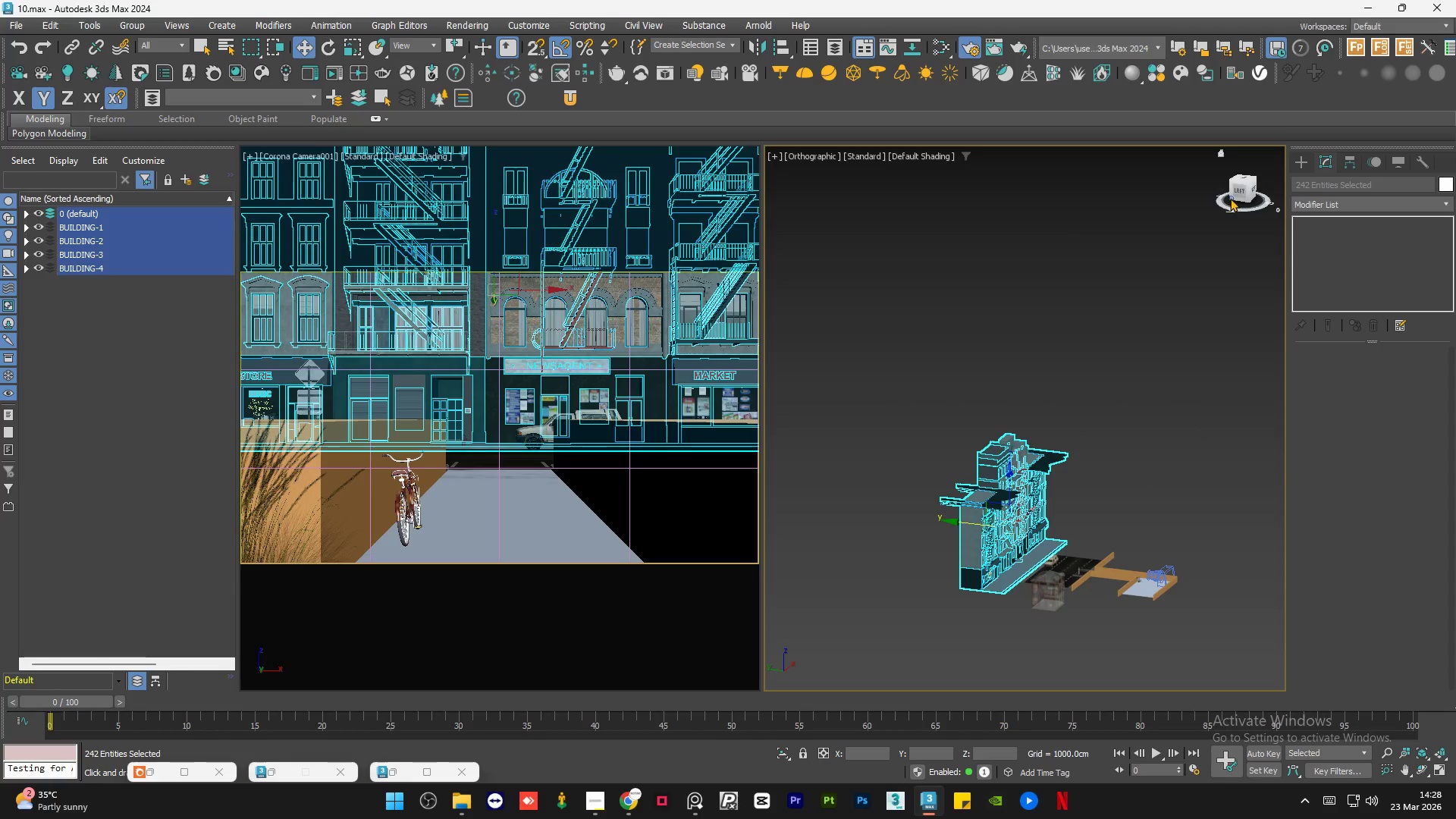 
scroll: coordinate [981, 556], scroll_direction: down, amount: 1.0
 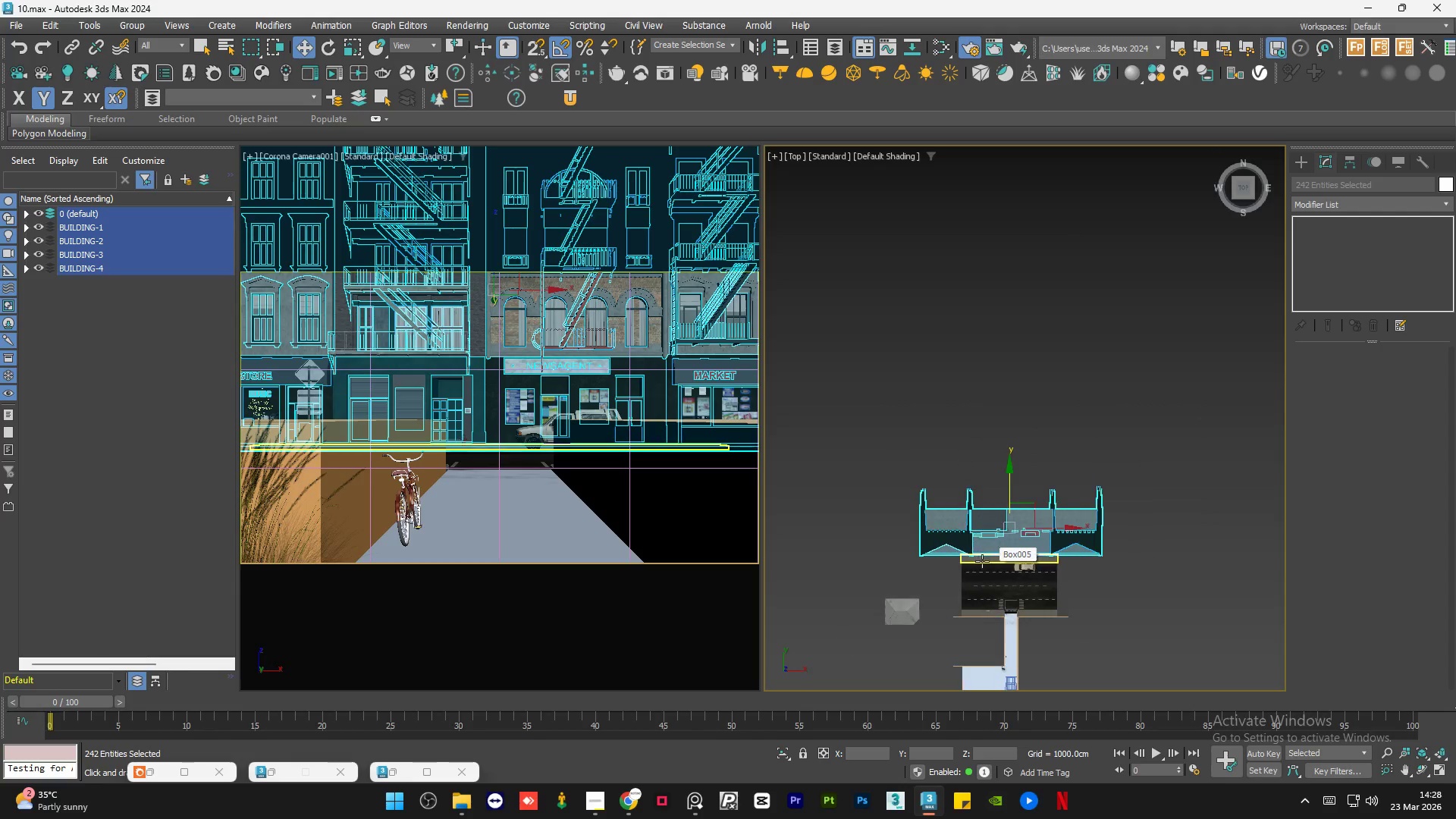 
left_click([1234, 193])
 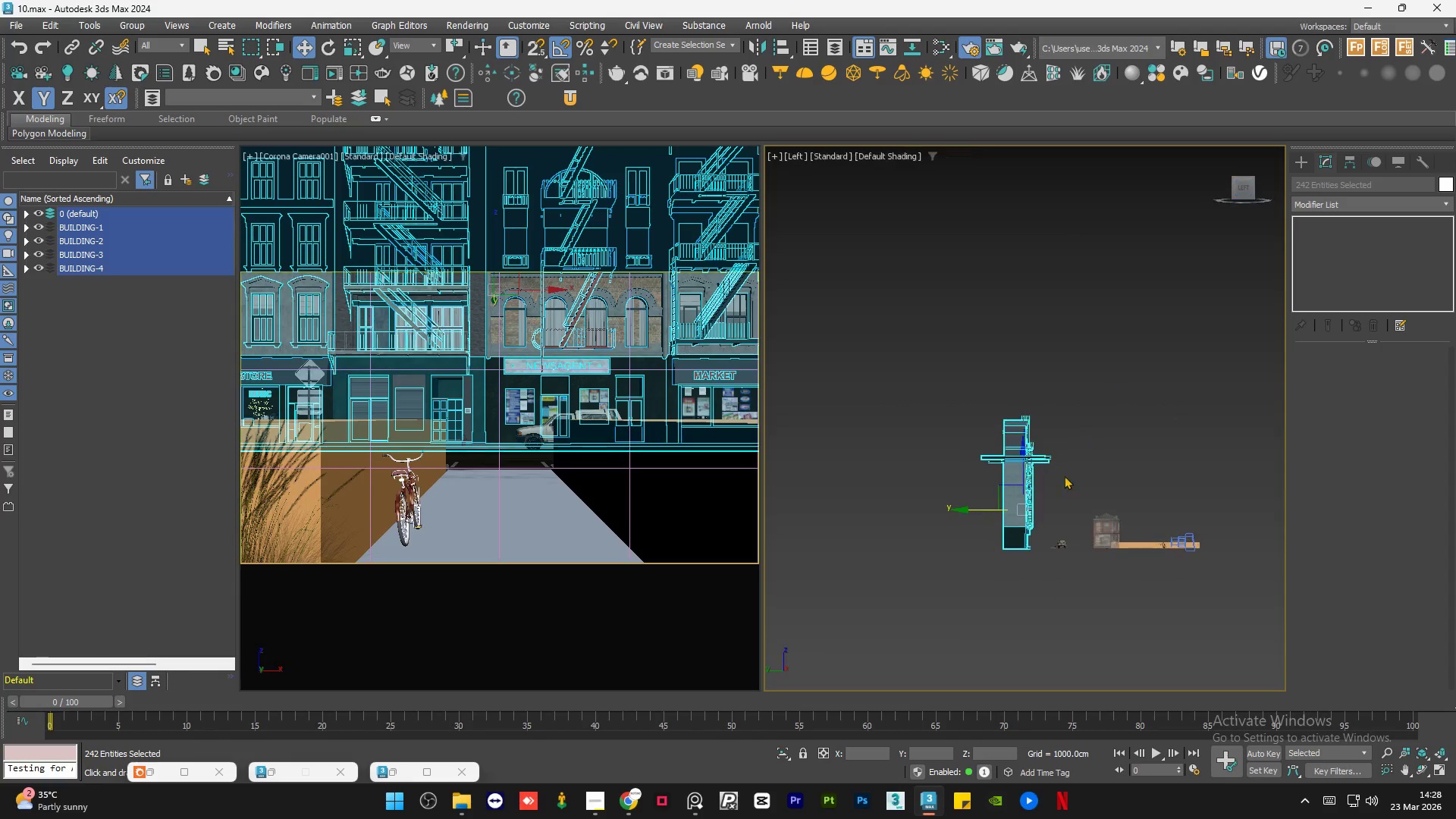 
scroll: coordinate [1037, 556], scroll_direction: up, amount: 5.0
 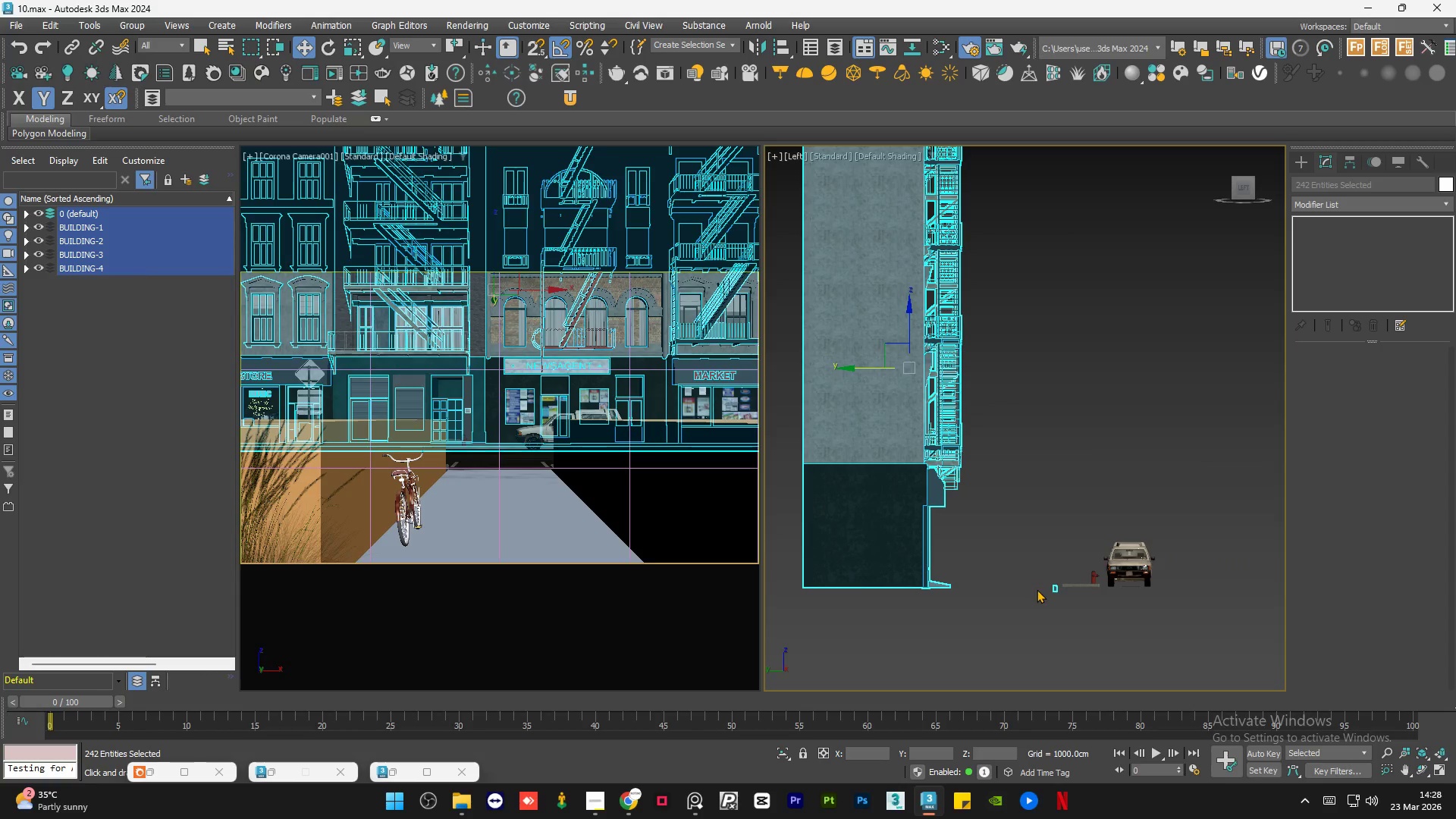 
scroll: coordinate [976, 426], scroll_direction: none, amount: 0.0
 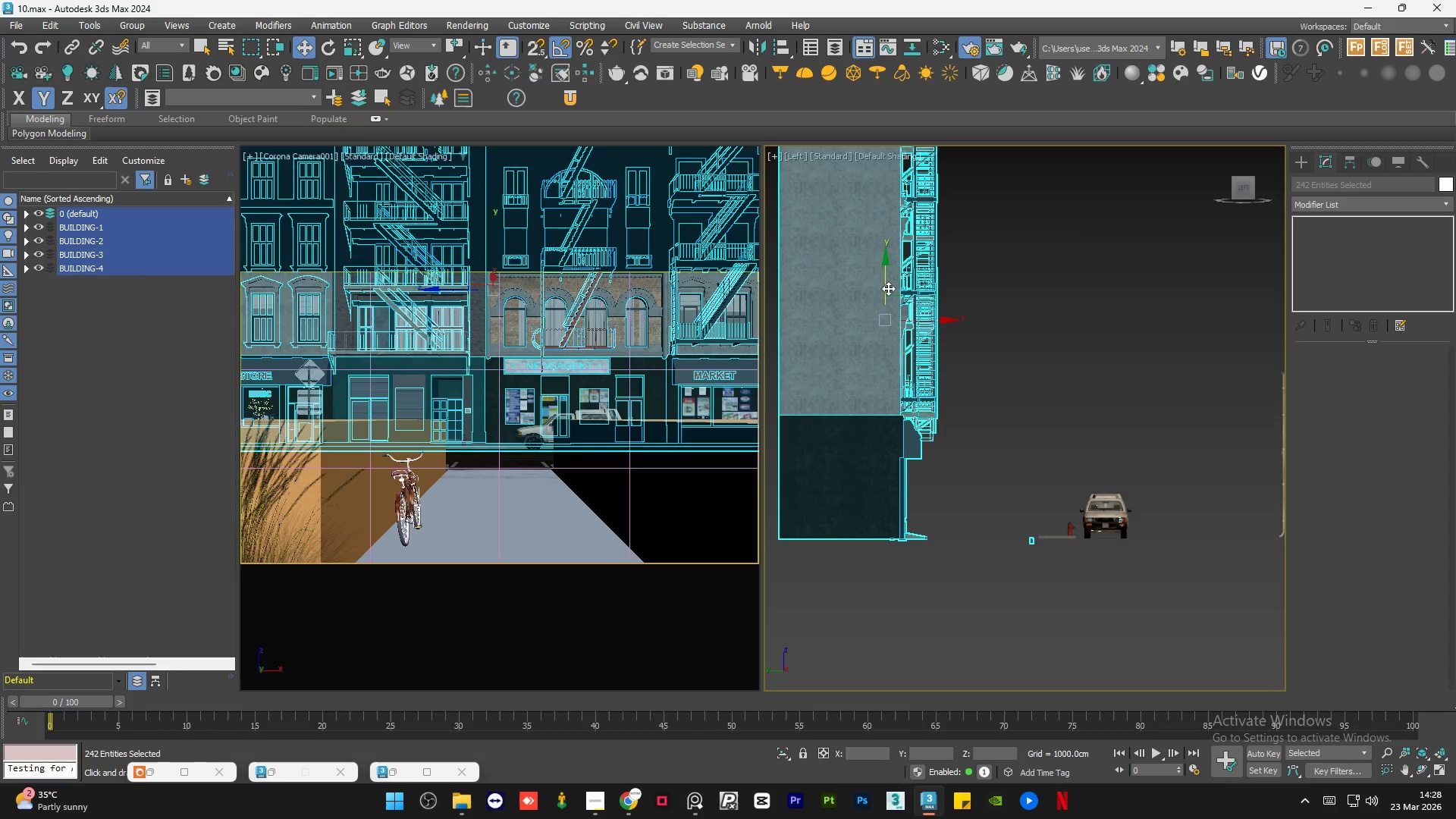 
left_click([888, 288])
 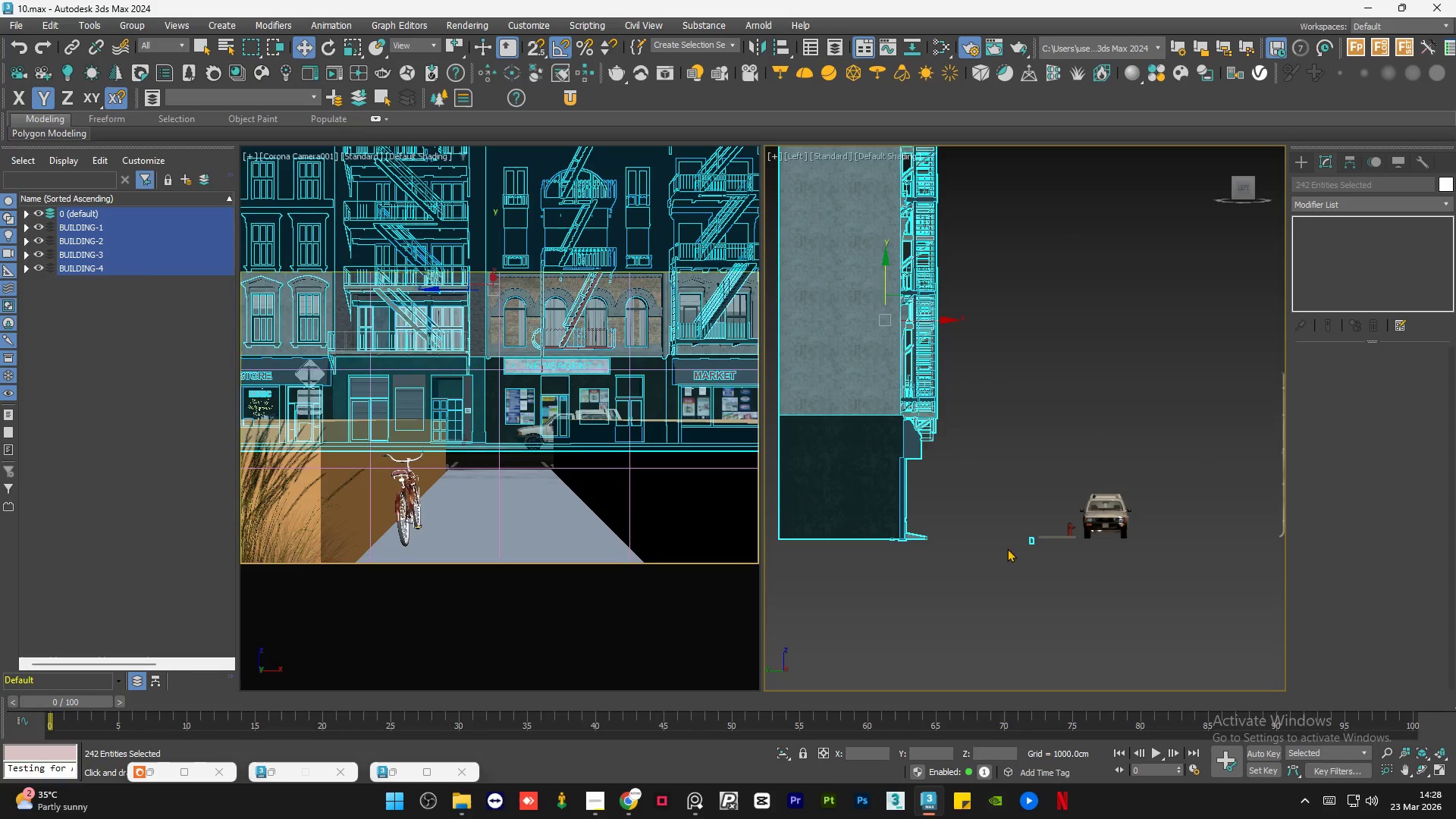 
scroll: coordinate [914, 537], scroll_direction: up, amount: 5.0
 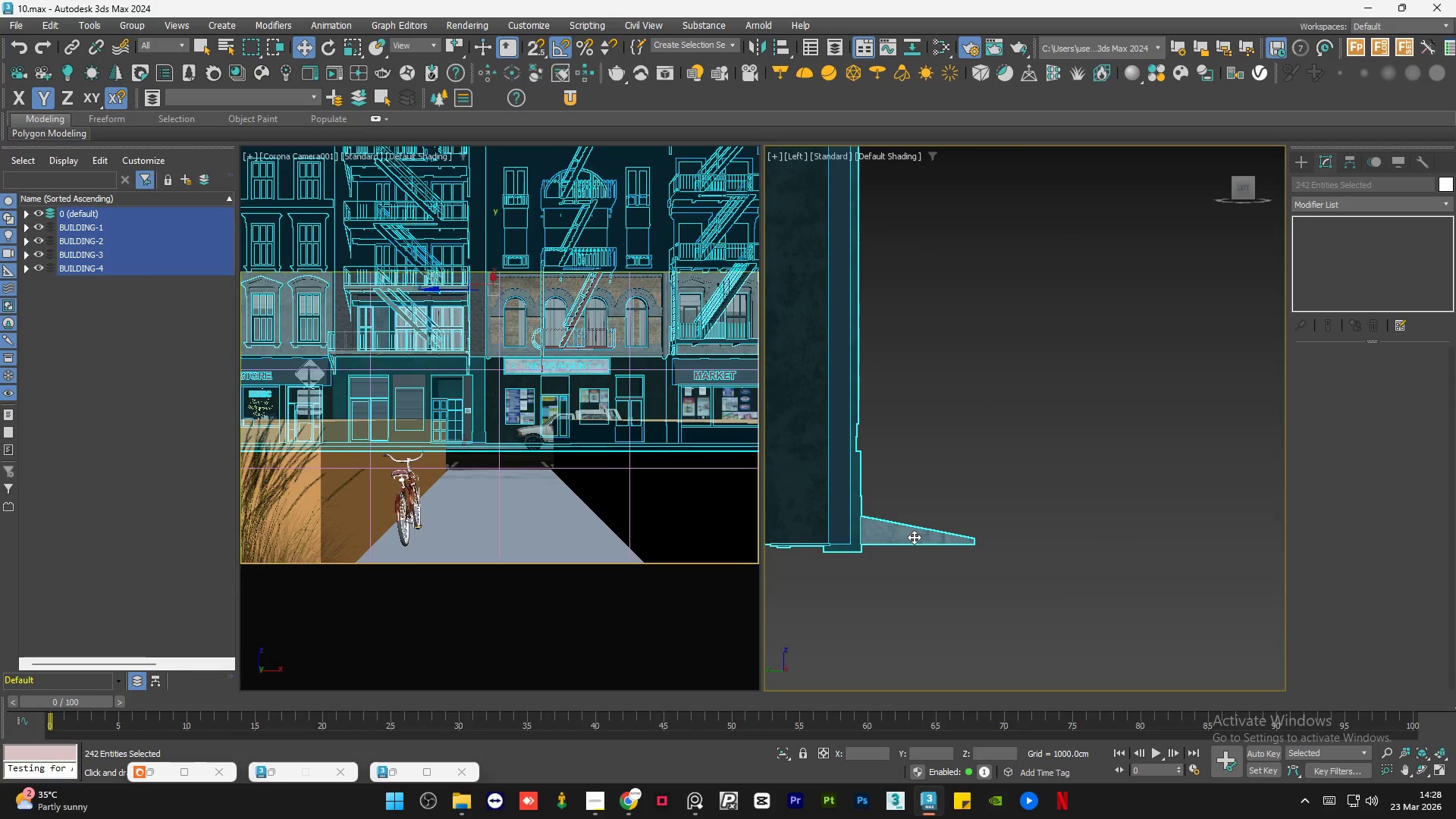 
scroll: coordinate [1012, 569], scroll_direction: down, amount: 6.0
 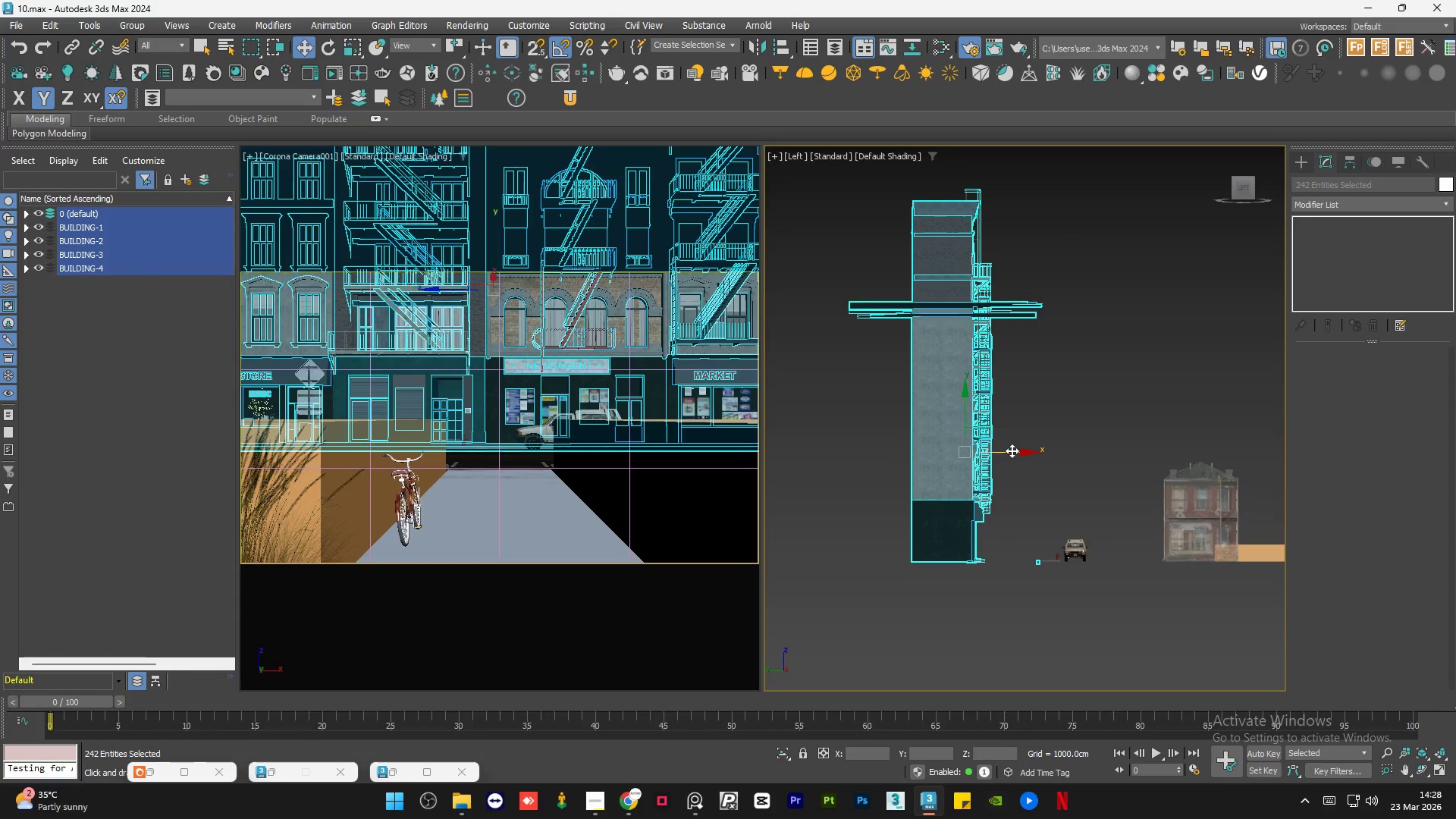 
left_click([1012, 450])
 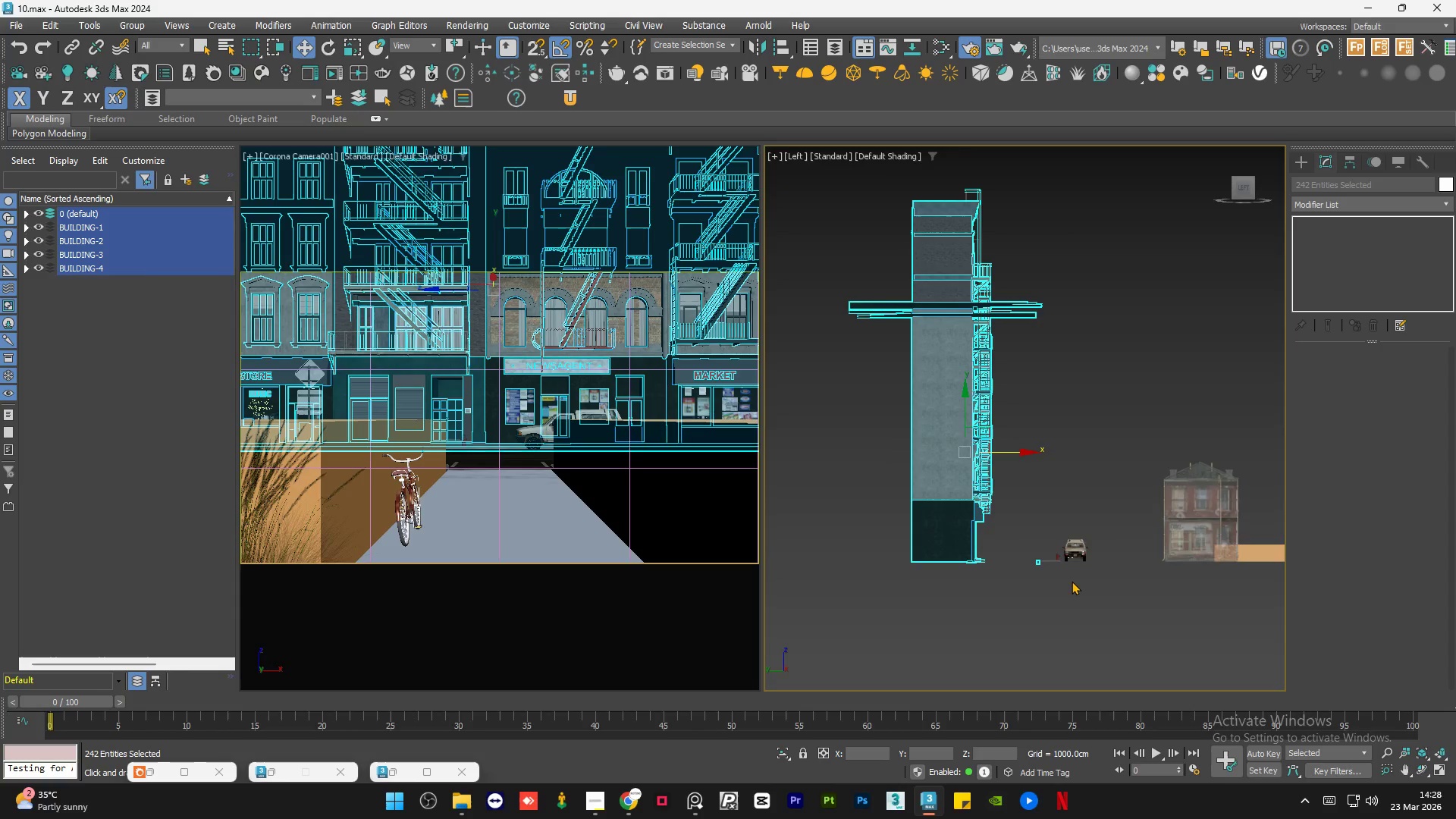 
left_click_drag(start_coordinate=[929, 566], to_coordinate=[995, 569])
 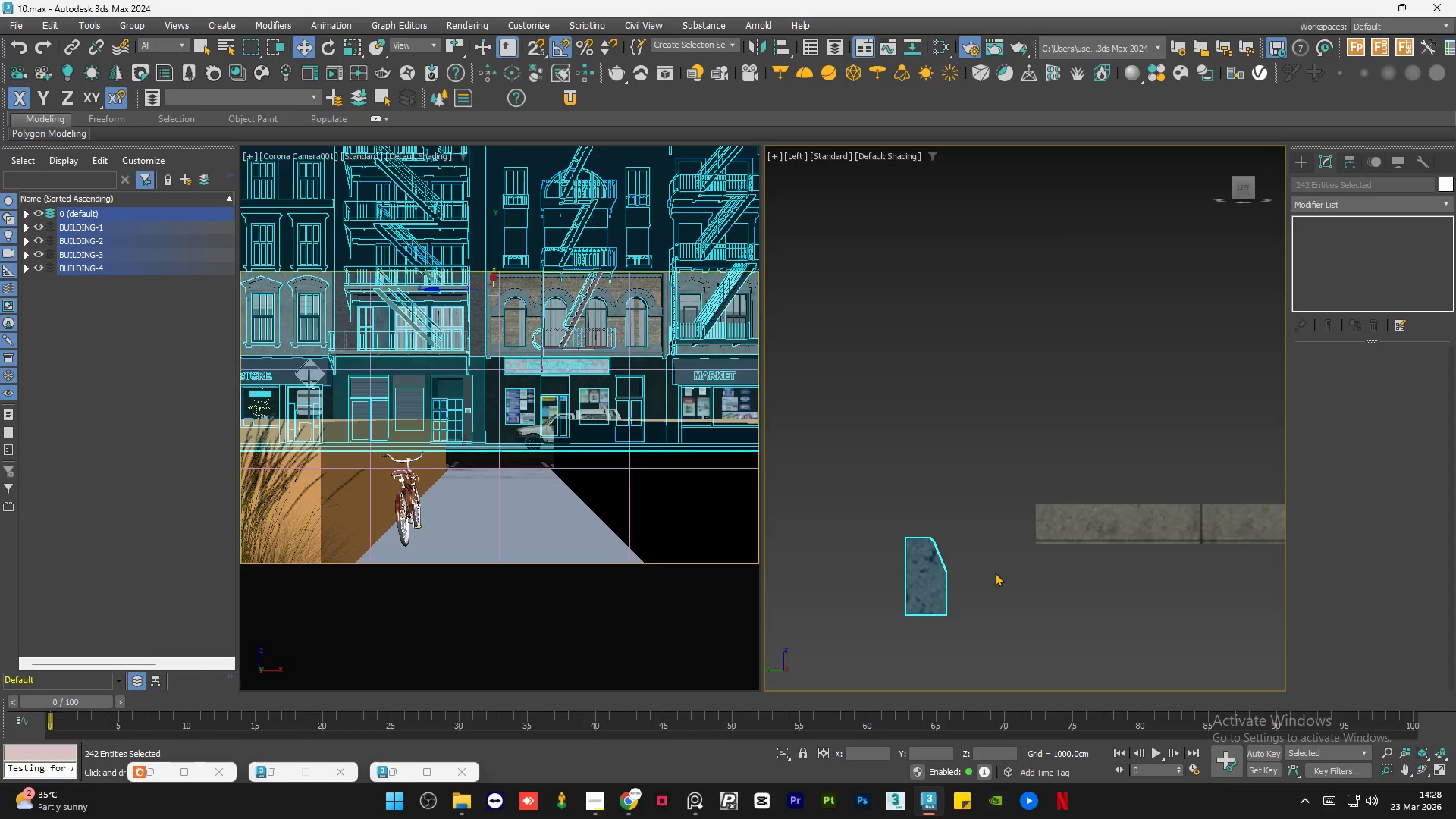 
scroll: coordinate [883, 580], scroll_direction: up, amount: 10.0
 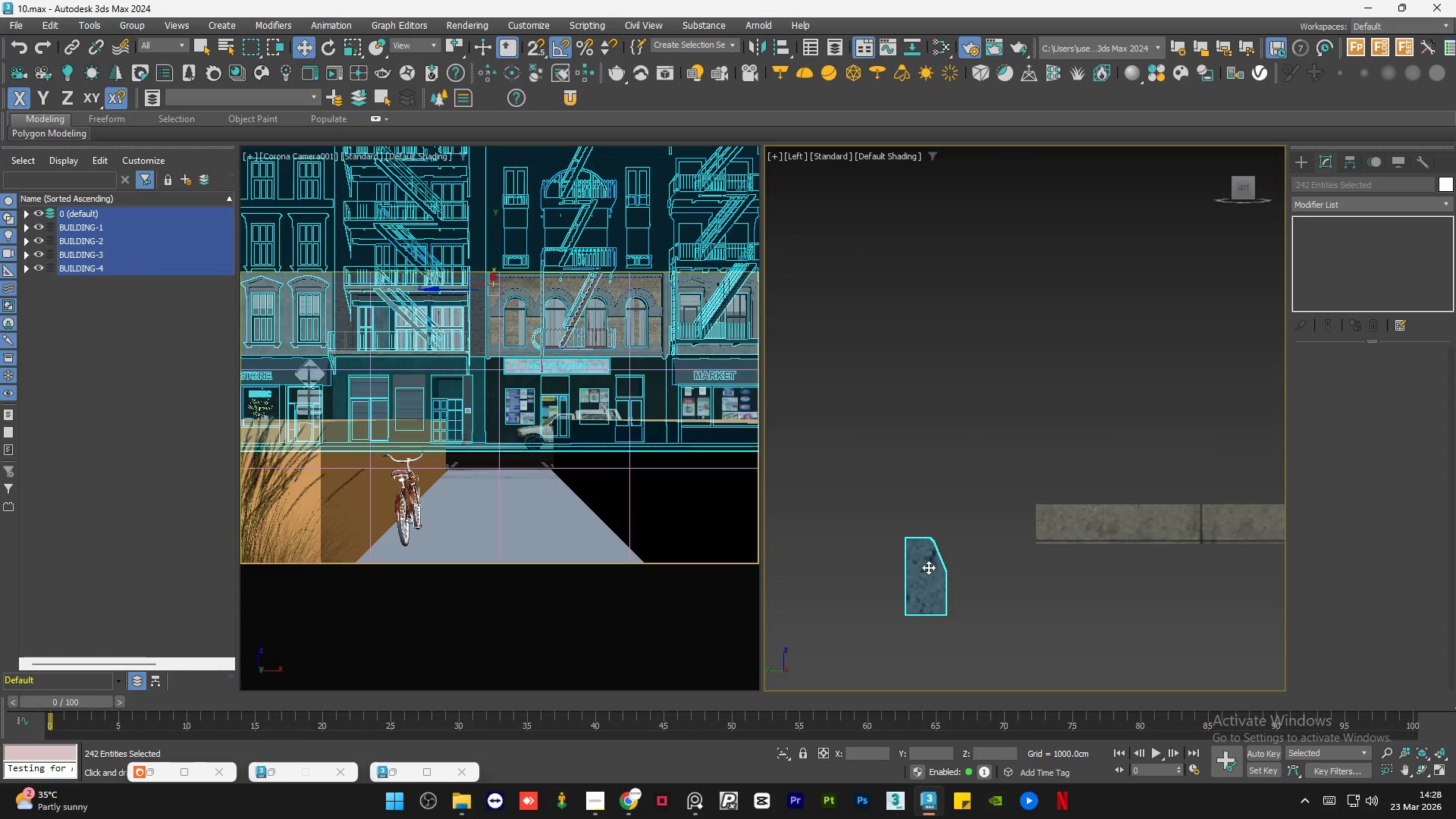 
scroll: coordinate [1043, 588], scroll_direction: down, amount: 7.0
 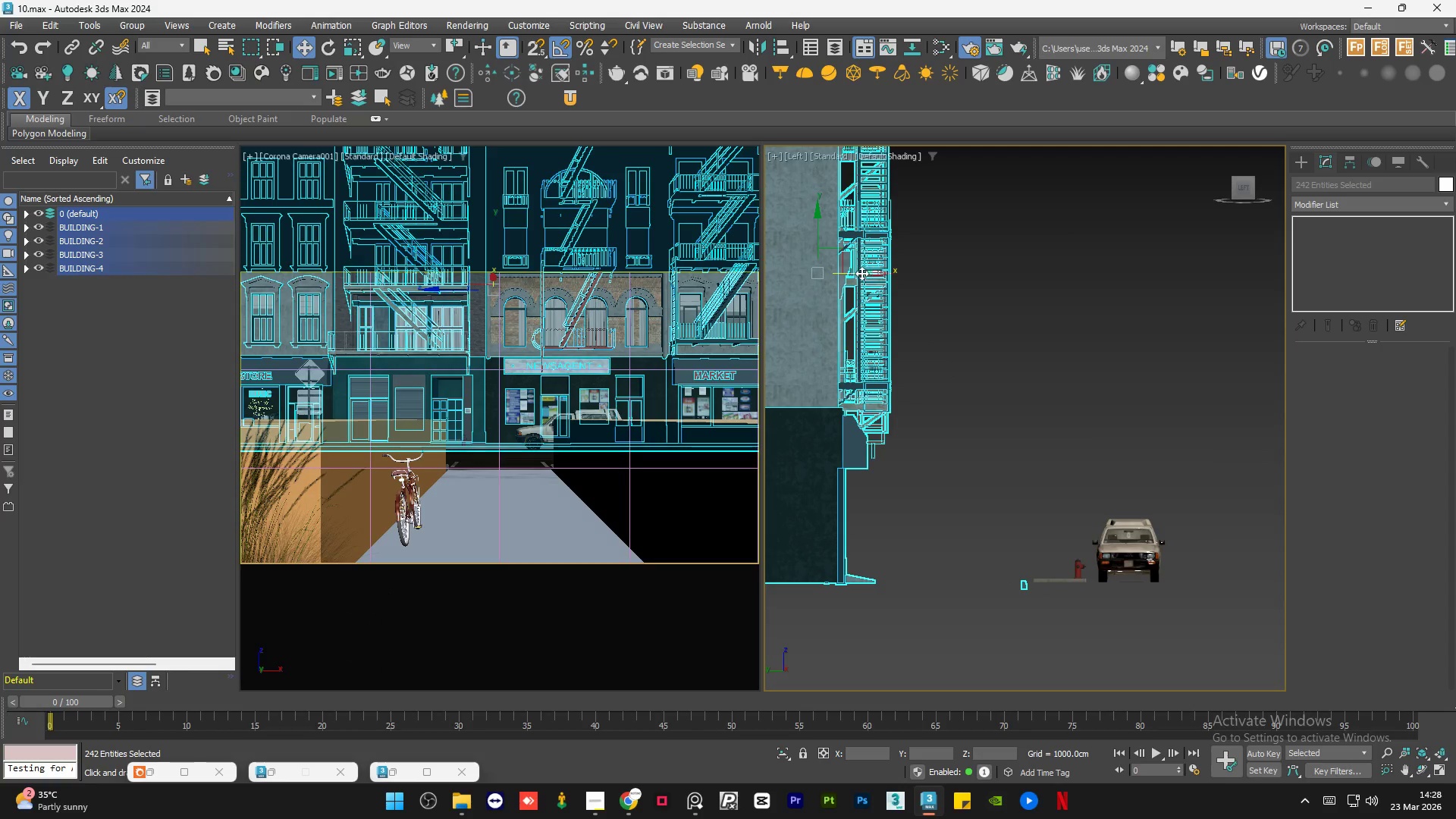 
left_click_drag(start_coordinate=[859, 276], to_coordinate=[864, 277])
 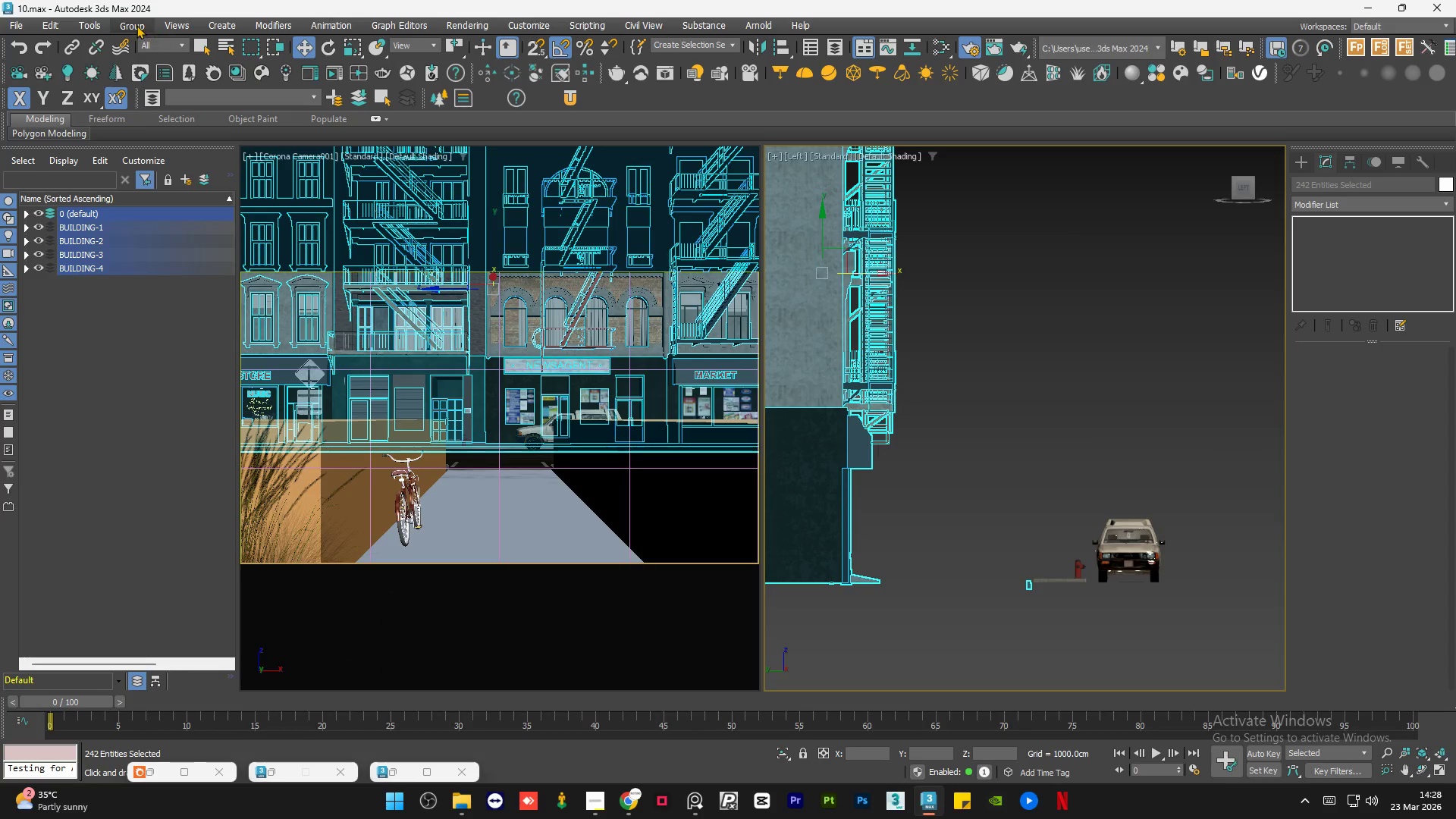 
double_click([156, 52])
 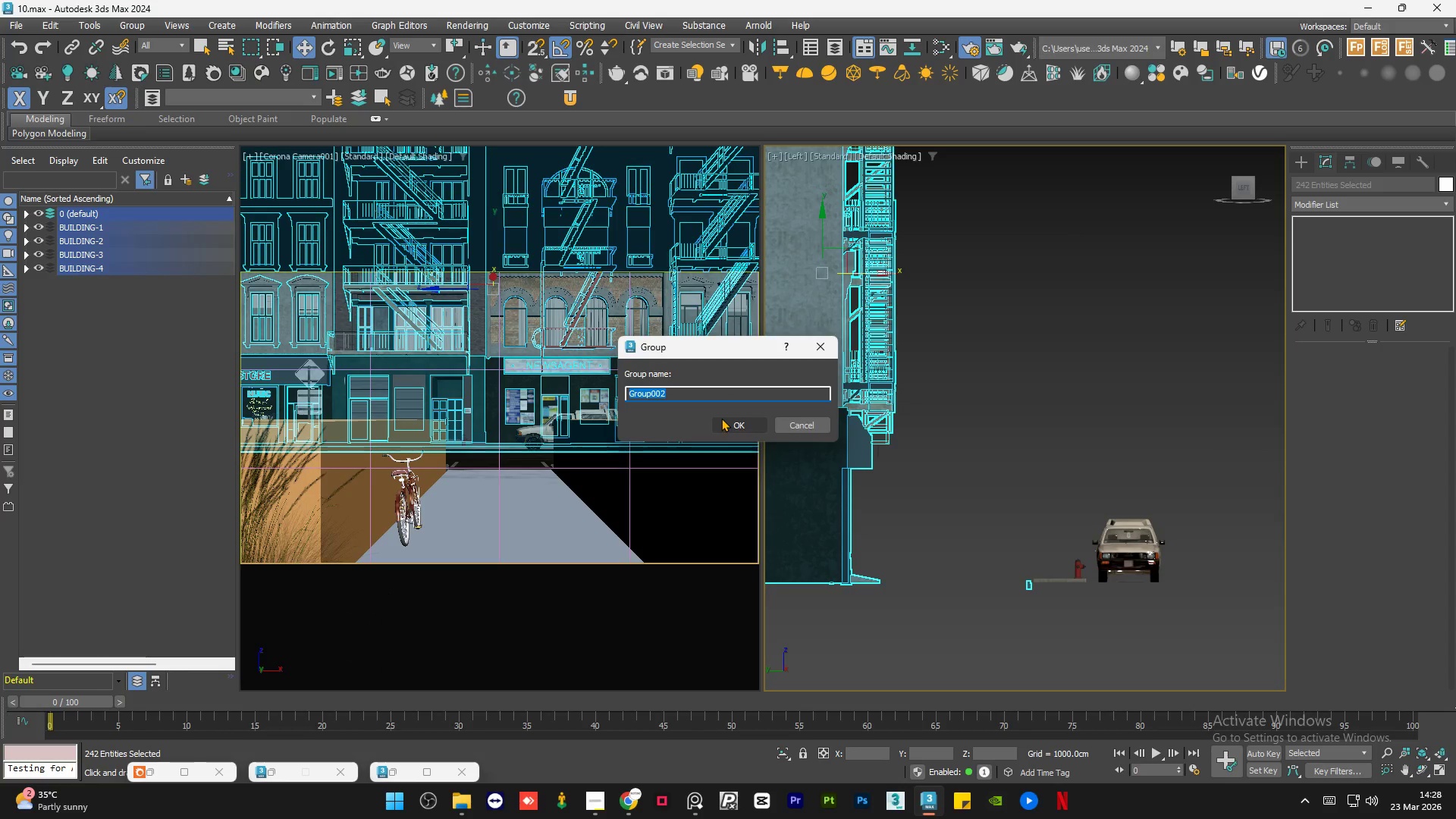 
double_click([1018, 602])
 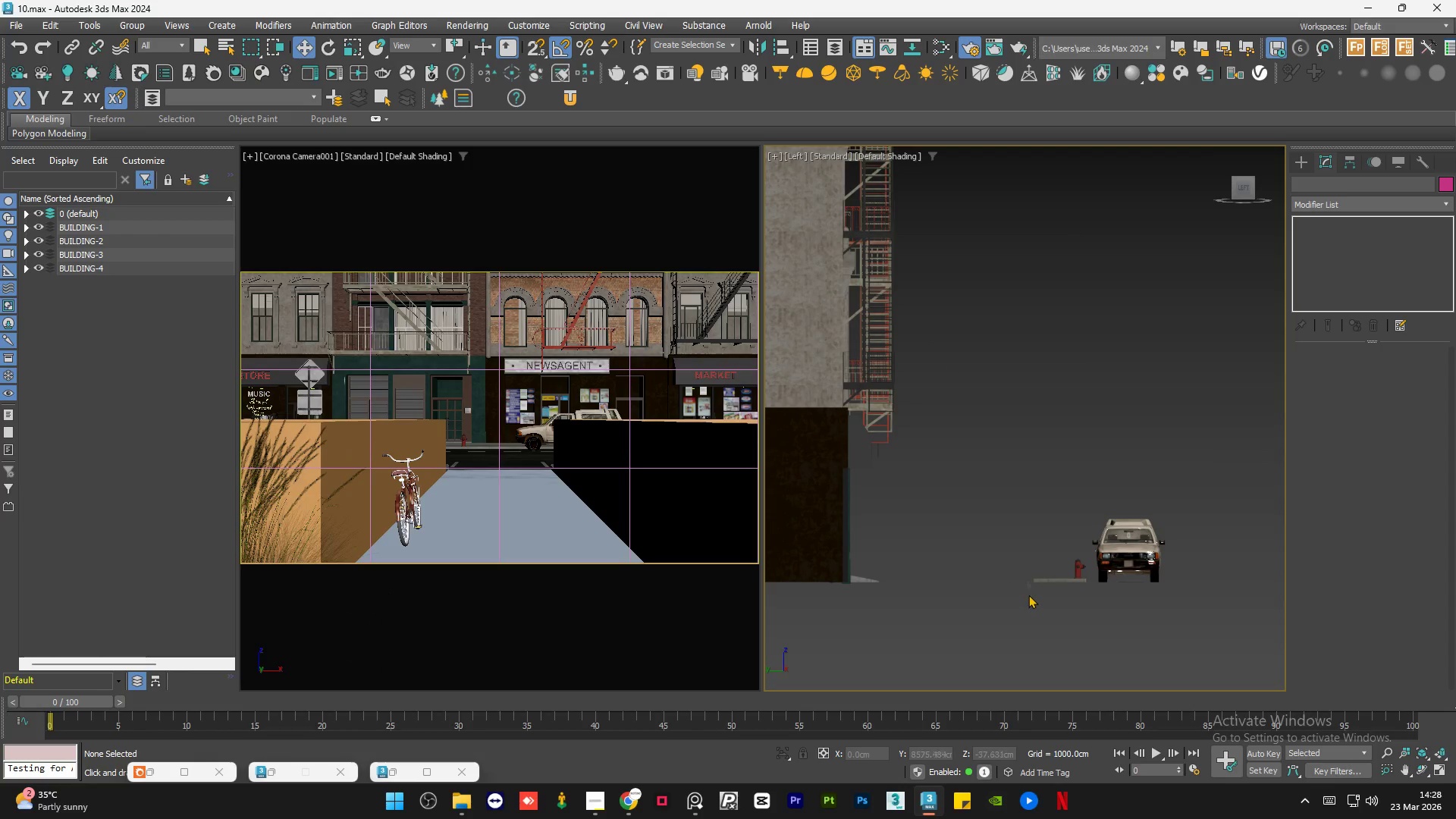 
left_click([1028, 560])
 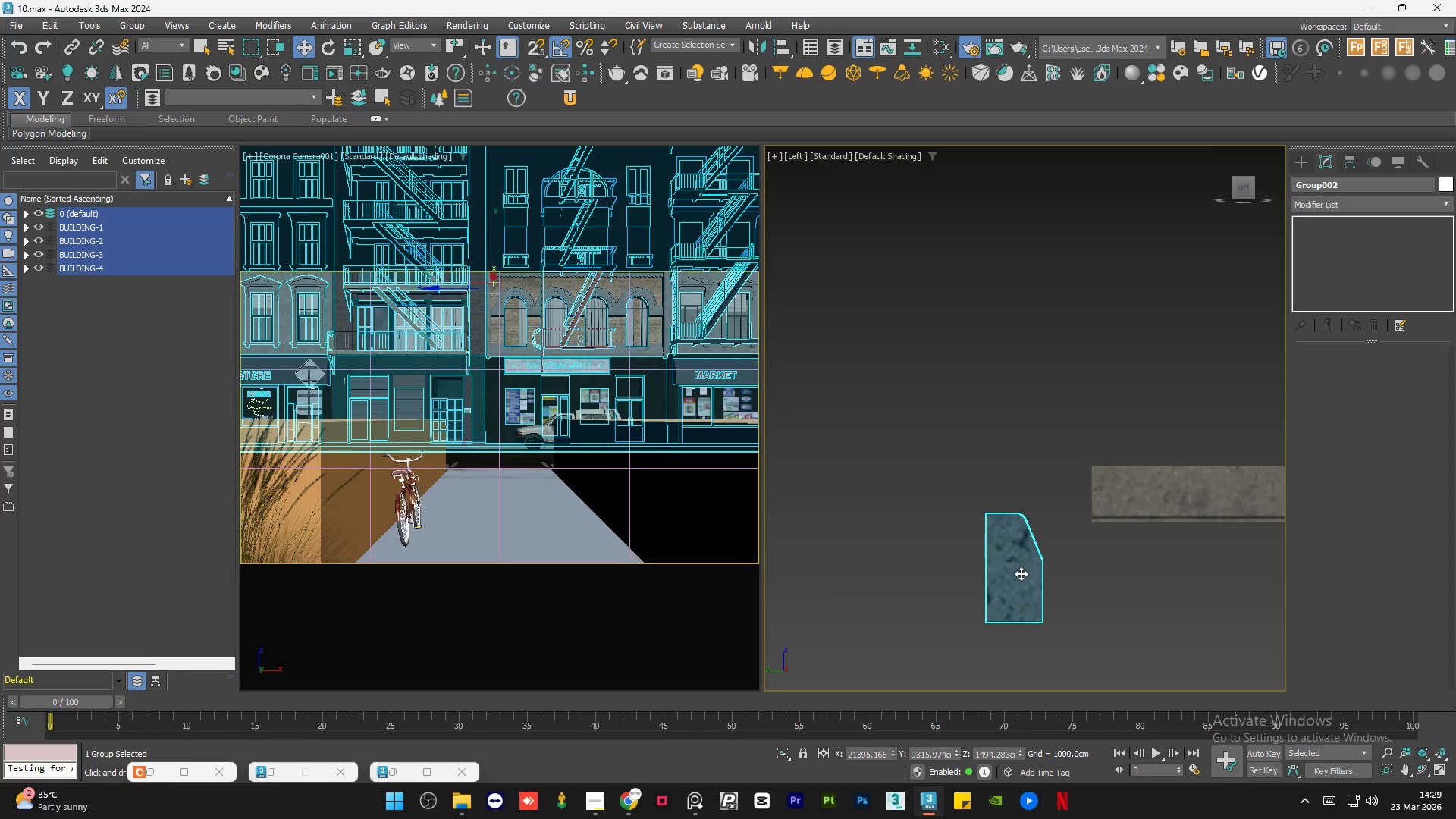 
scroll: coordinate [1028, 560], scroll_direction: up, amount: 10.0
 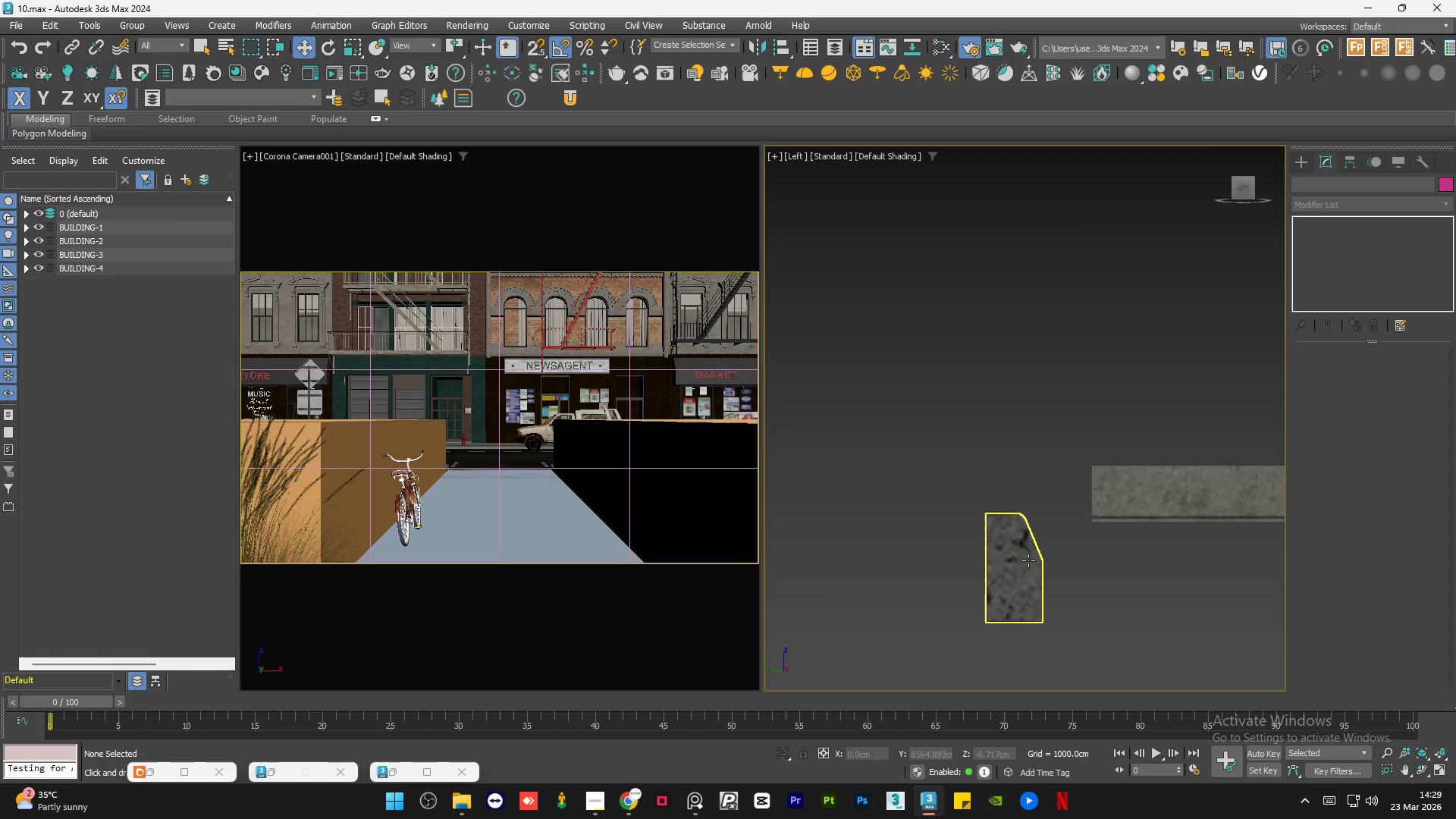 
left_click_drag(start_coordinate=[1021, 573], to_coordinate=[1048, 576])
 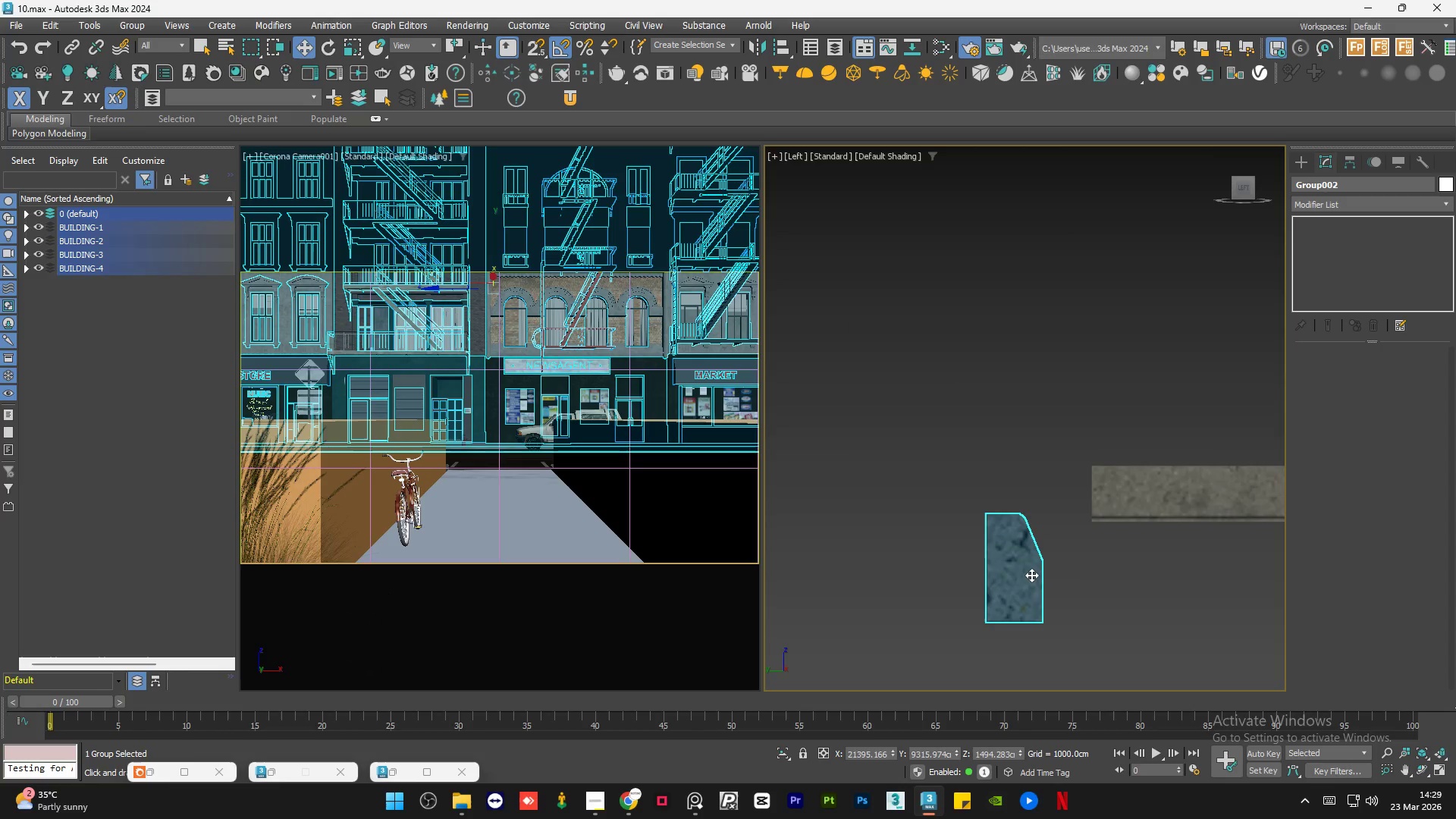 
left_click_drag(start_coordinate=[1028, 575], to_coordinate=[1047, 575])
 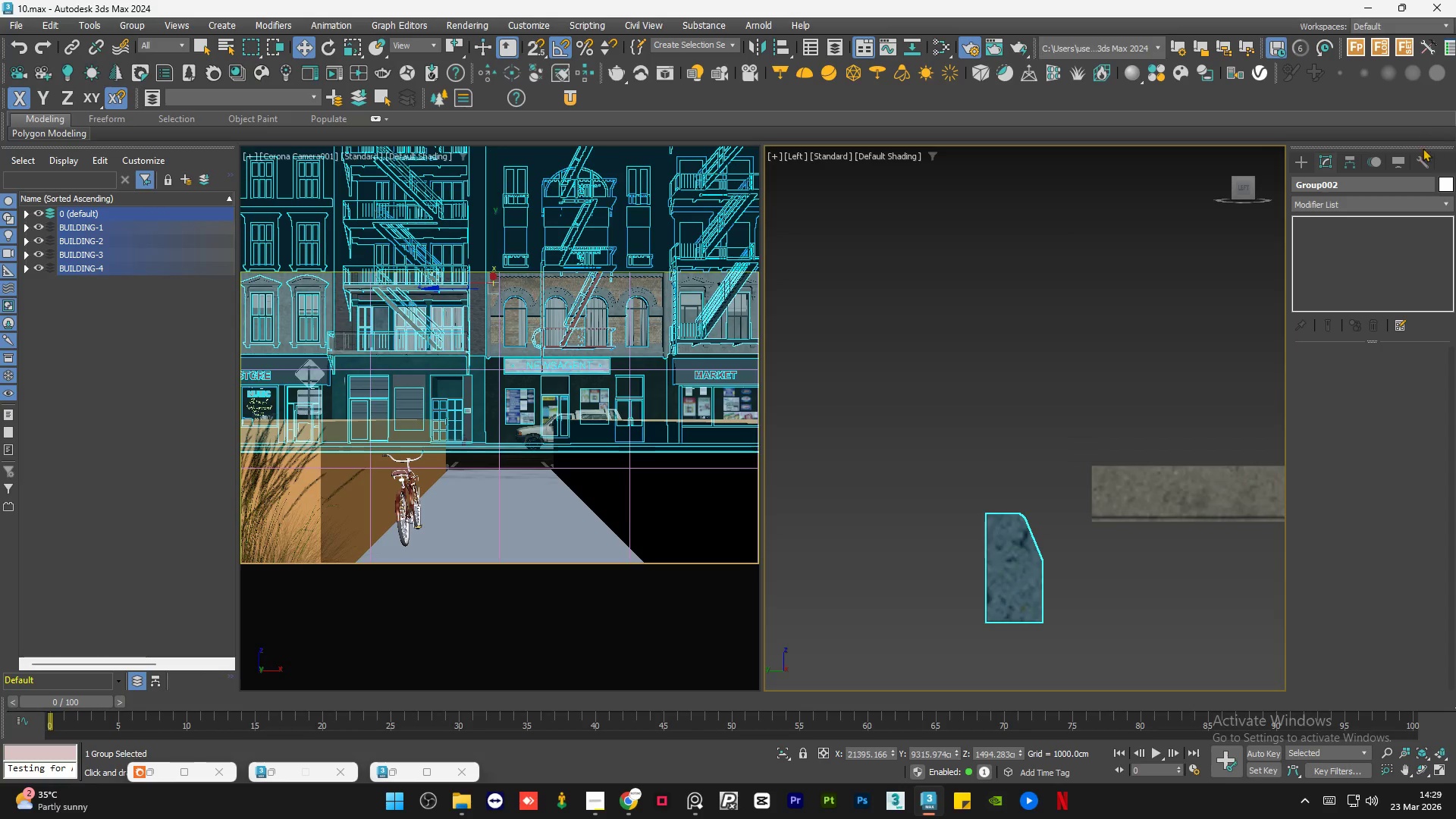 
left_click([1422, 152])
 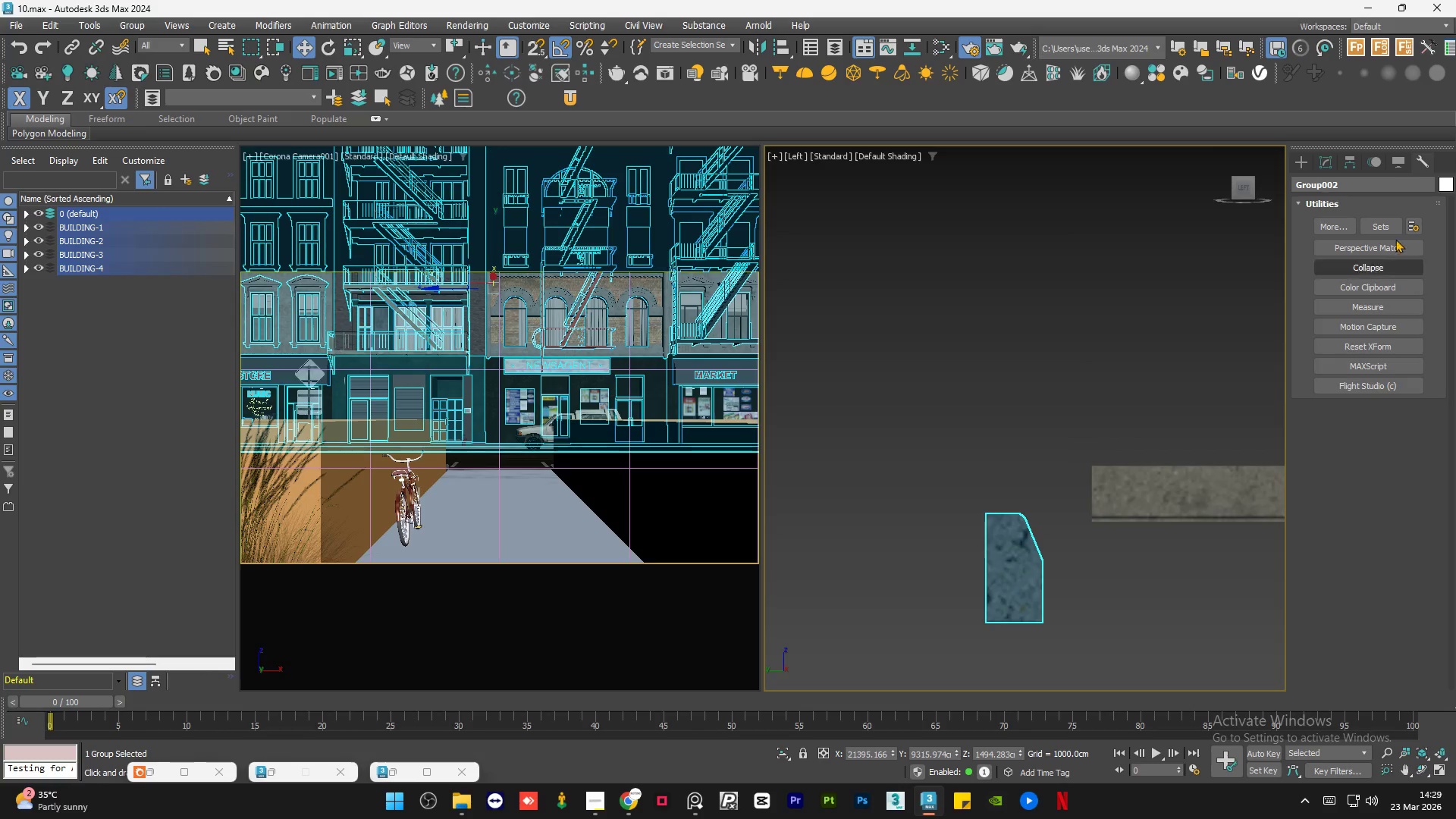 
left_click([1399, 151])
 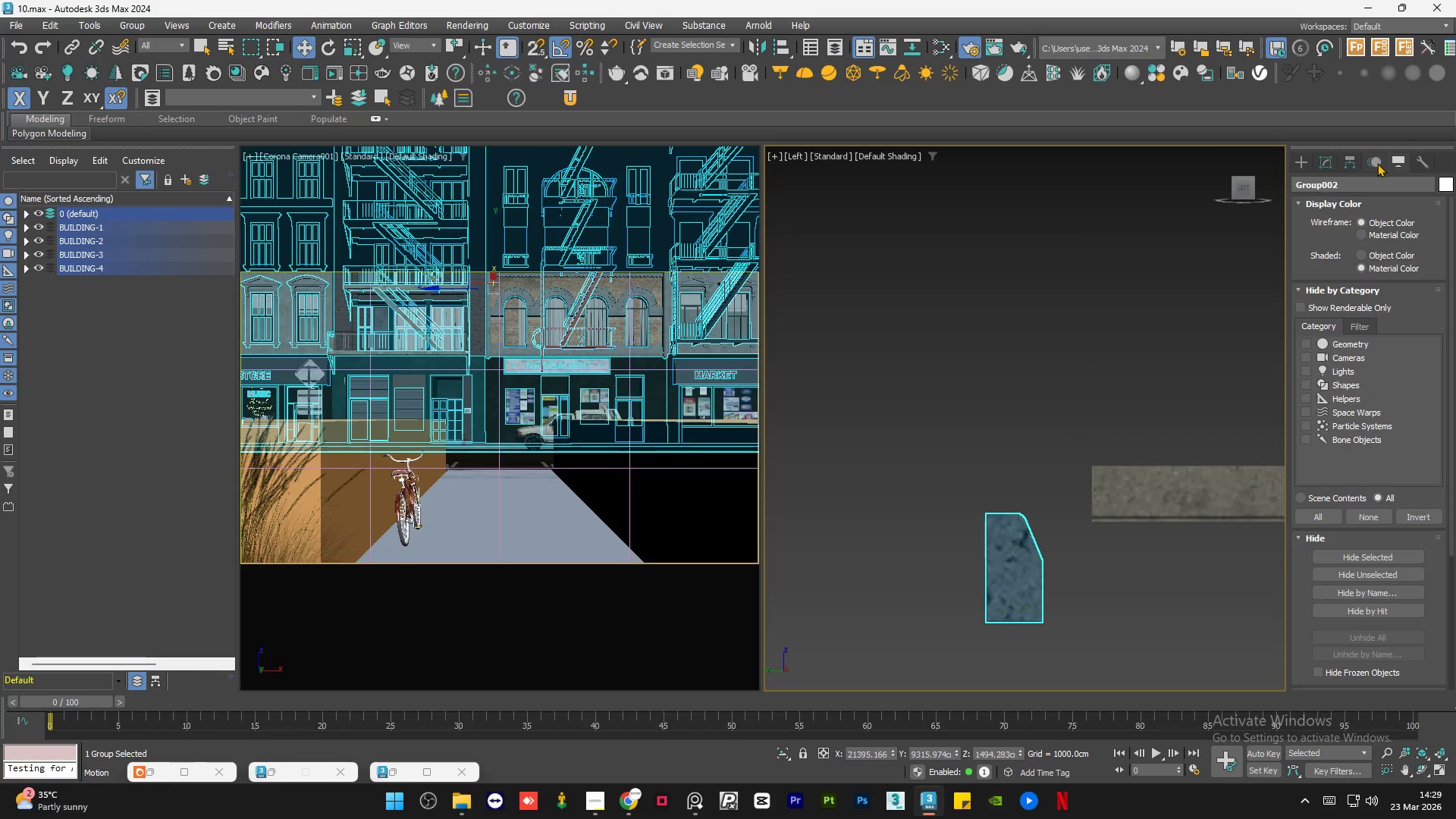 
left_click([1376, 163])
 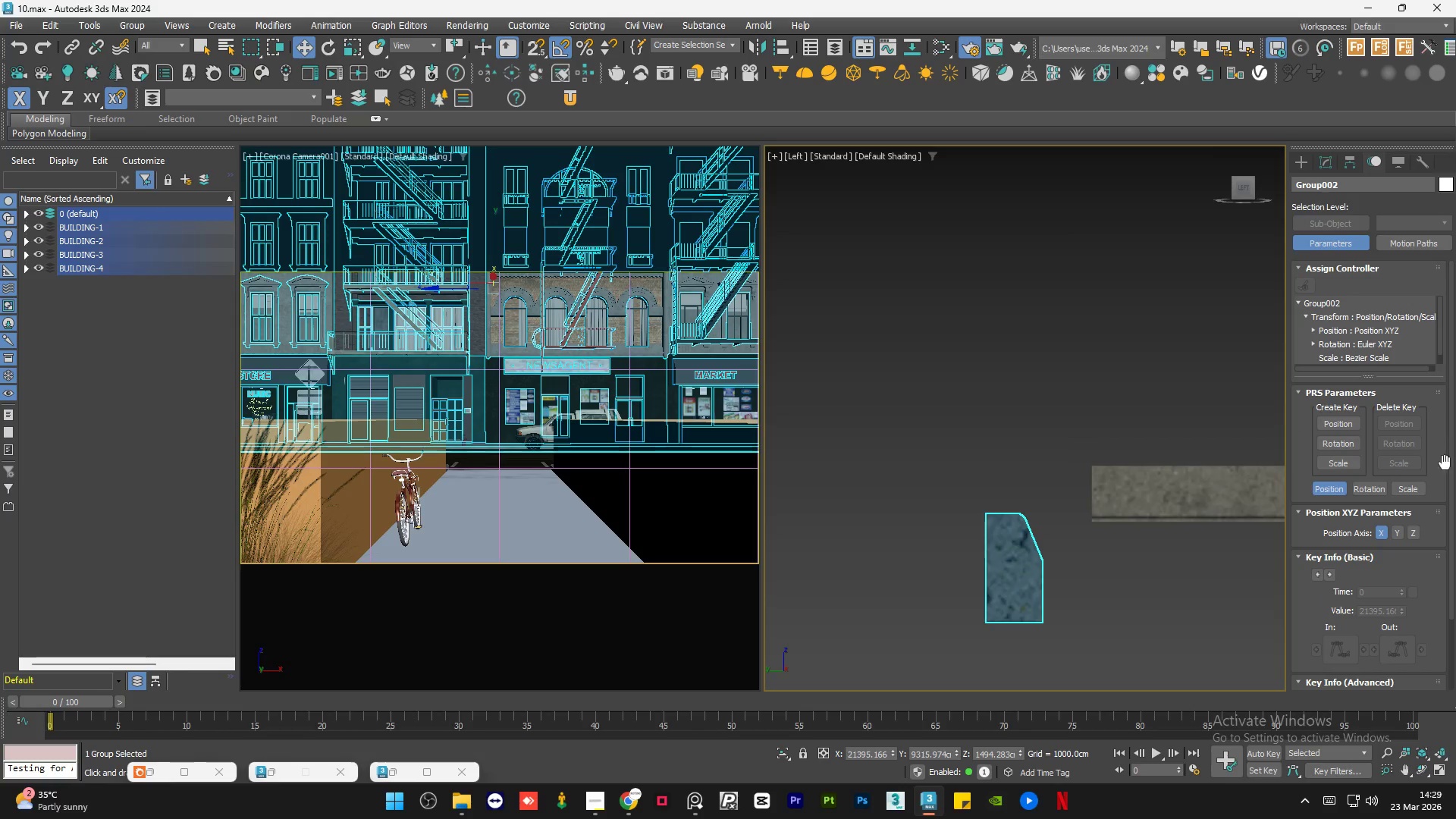 
left_click_drag(start_coordinate=[1453, 522], to_coordinate=[1455, 475])
 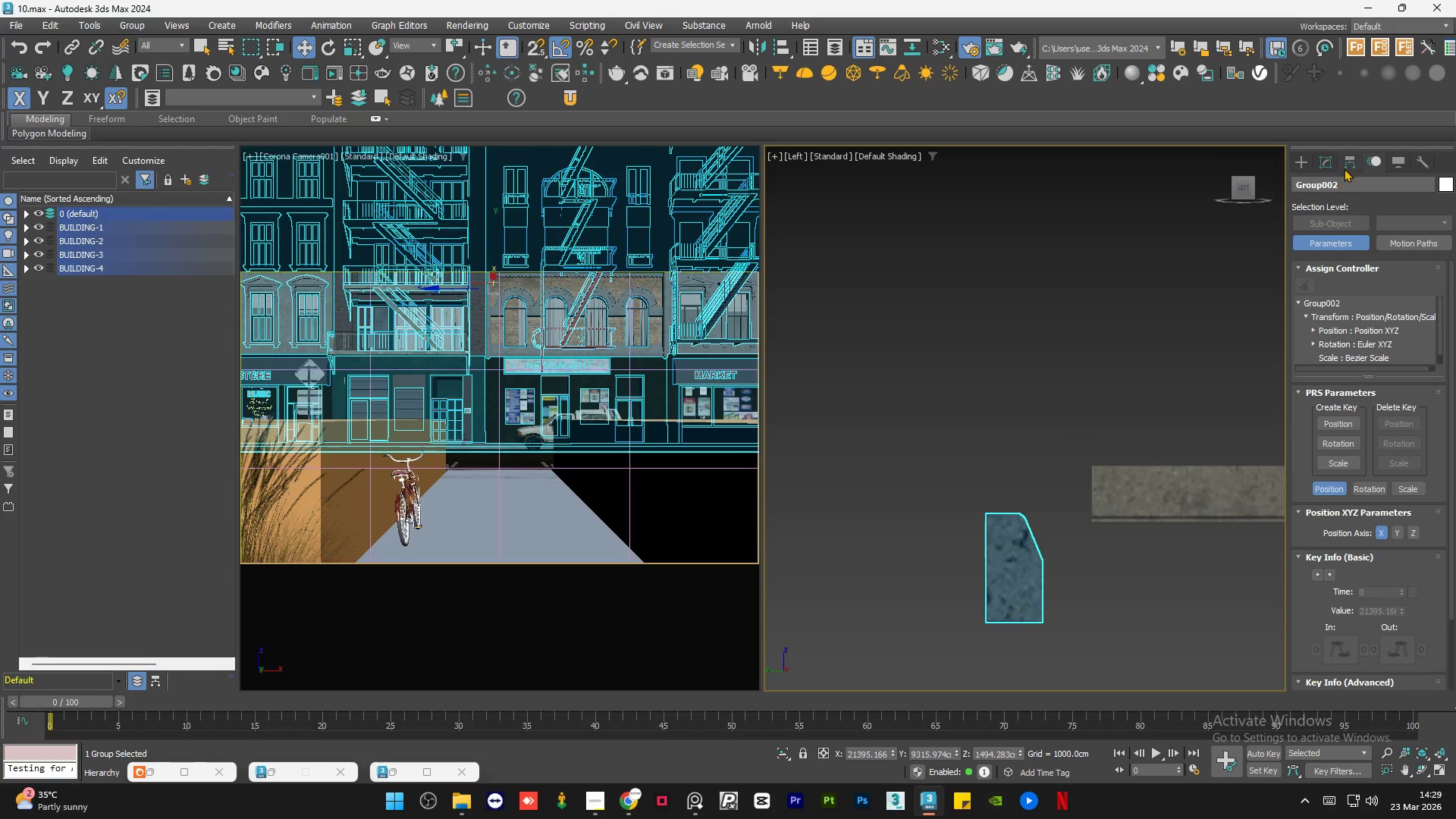 
left_click([1349, 162])
 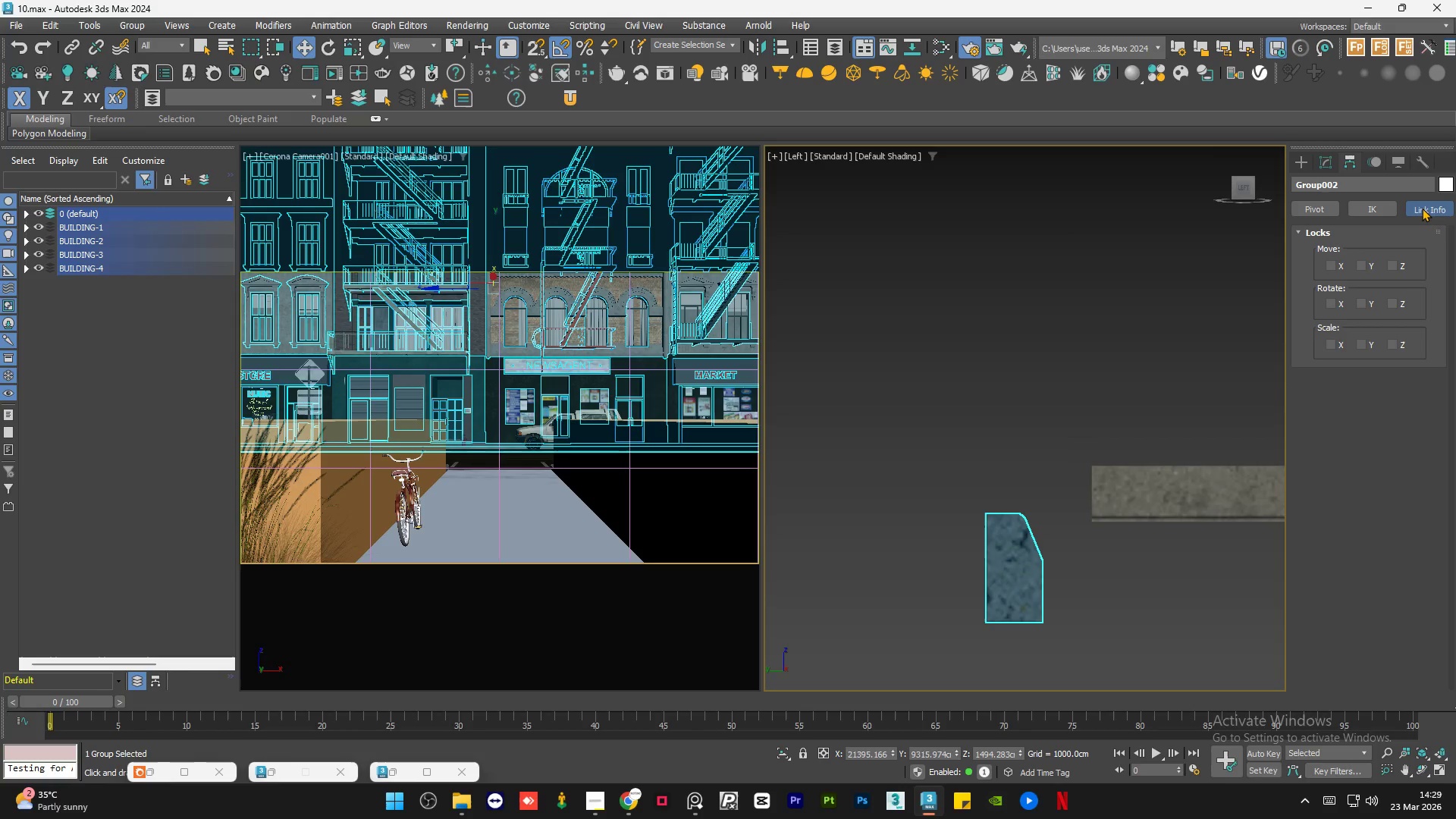 
left_click([1422, 208])
 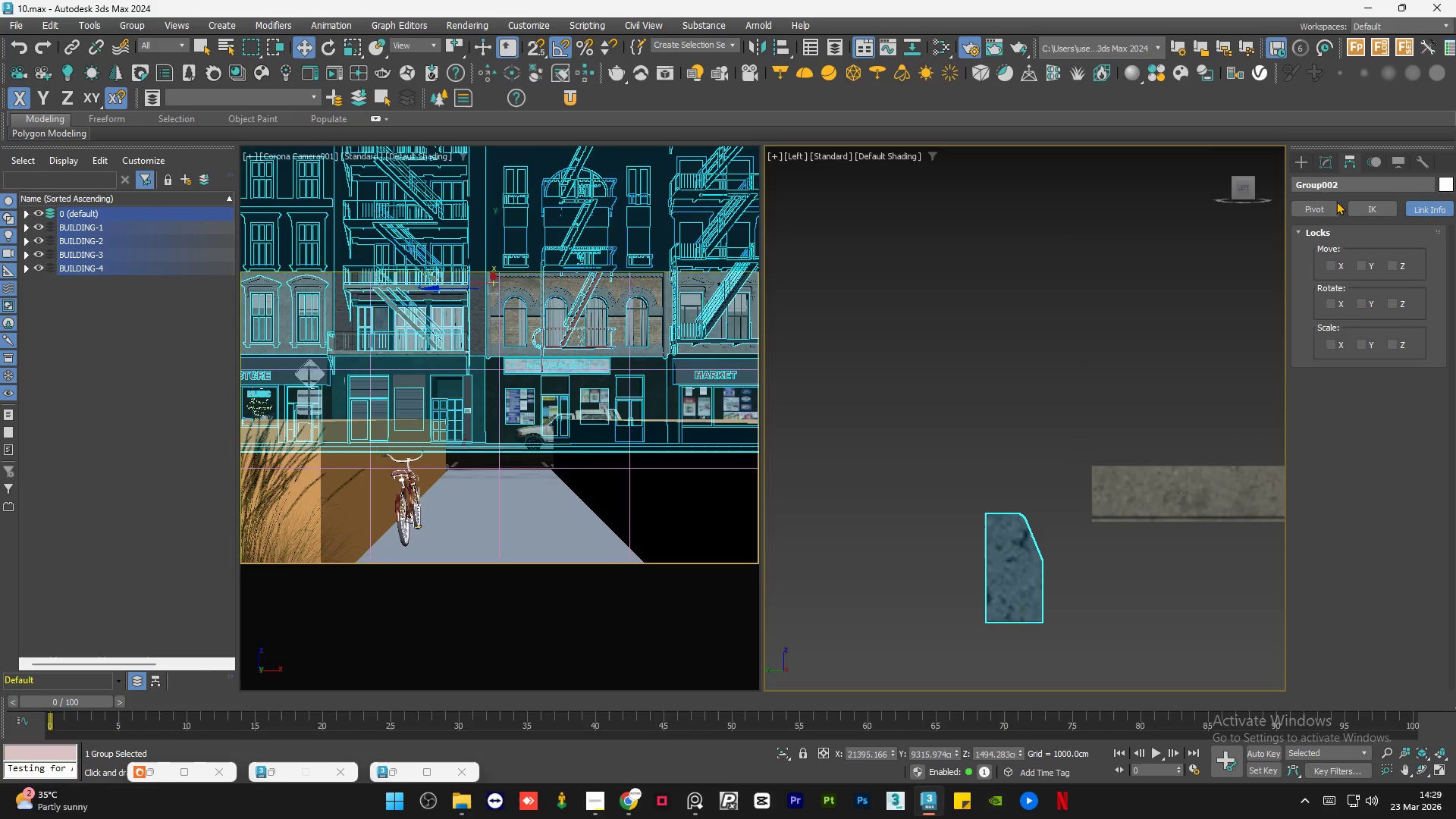 
left_click([1326, 205])
 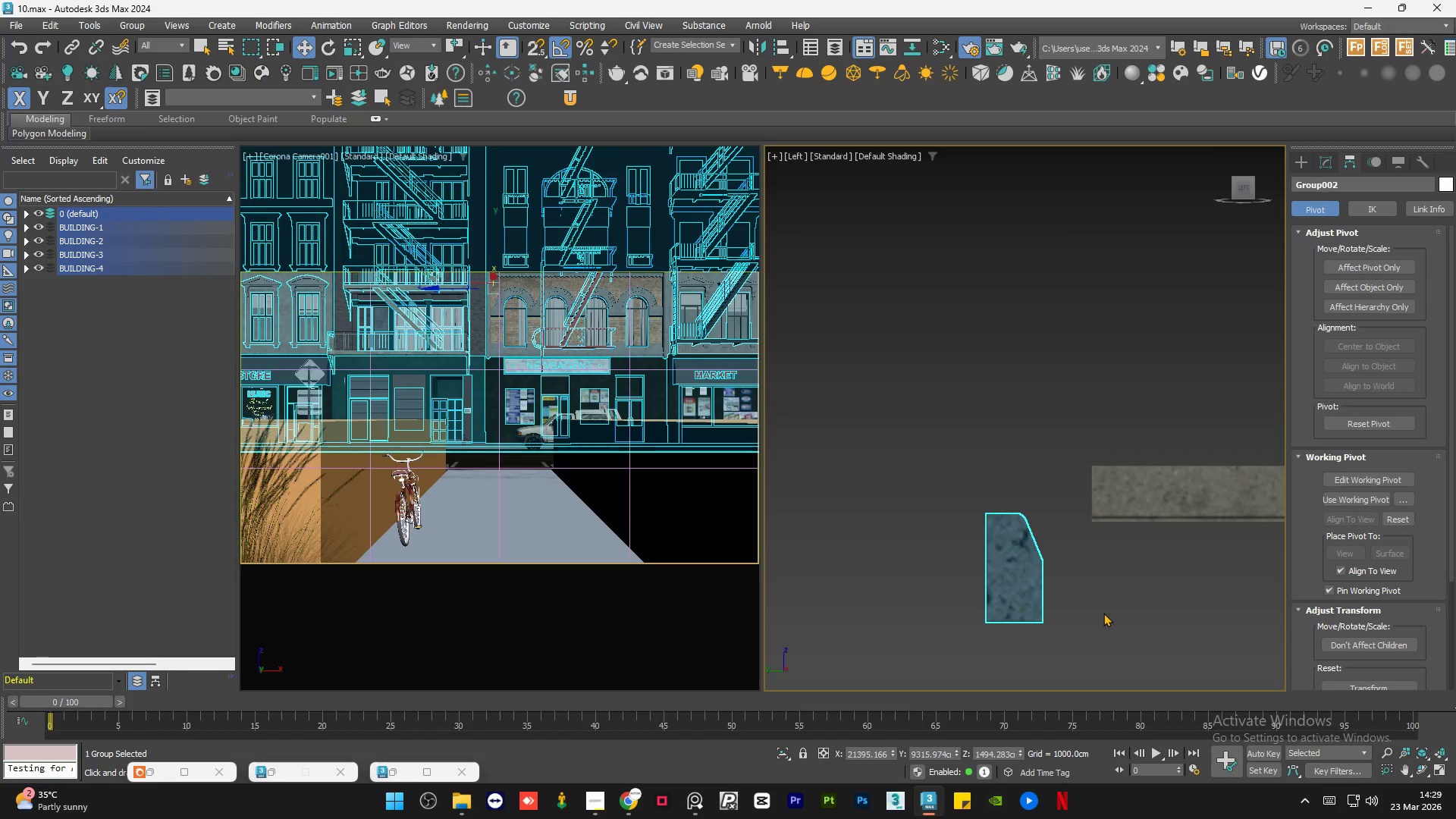 
double_click([1004, 582])
 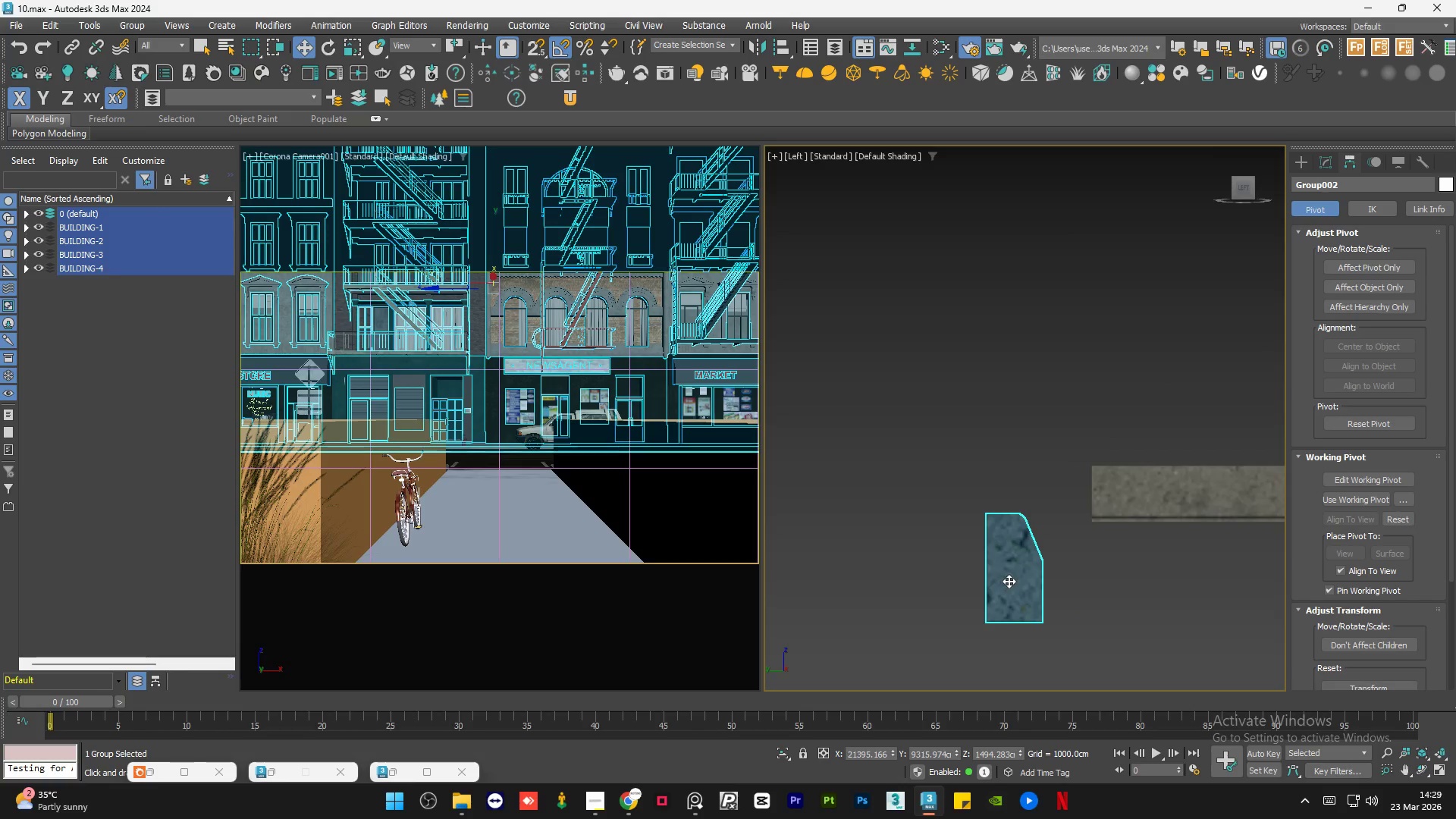 
hold_key(key=AltLeft, duration=0.94)
 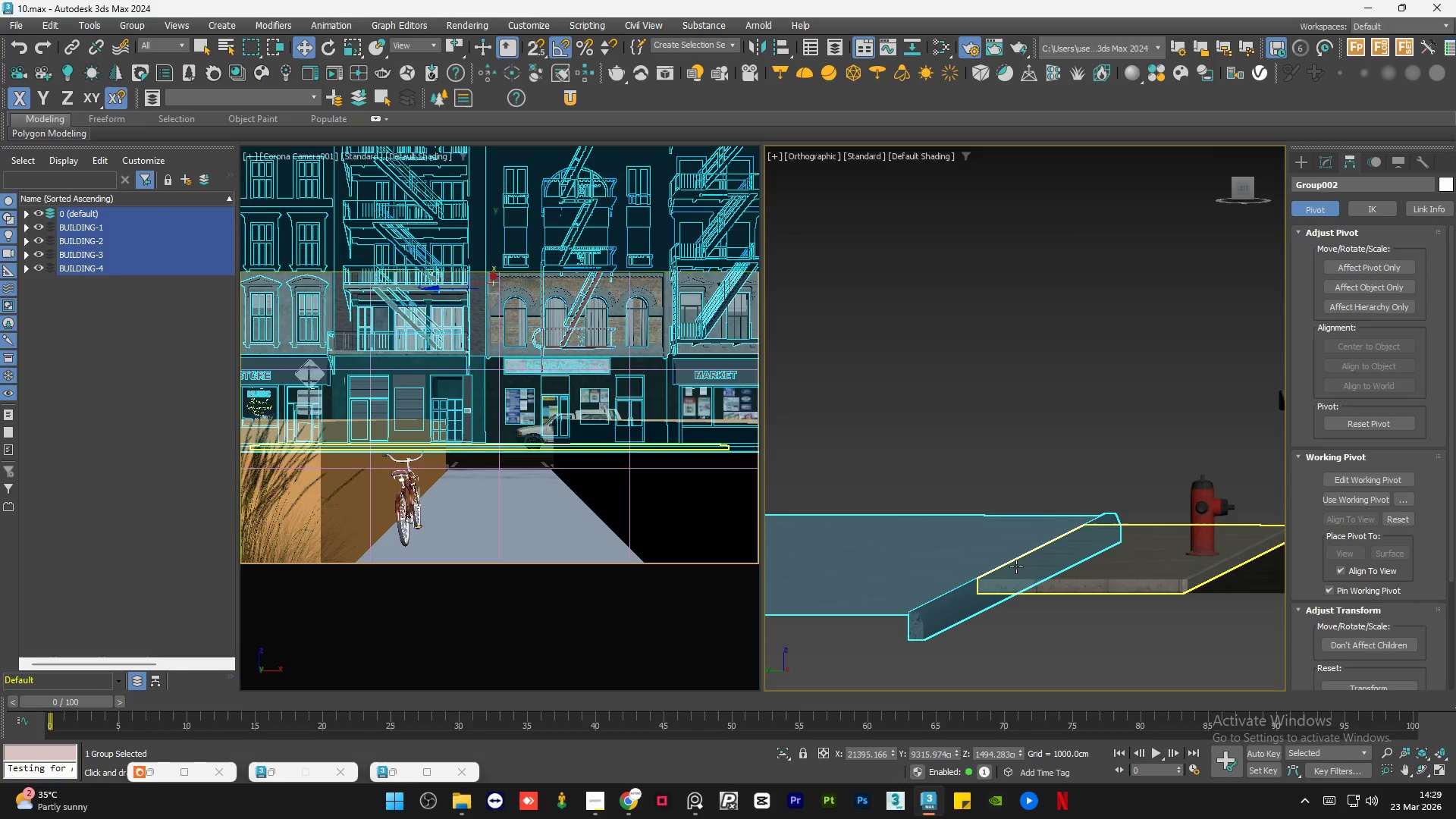 
scroll: coordinate [1014, 580], scroll_direction: down, amount: 5.0
 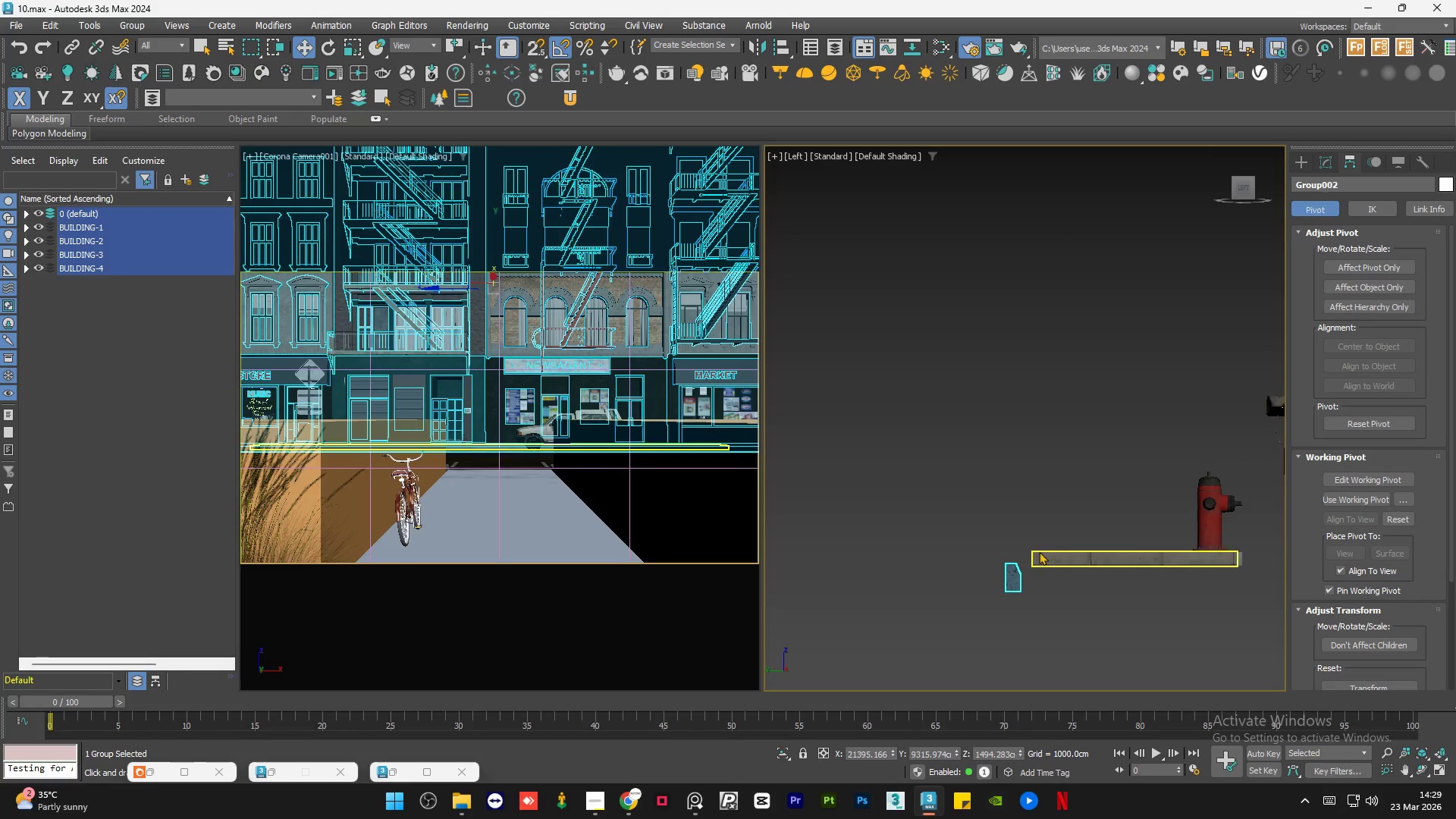 
key(F4)
 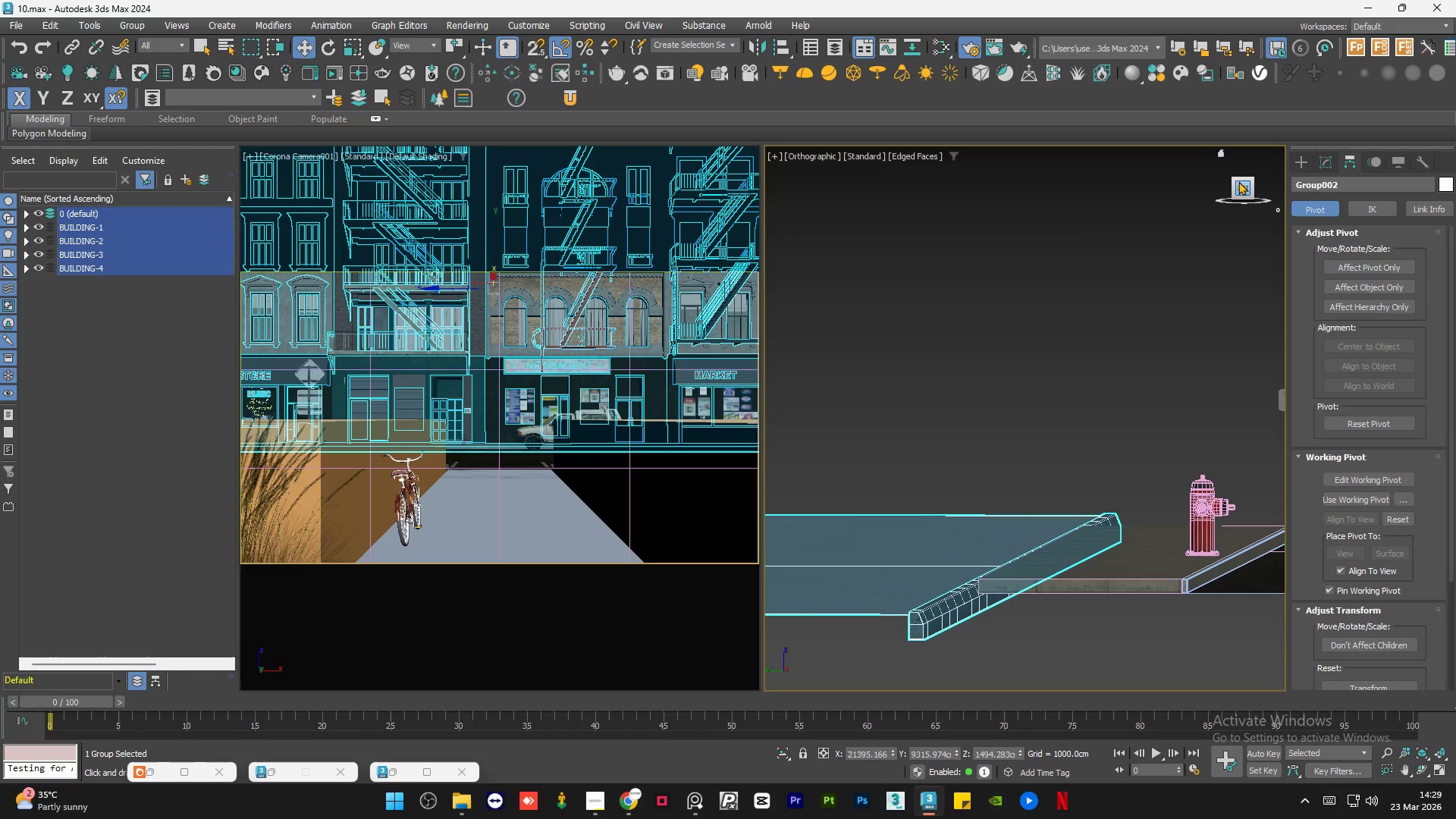 
left_click([1240, 184])
 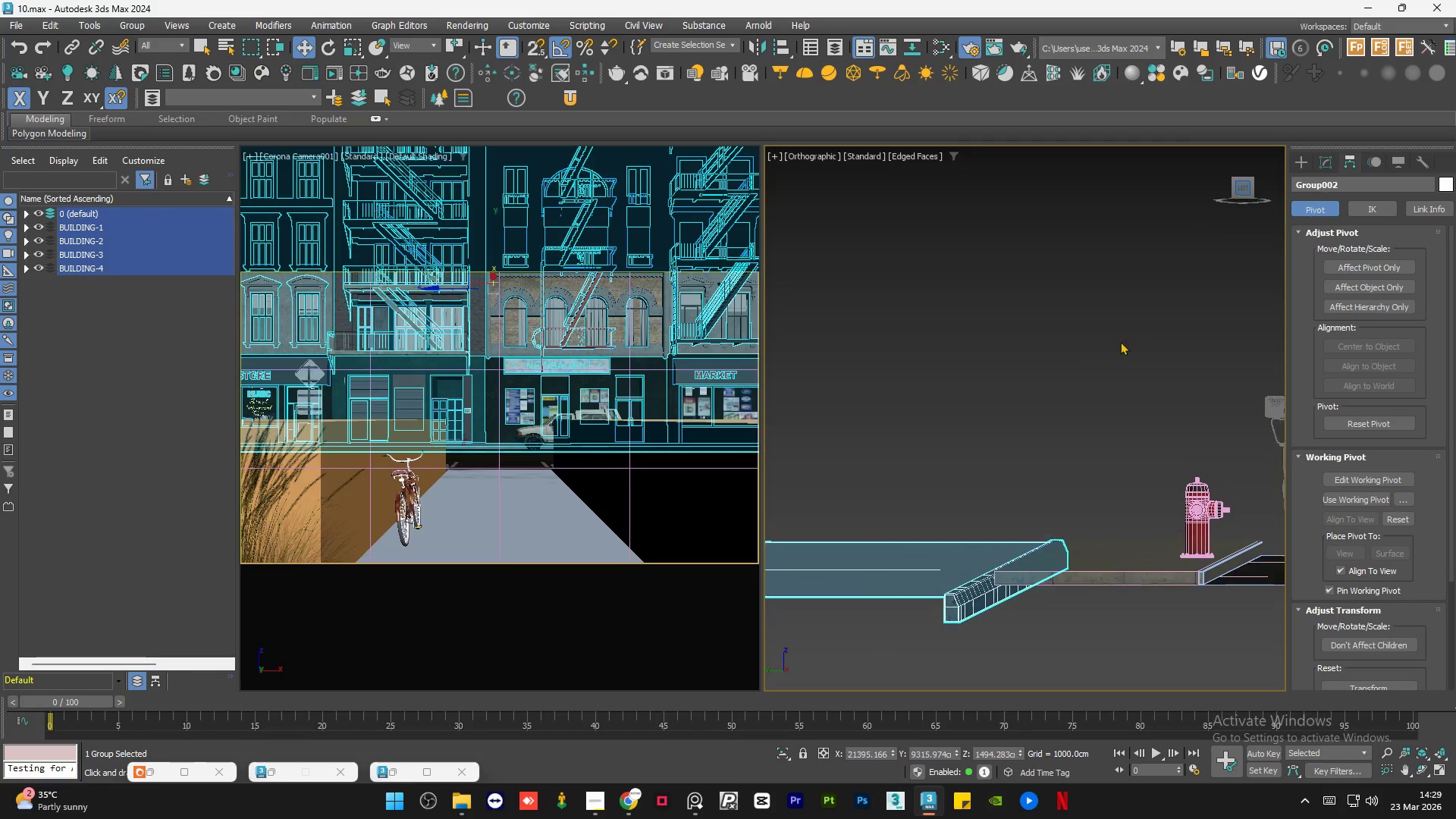 
left_click([1090, 360])
 